 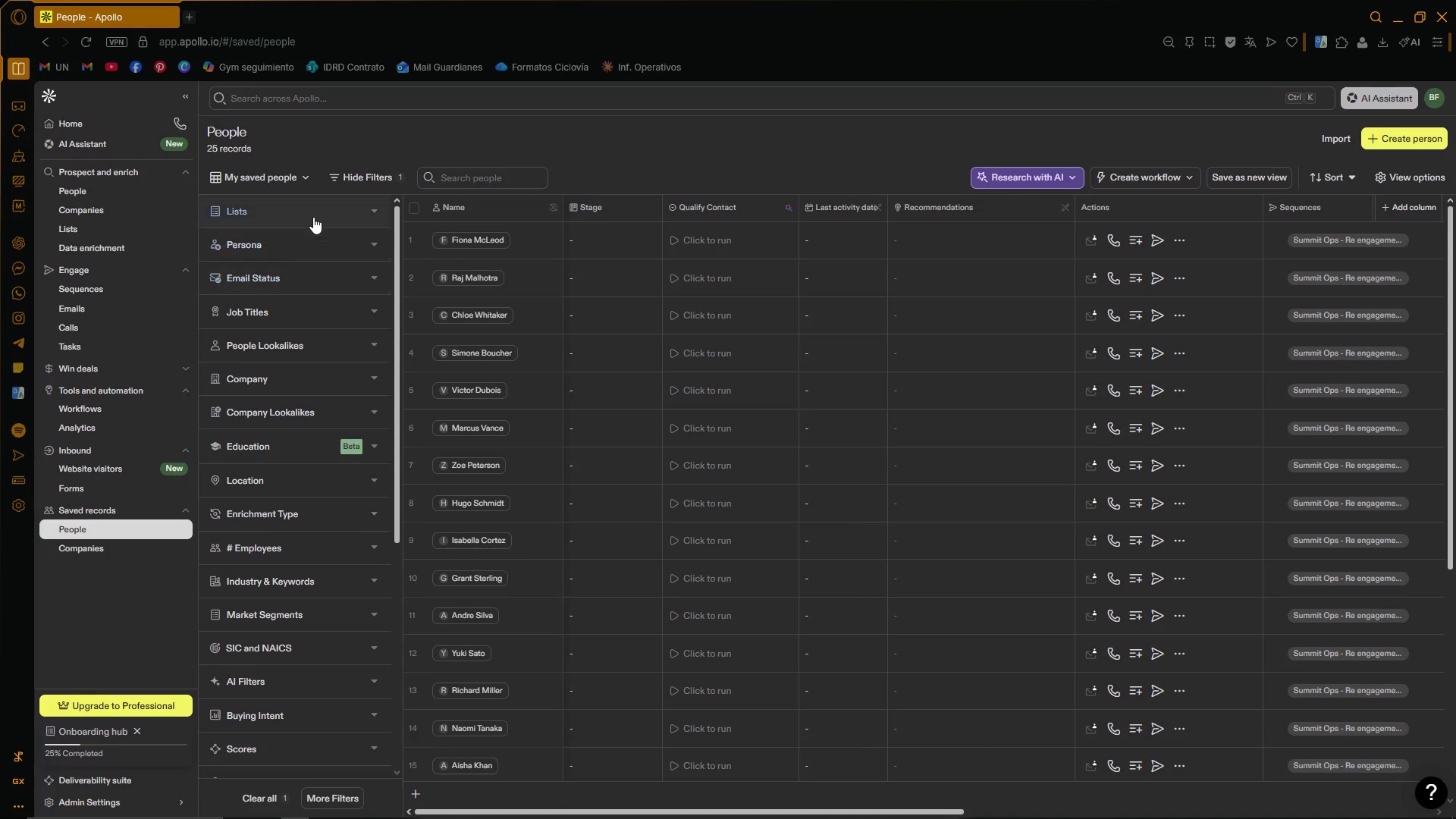 
left_click([100, 294])
 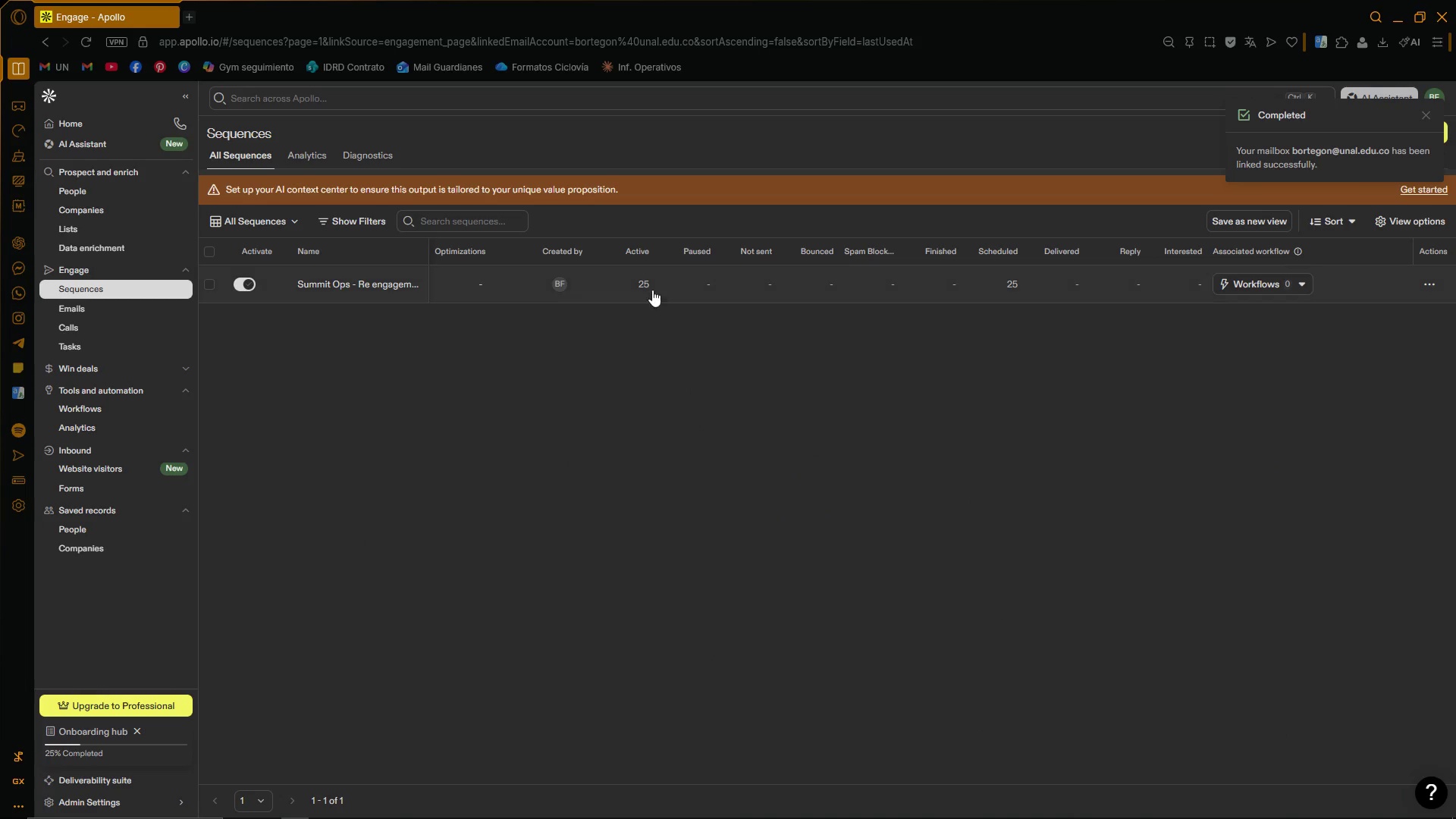 
left_click([649, 285])
 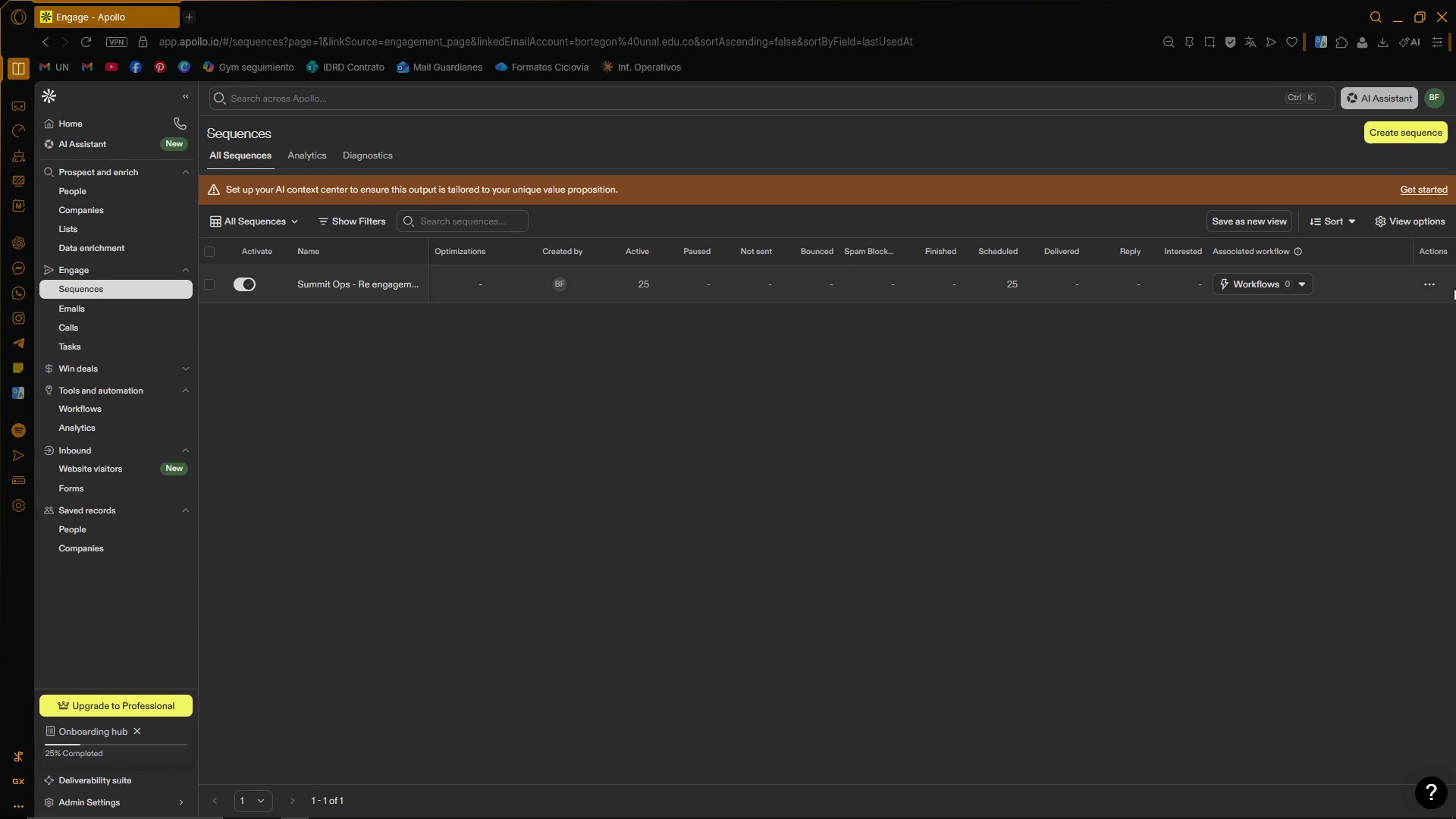 
left_click([1433, 278])
 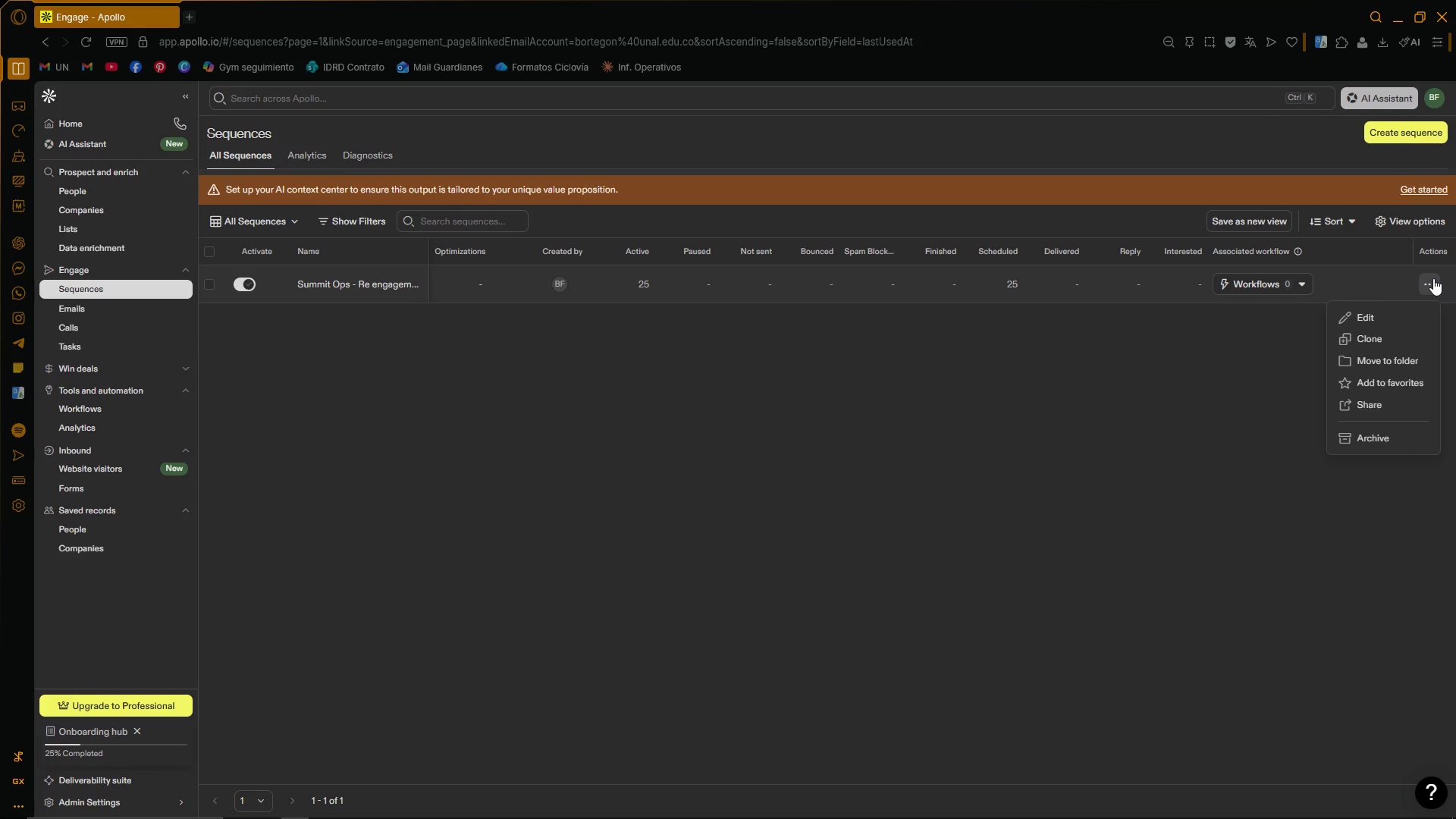 
left_click([1433, 278])
 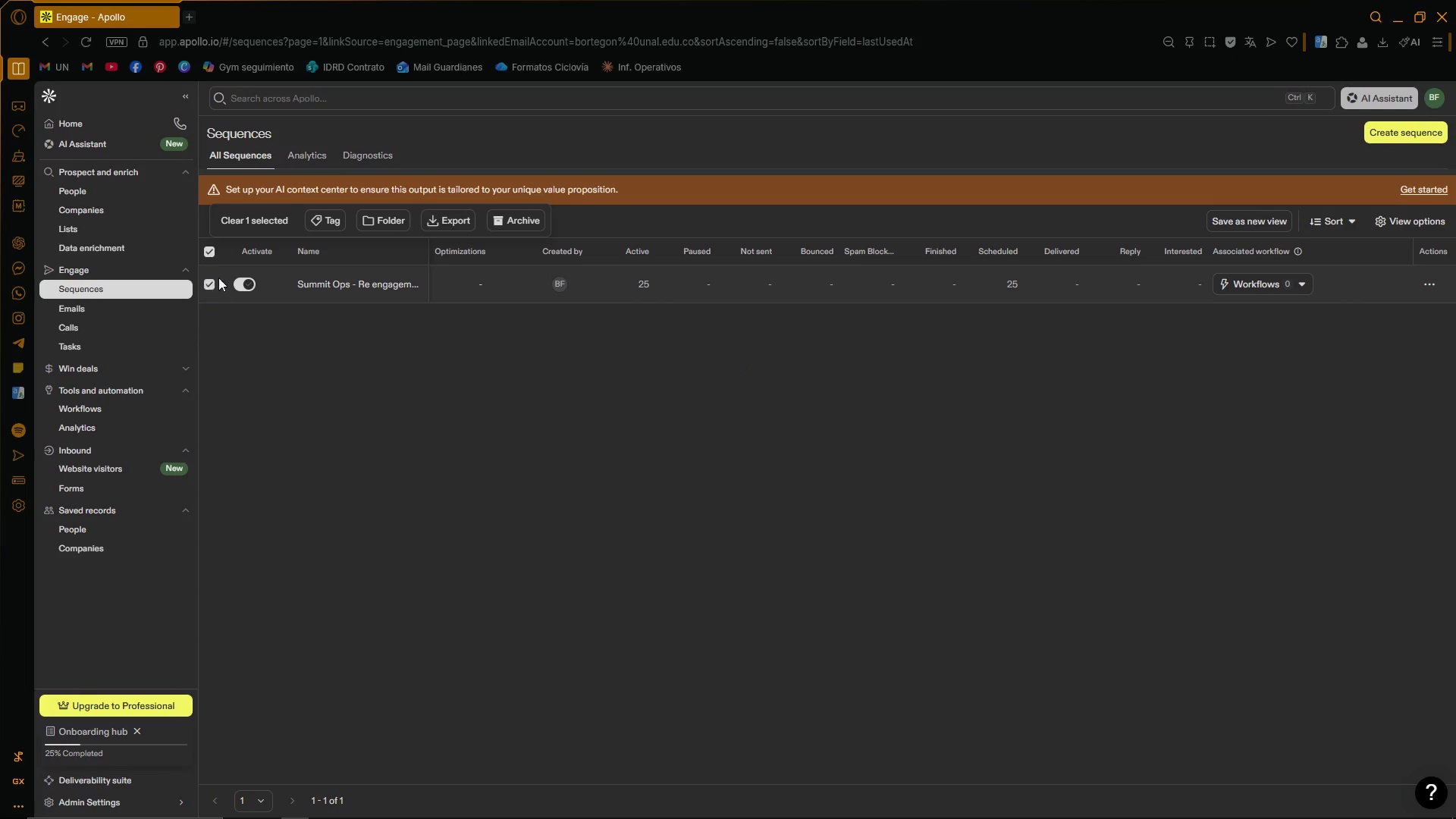 
left_click([466, 218])
 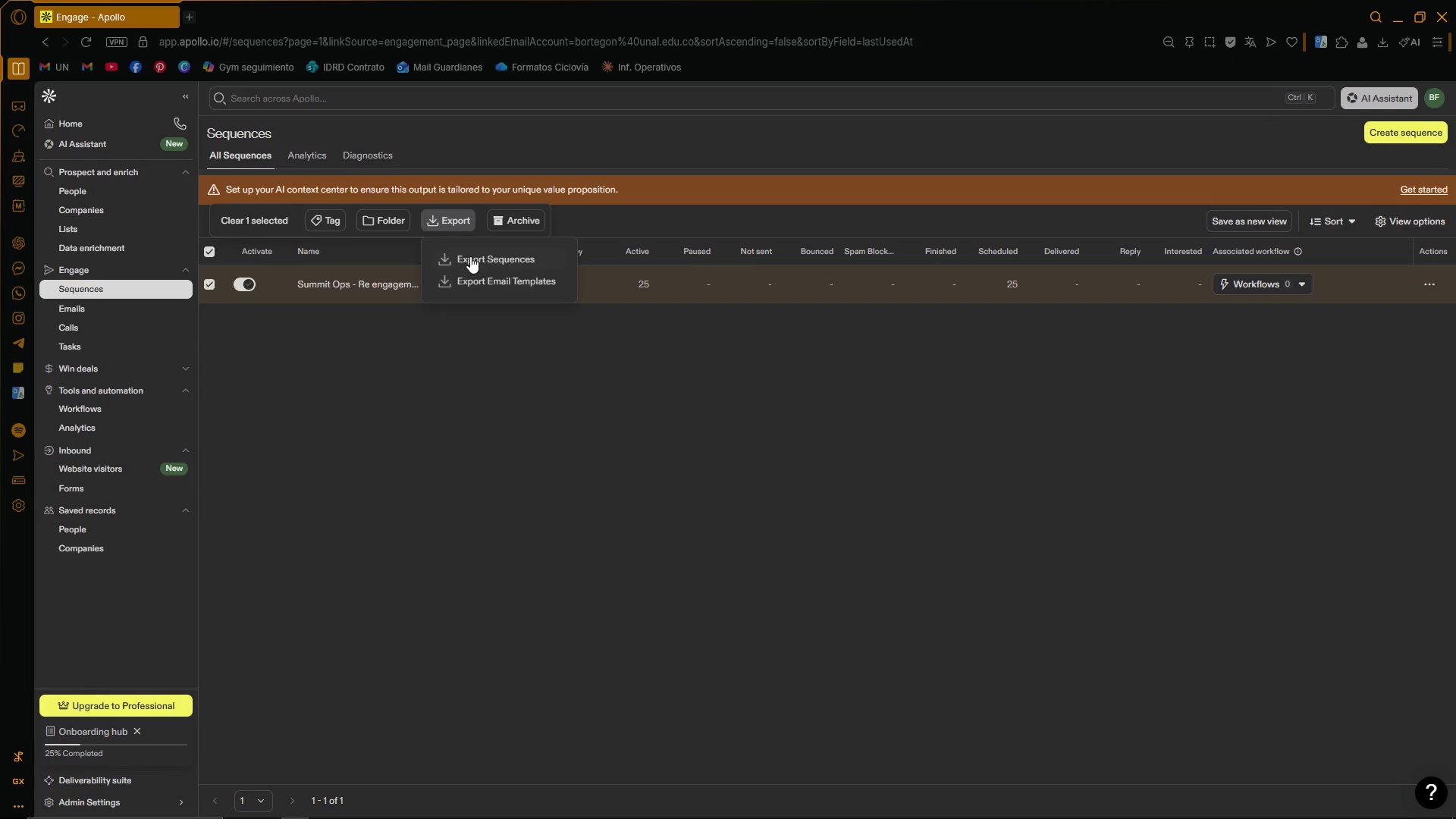 
left_click([470, 256])
 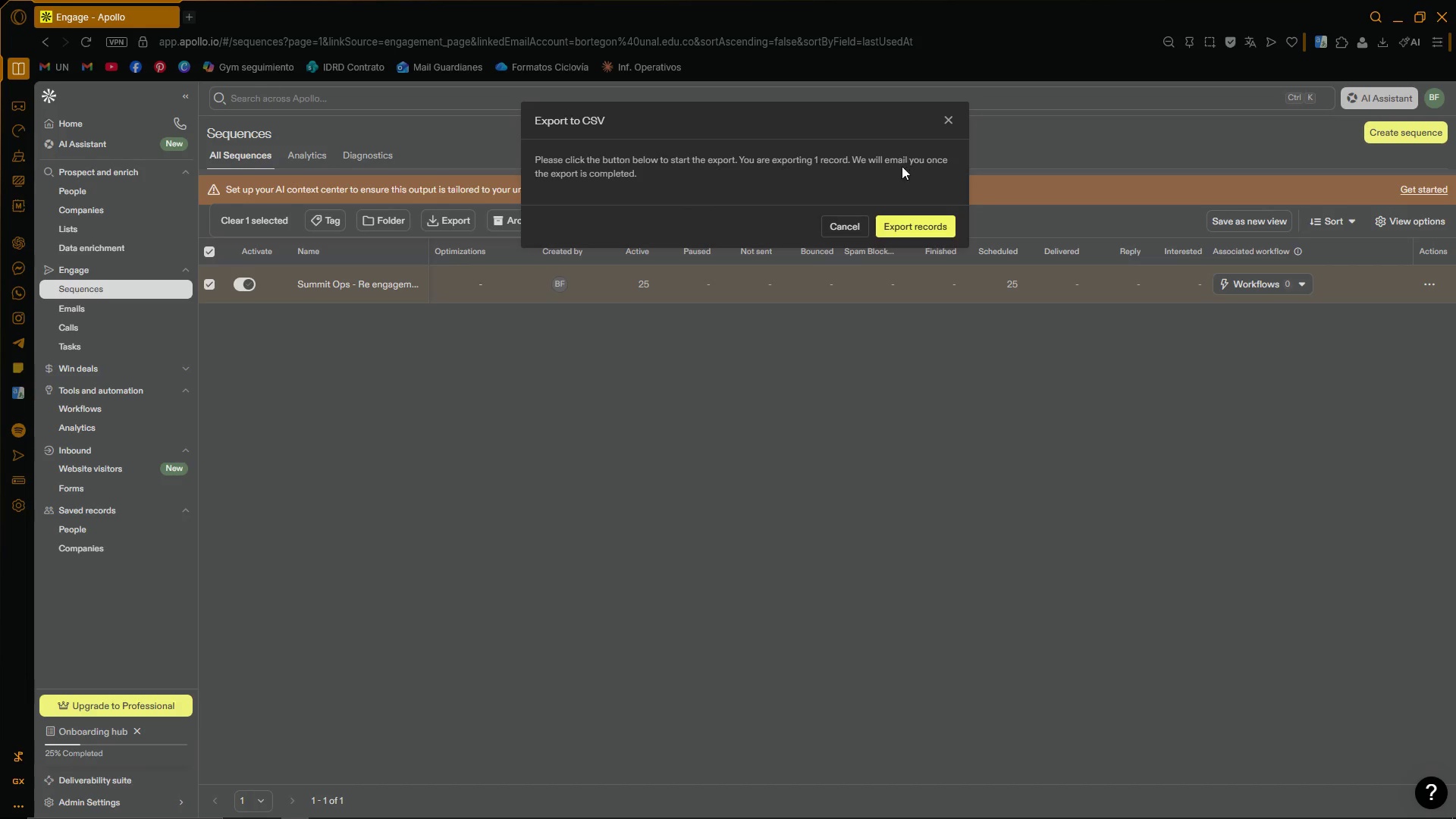 
wait(7.27)
 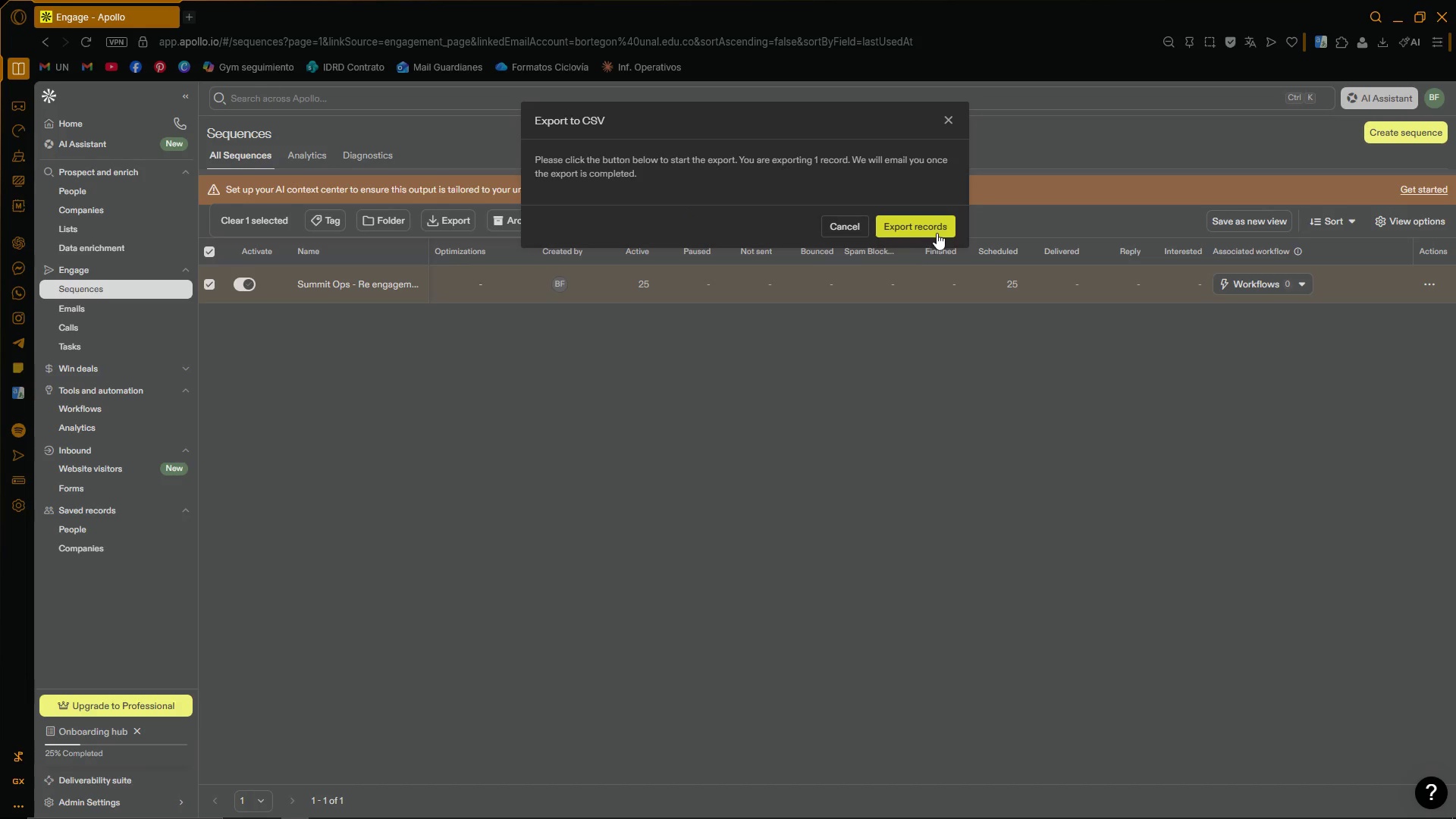 
left_click([912, 224])
 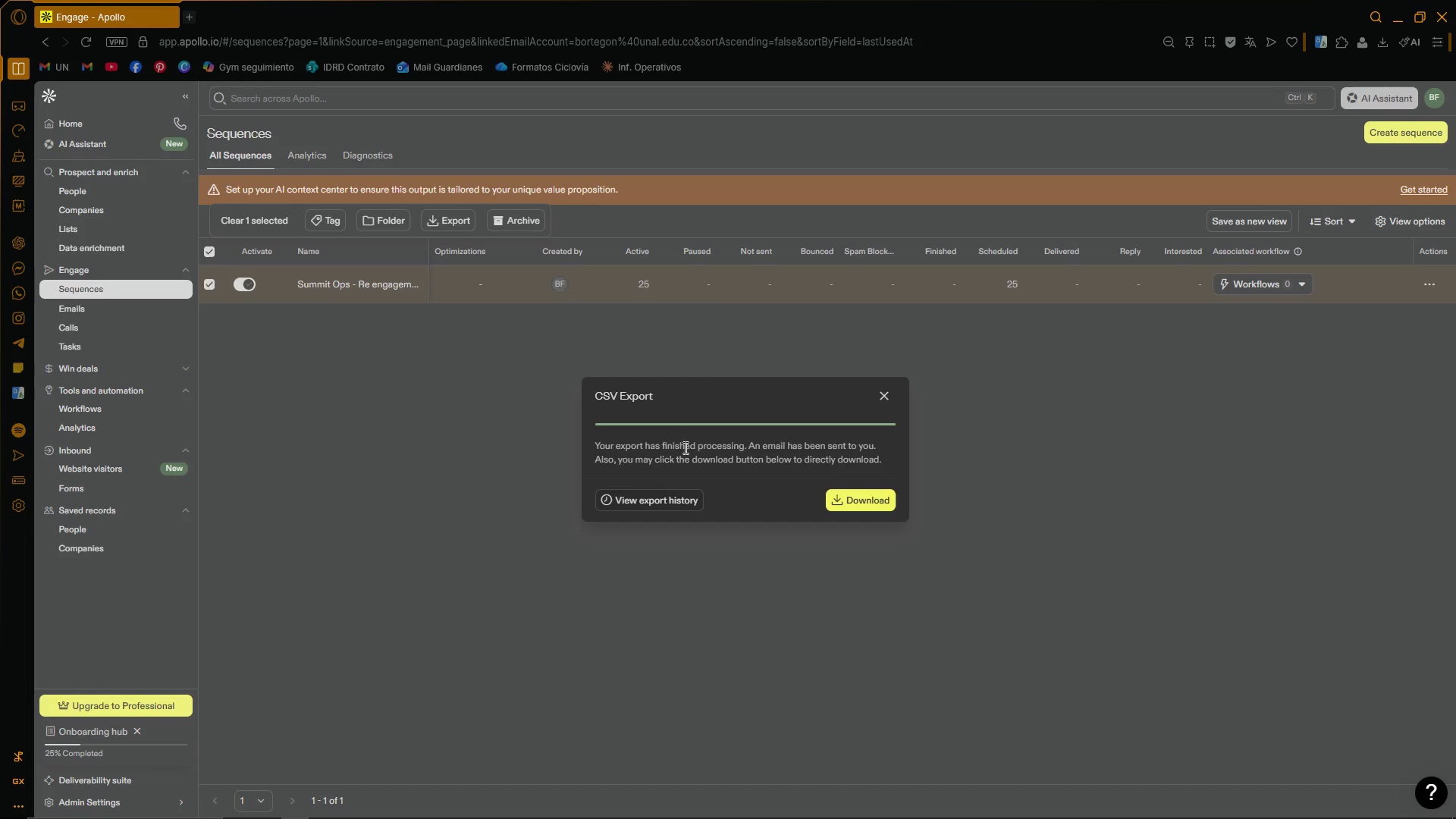 
wait(6.75)
 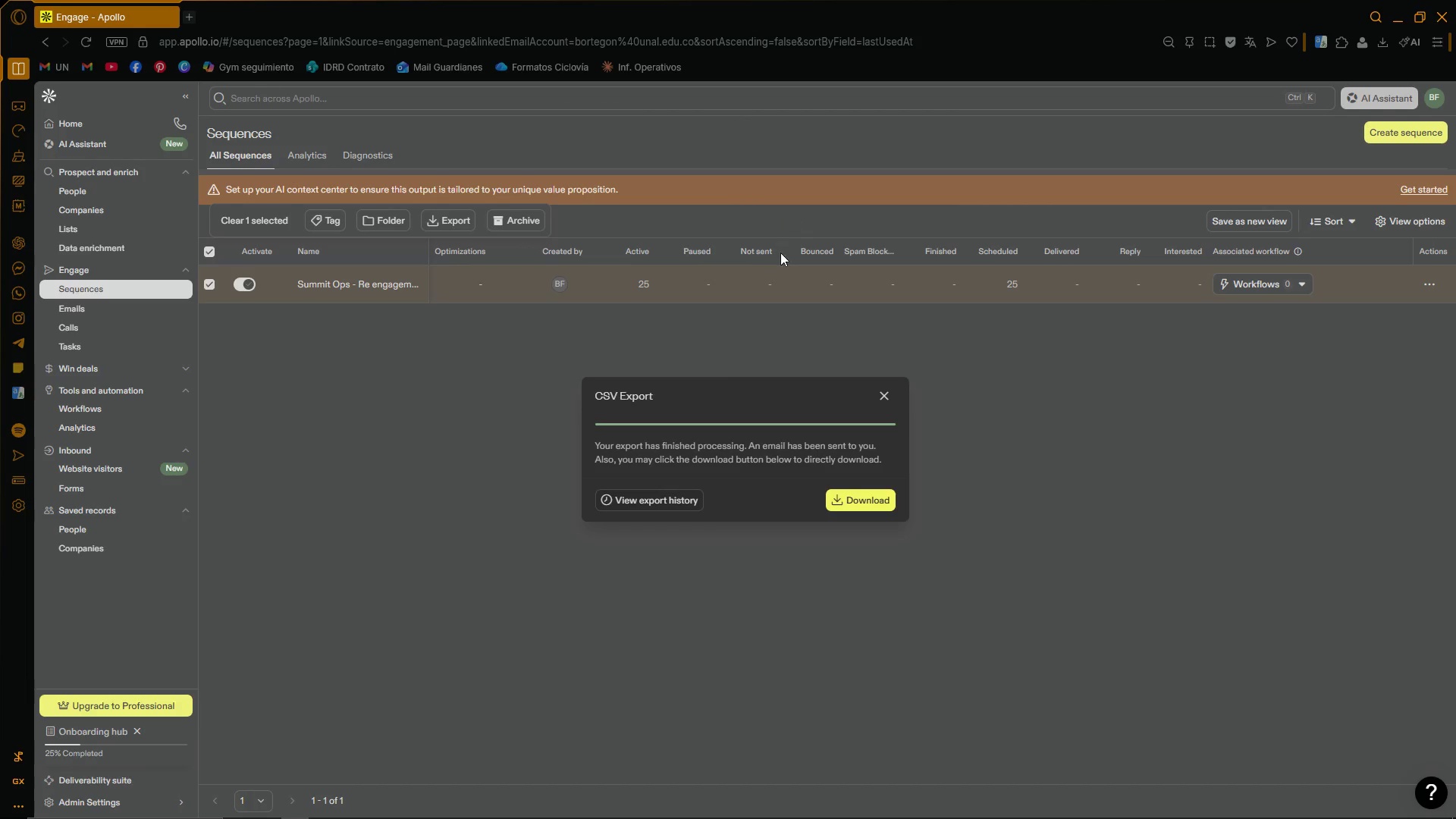 
left_click([846, 491])
 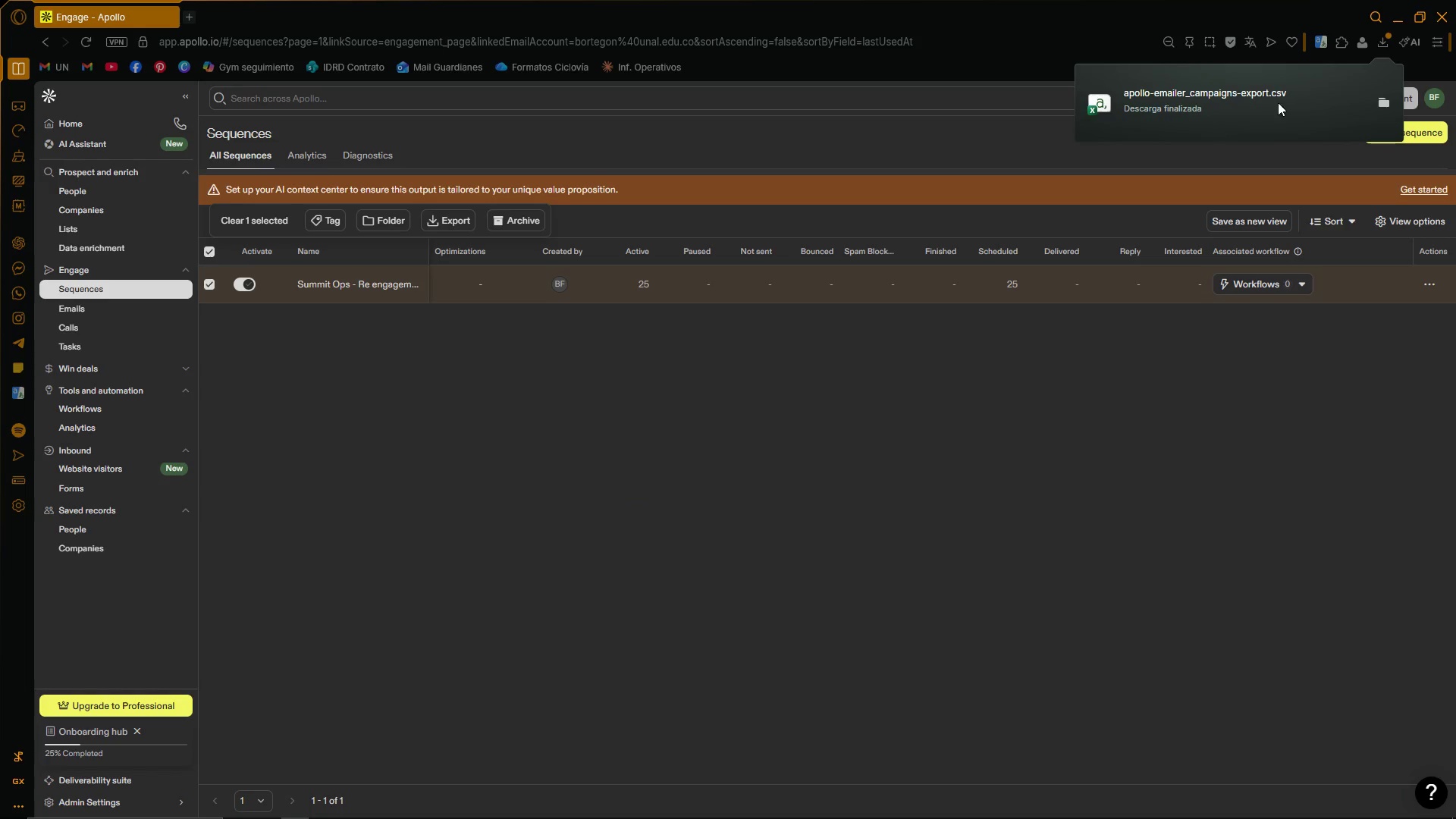 
double_click([1289, 112])
 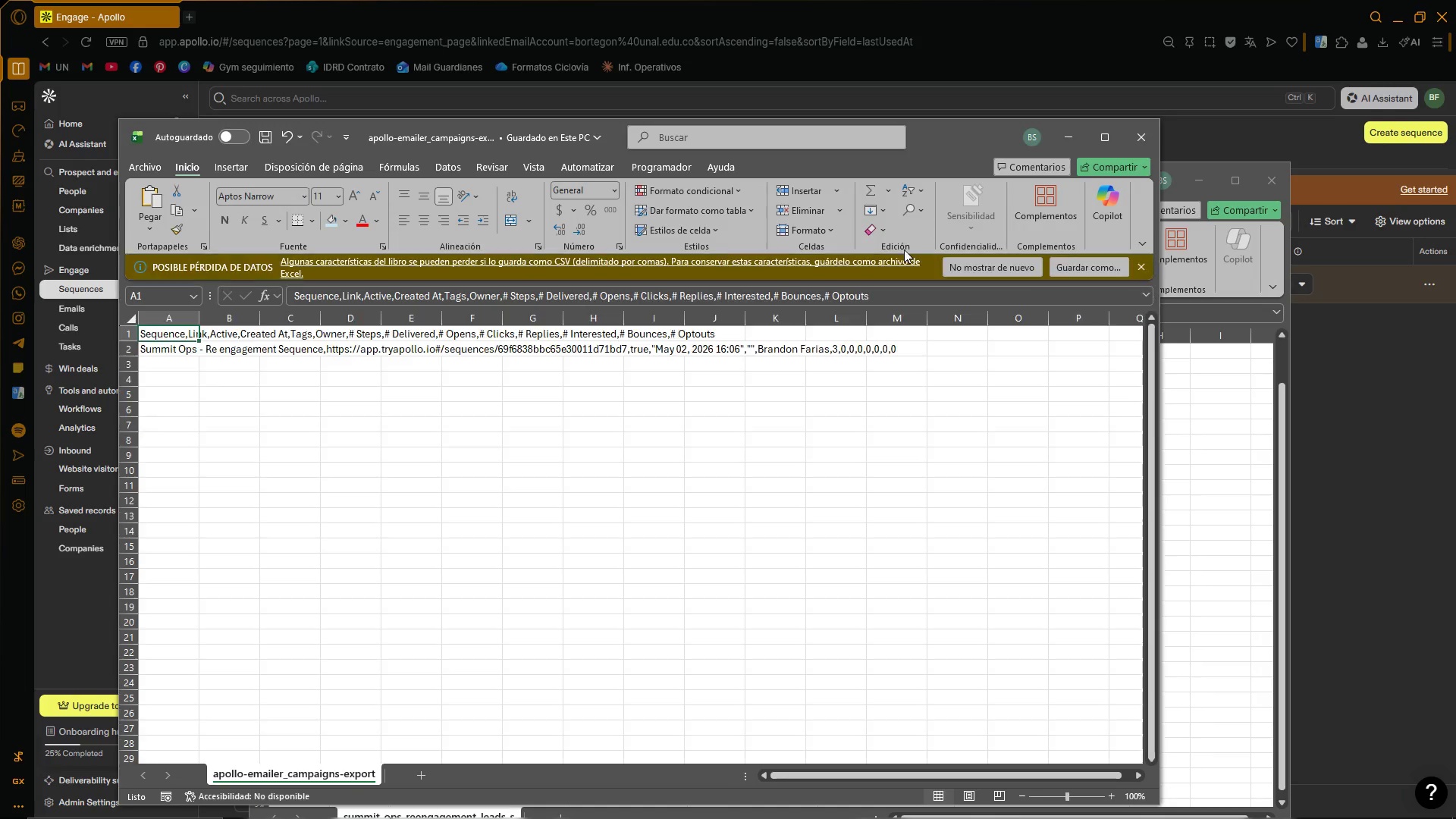 
left_click([771, 413])
 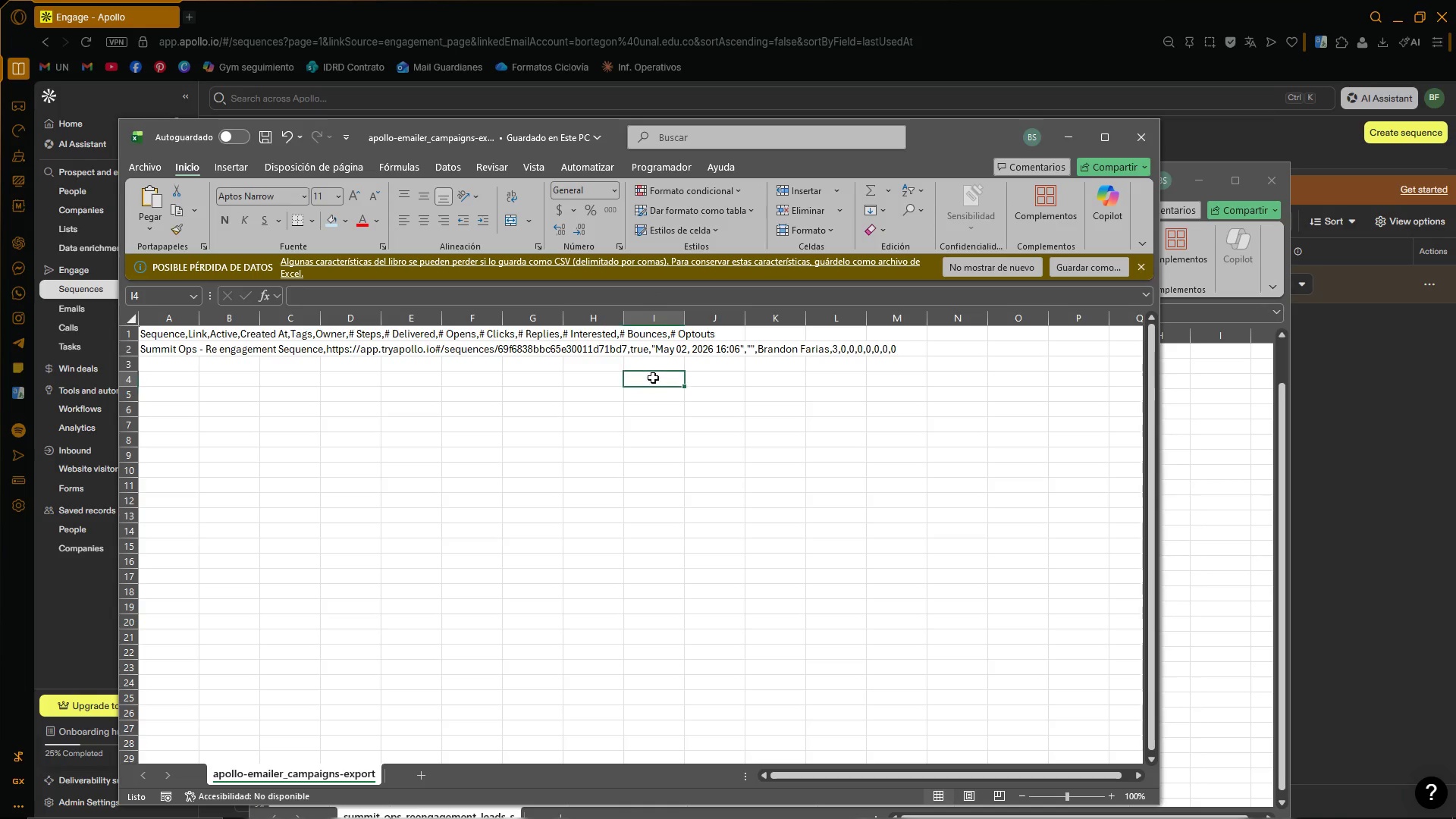 
left_click_drag(start_coordinate=[351, 366], to_coordinate=[347, 369])
 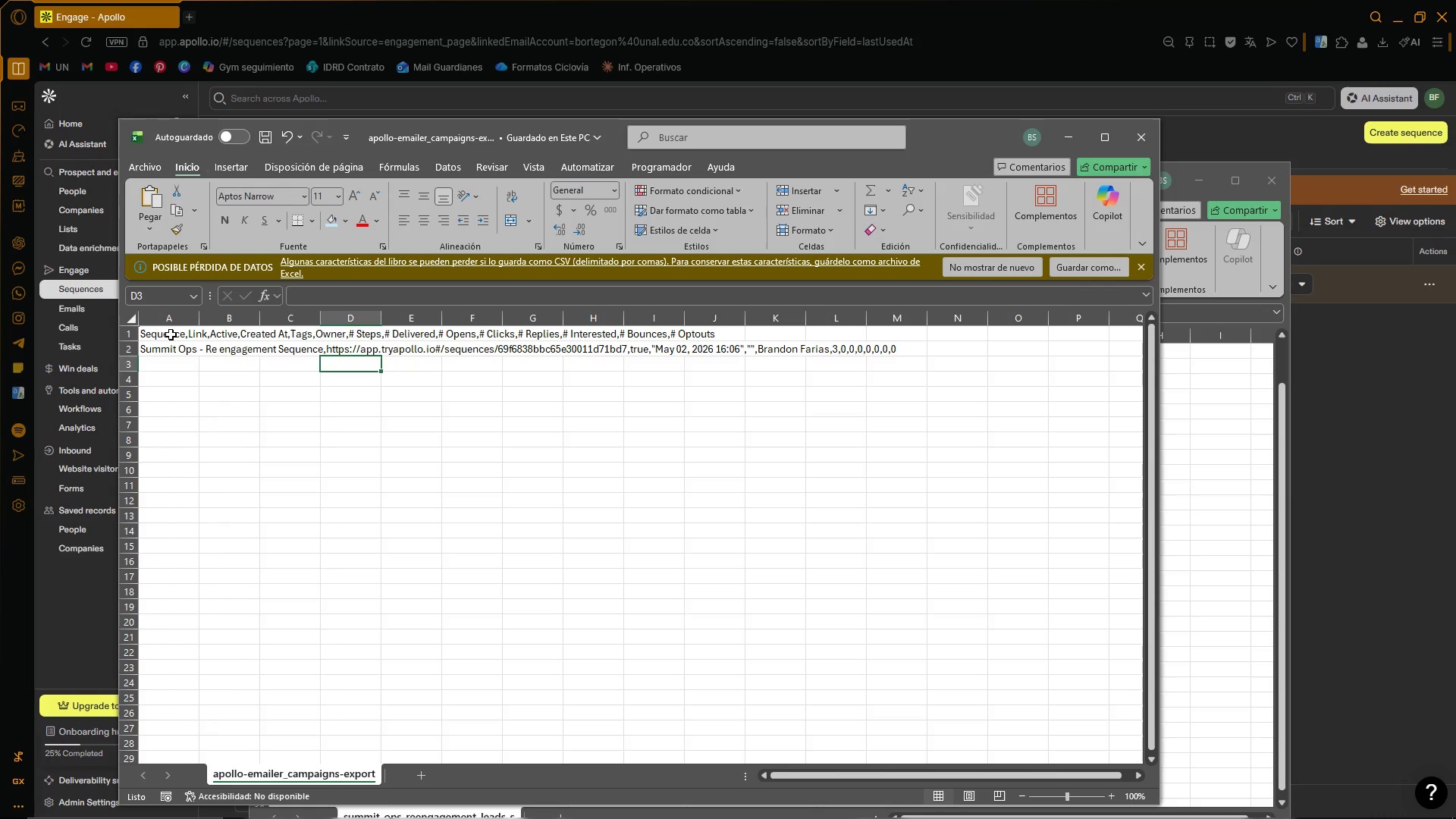 
left_click([170, 337])
 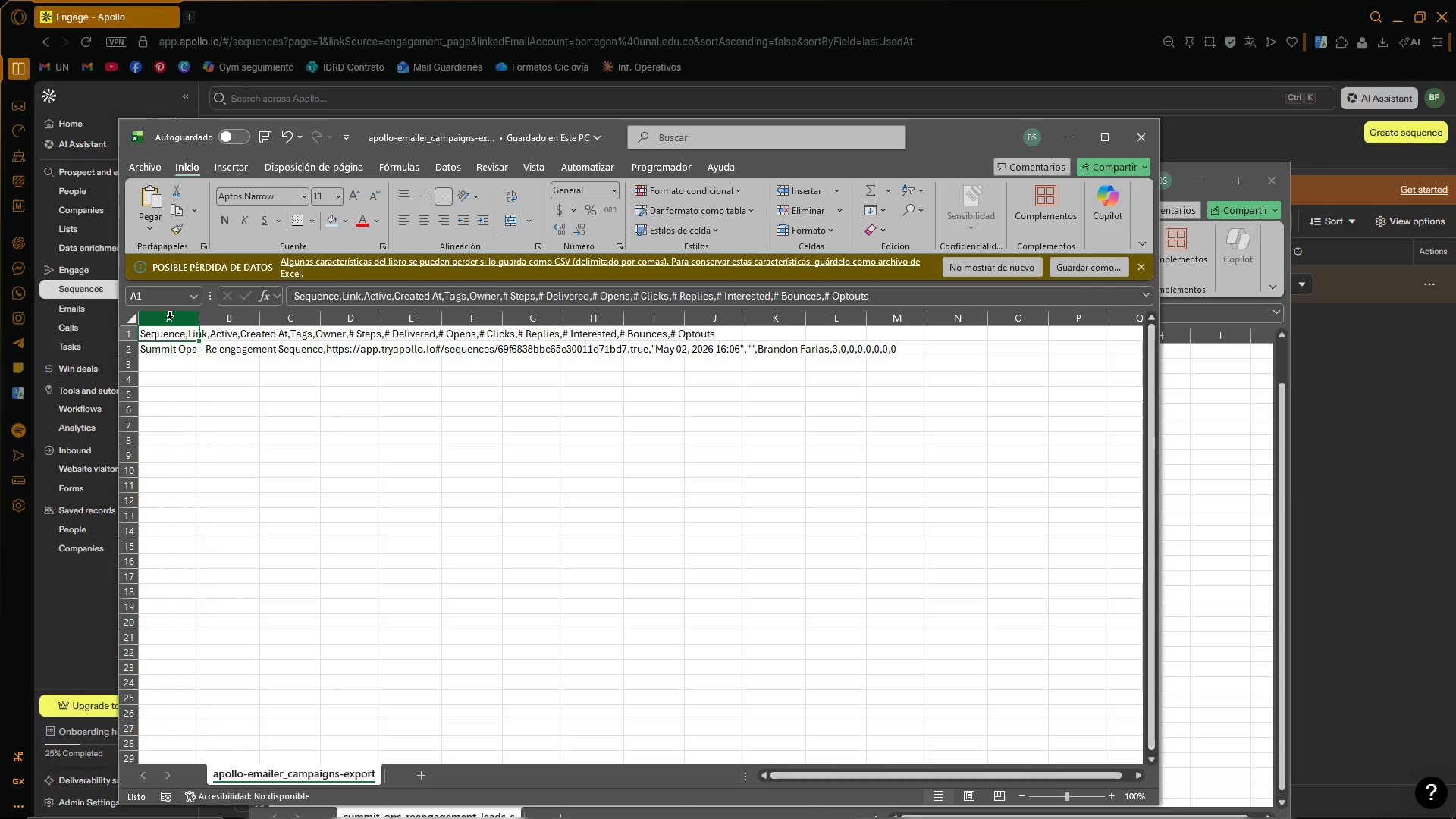 
left_click([286, 363])
 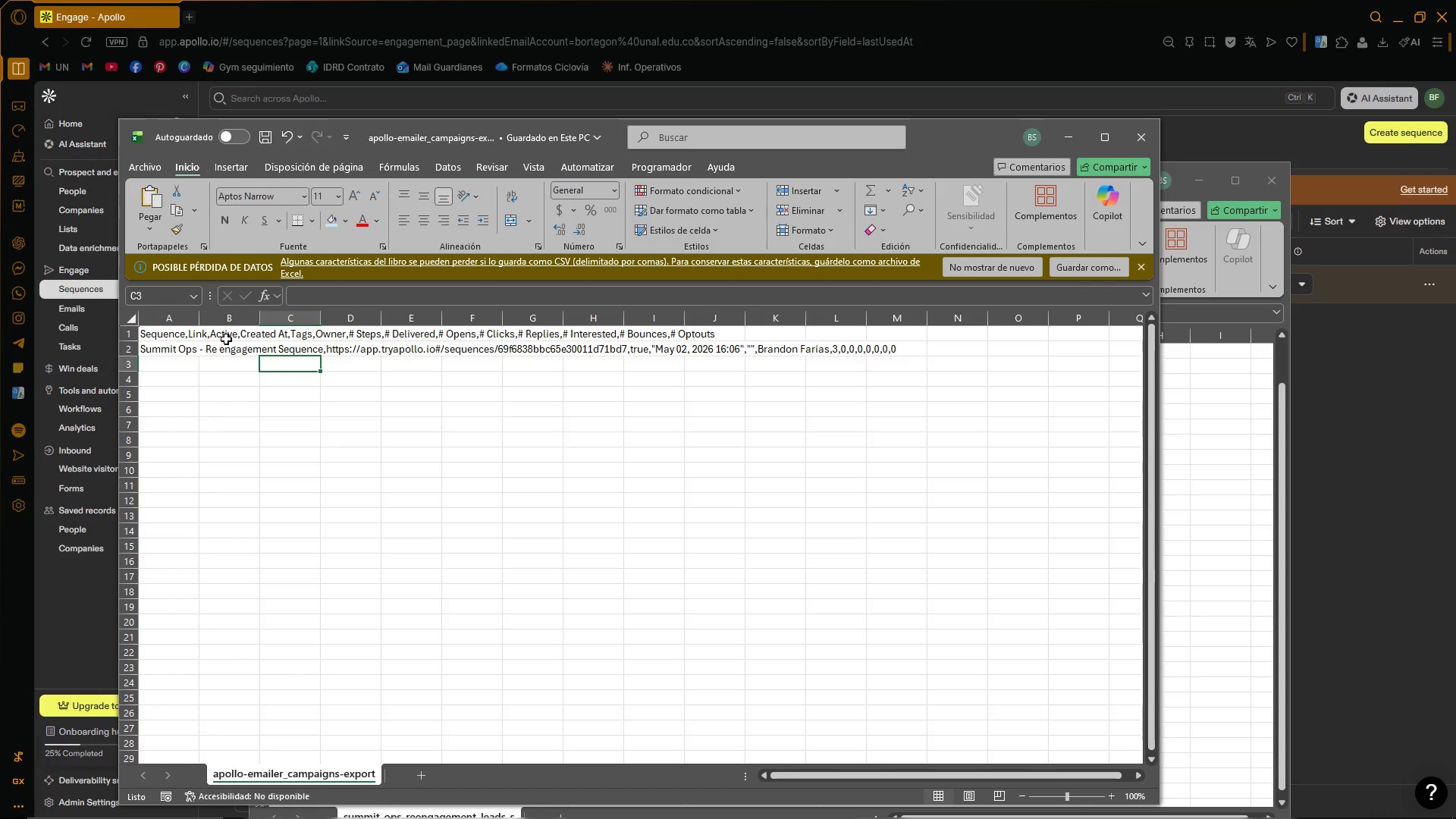 
left_click_drag(start_coordinate=[228, 338], to_coordinate=[715, 328])
 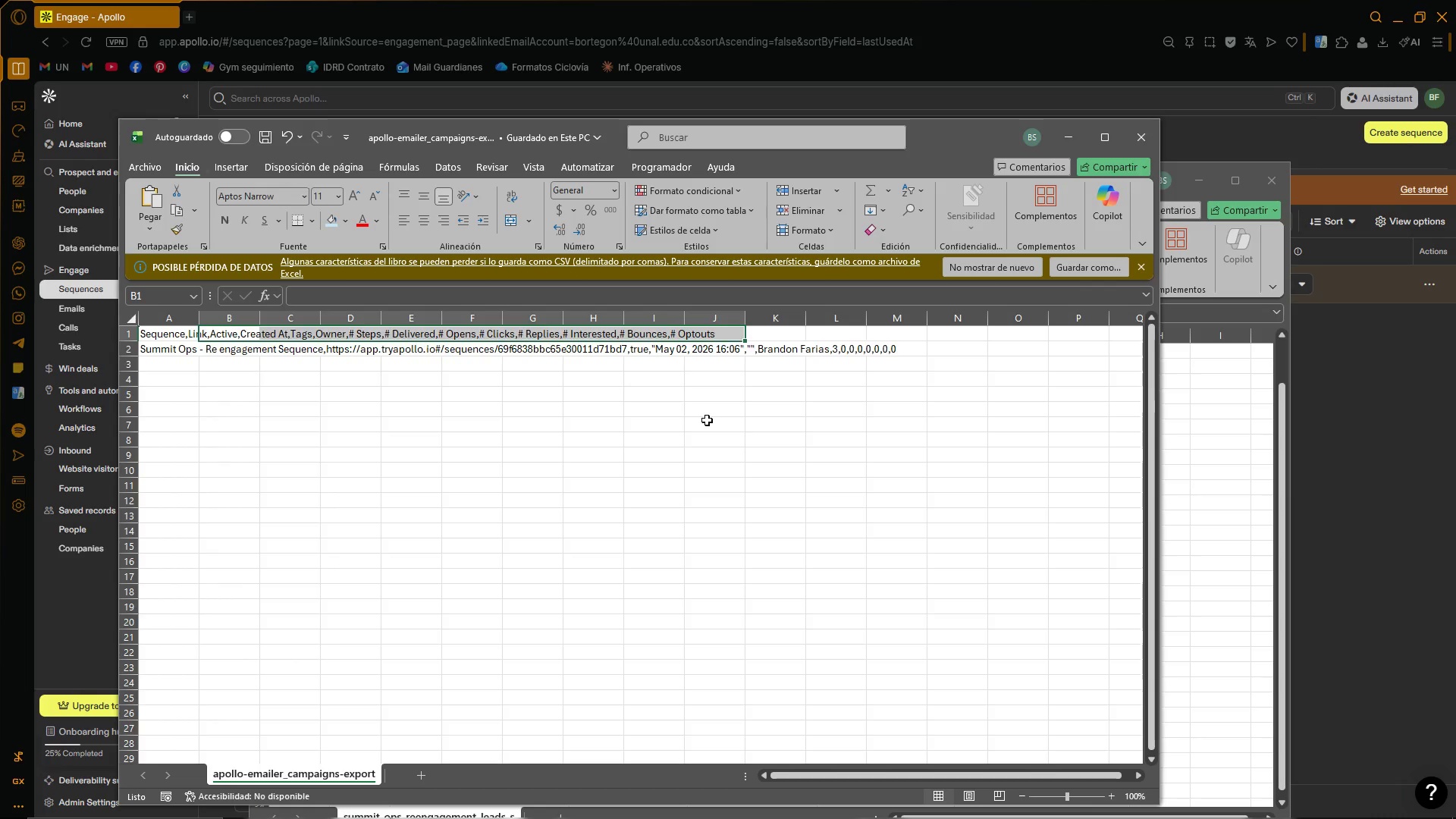 
left_click([707, 421])
 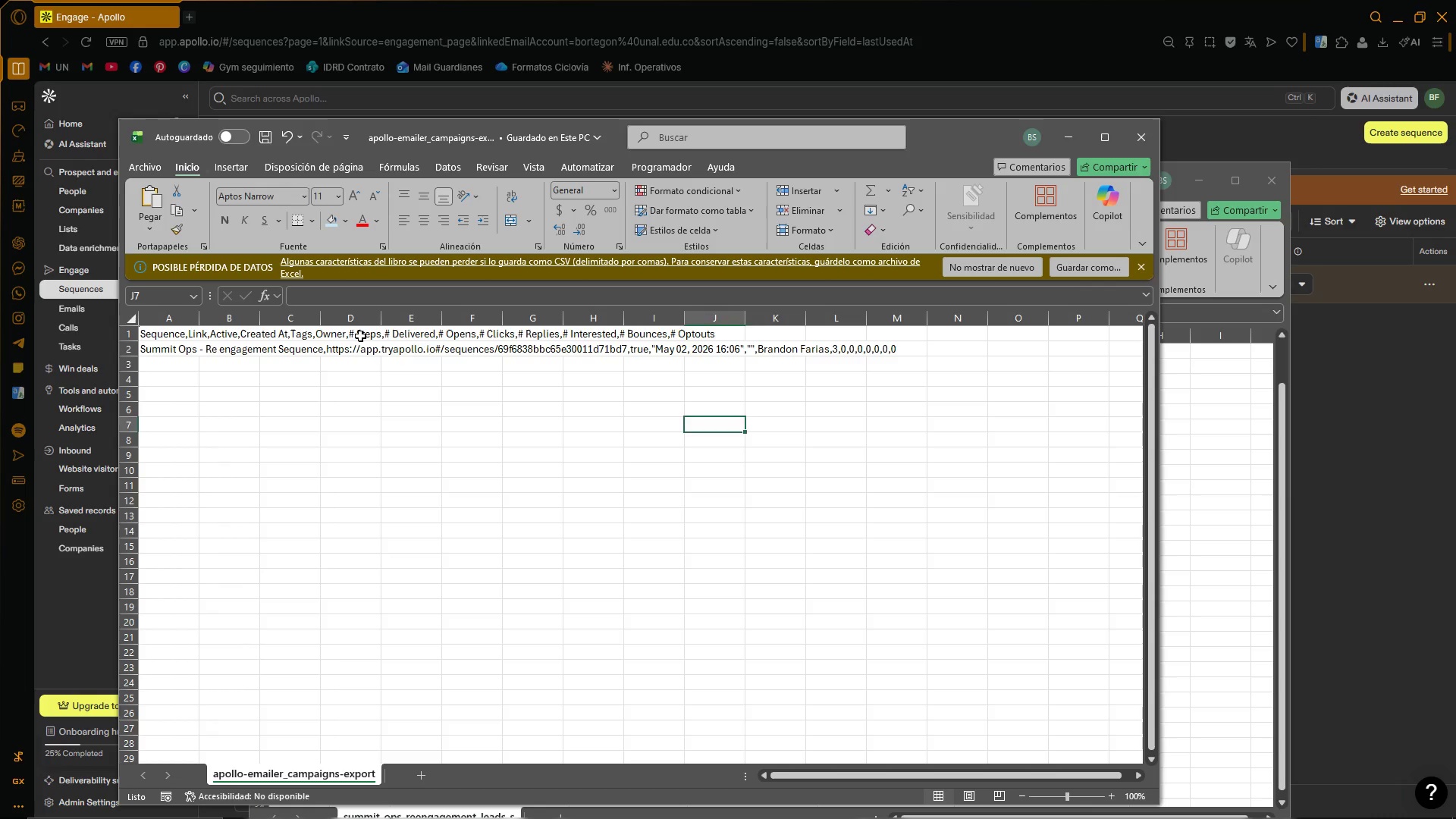 
double_click([345, 374])
 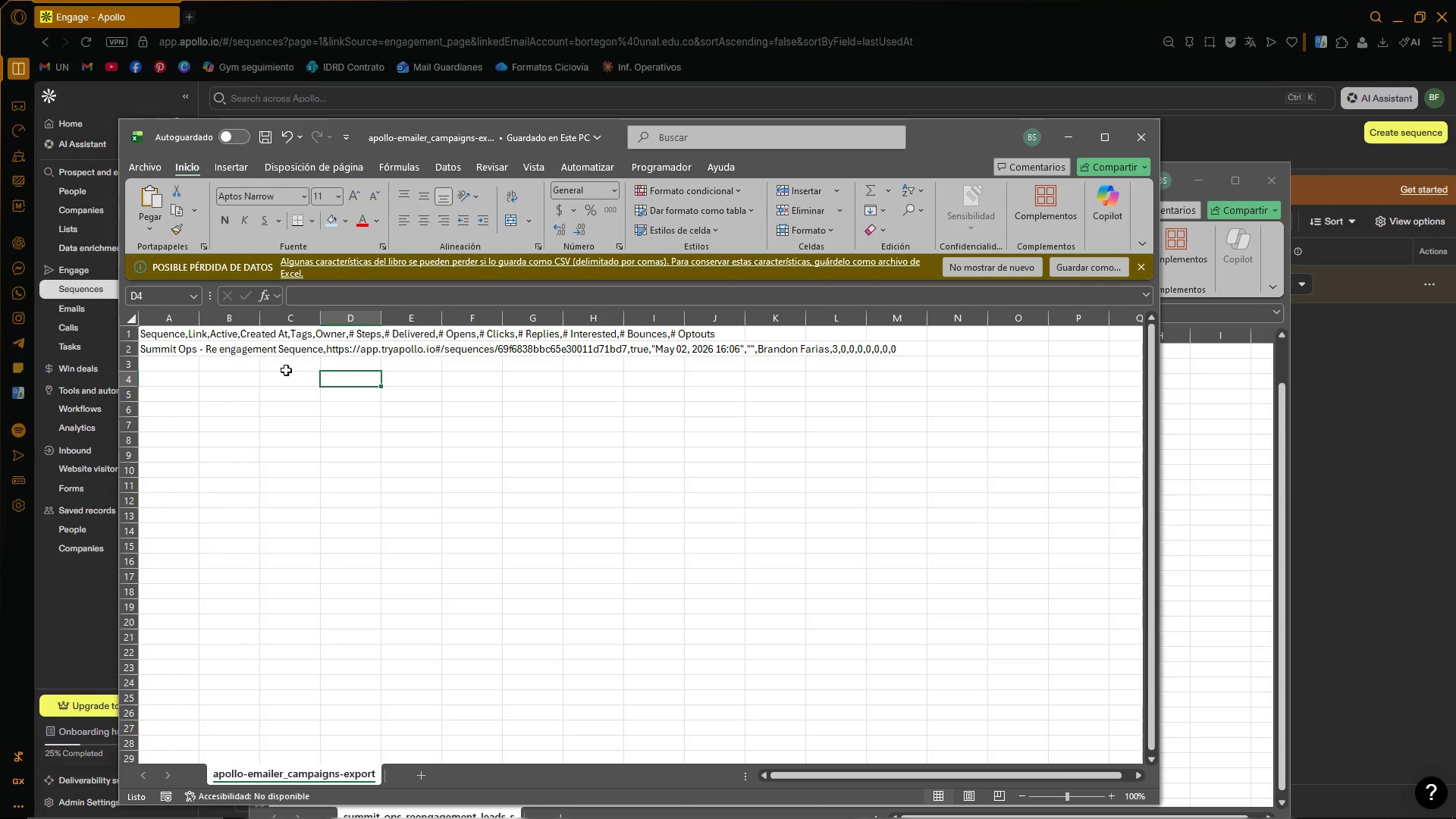 
mouse_move([180, 322])
 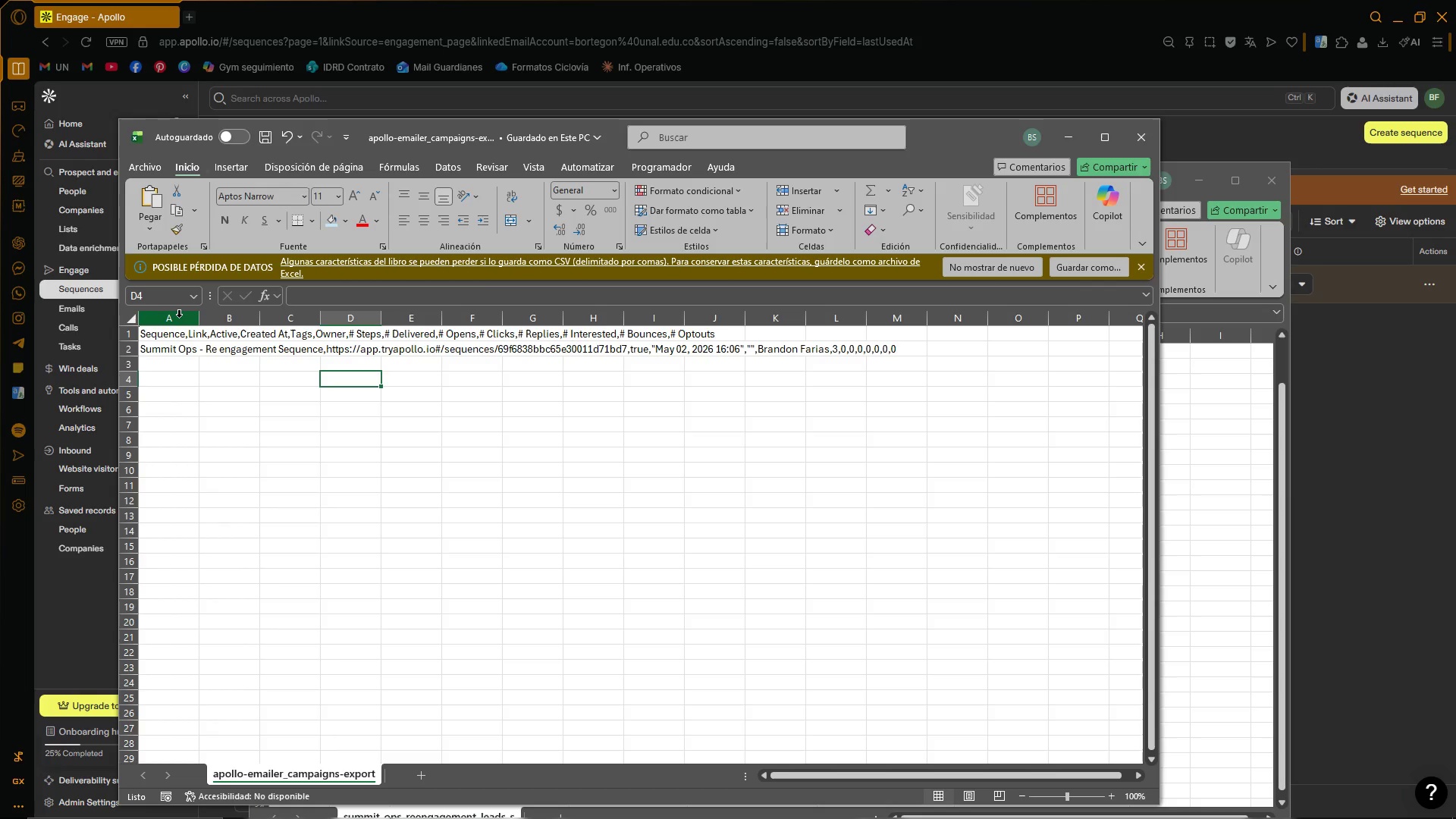 
left_click([179, 318])
 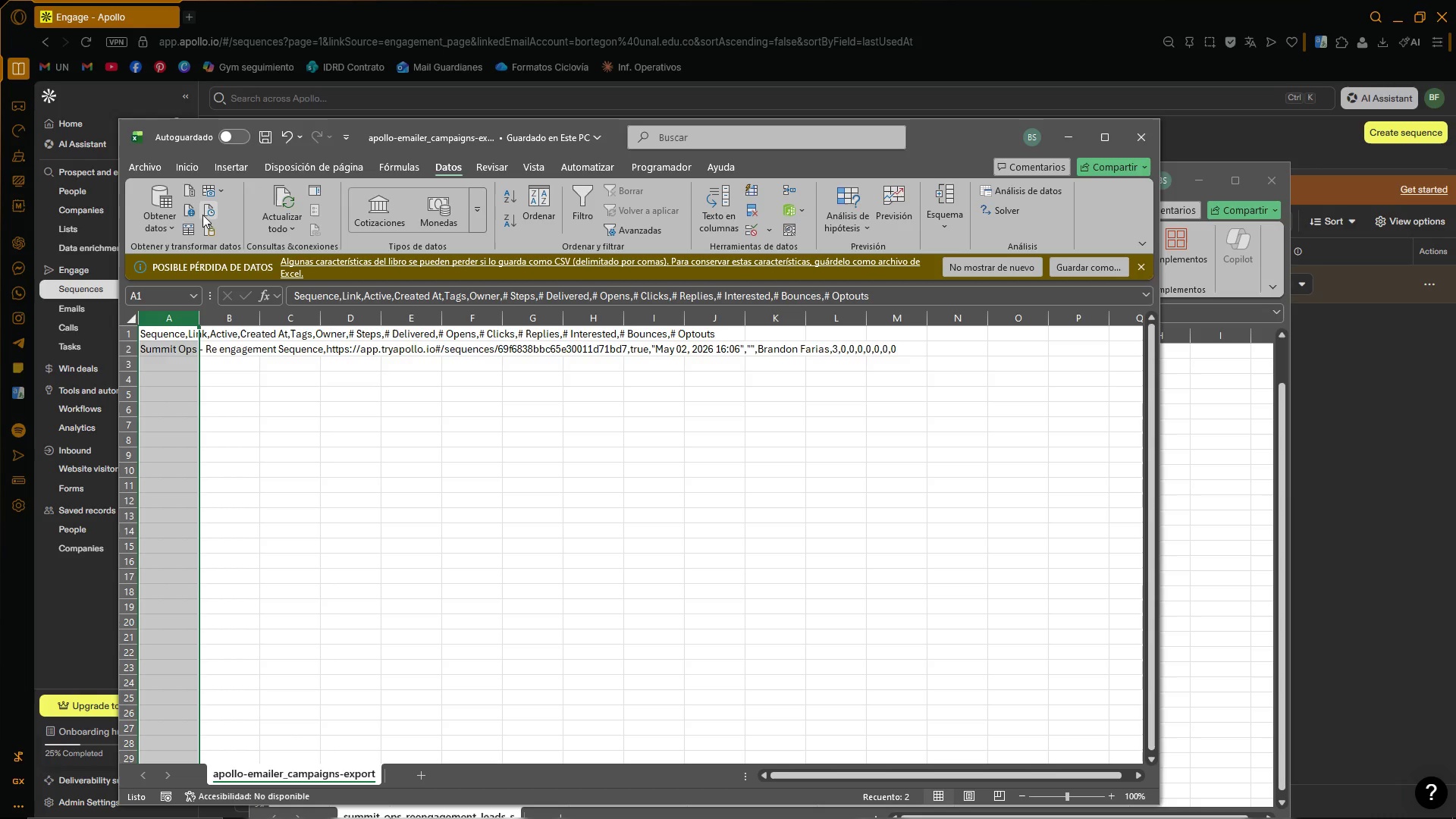 
left_click([717, 221])
 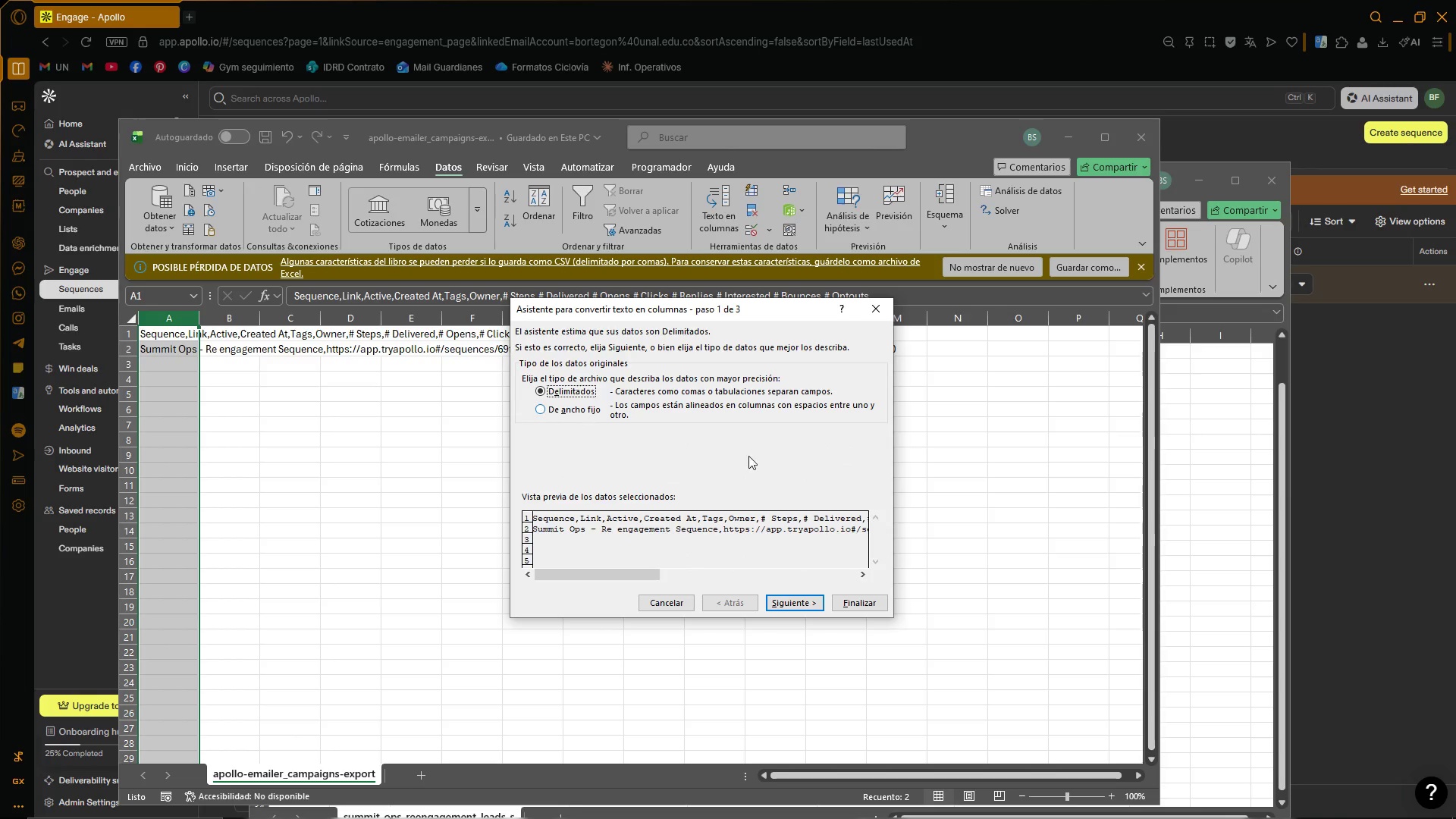 
left_click([793, 601])
 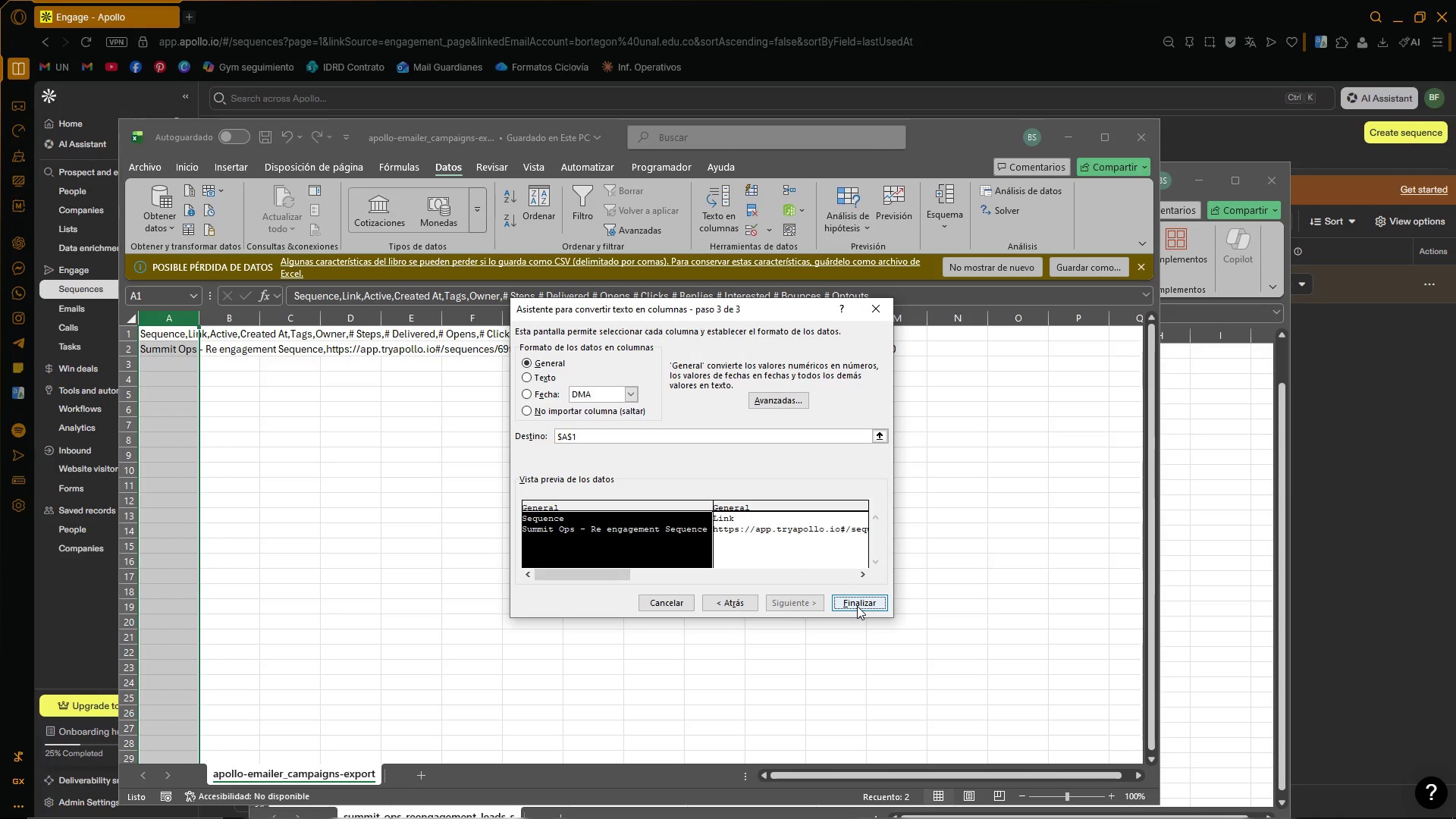 
left_click([592, 467])
 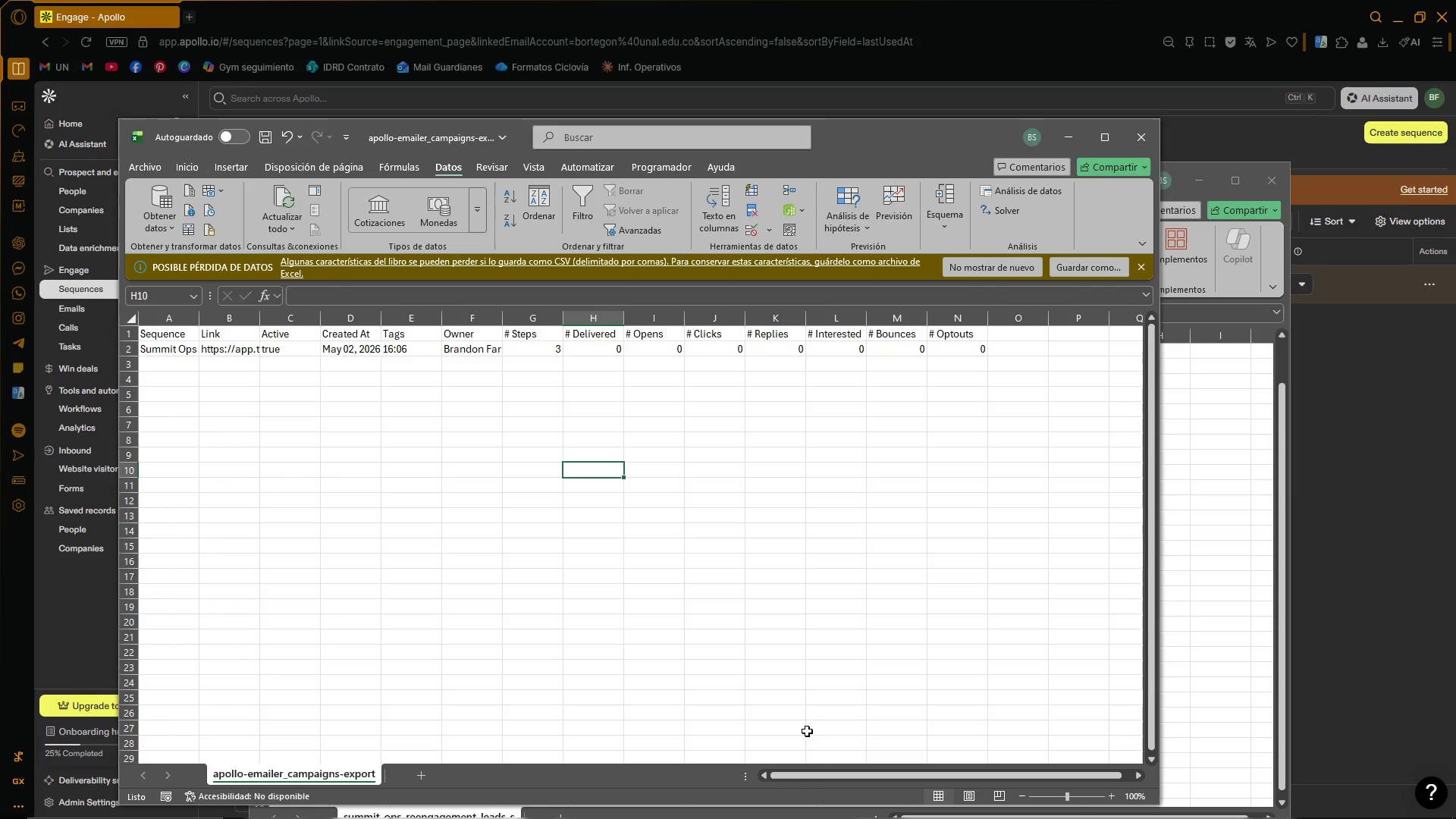 
left_click_drag(start_coordinate=[817, 774], to_coordinate=[759, 745])
 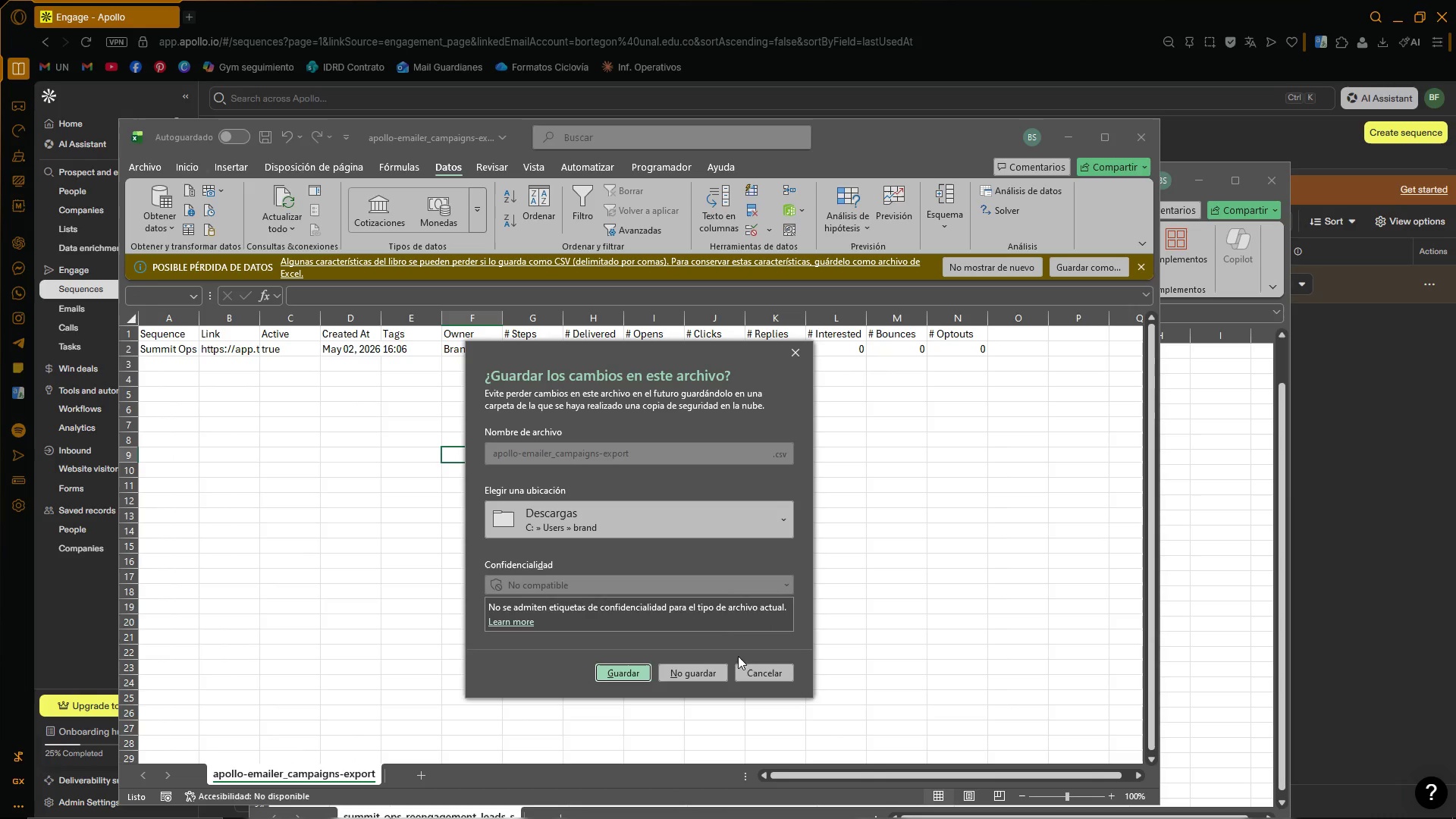 
wait(5.36)
 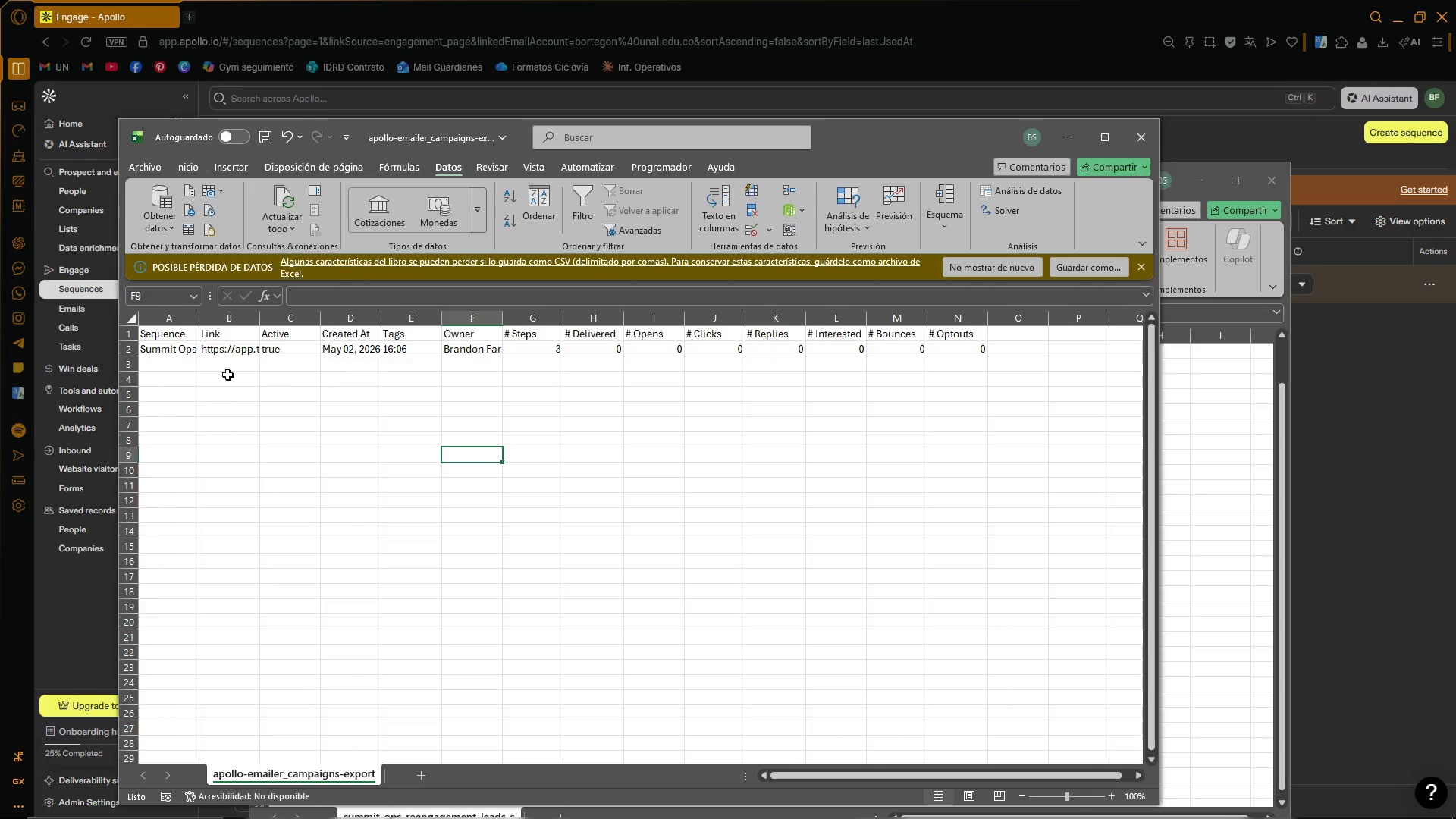 
left_click([1216, 168])
 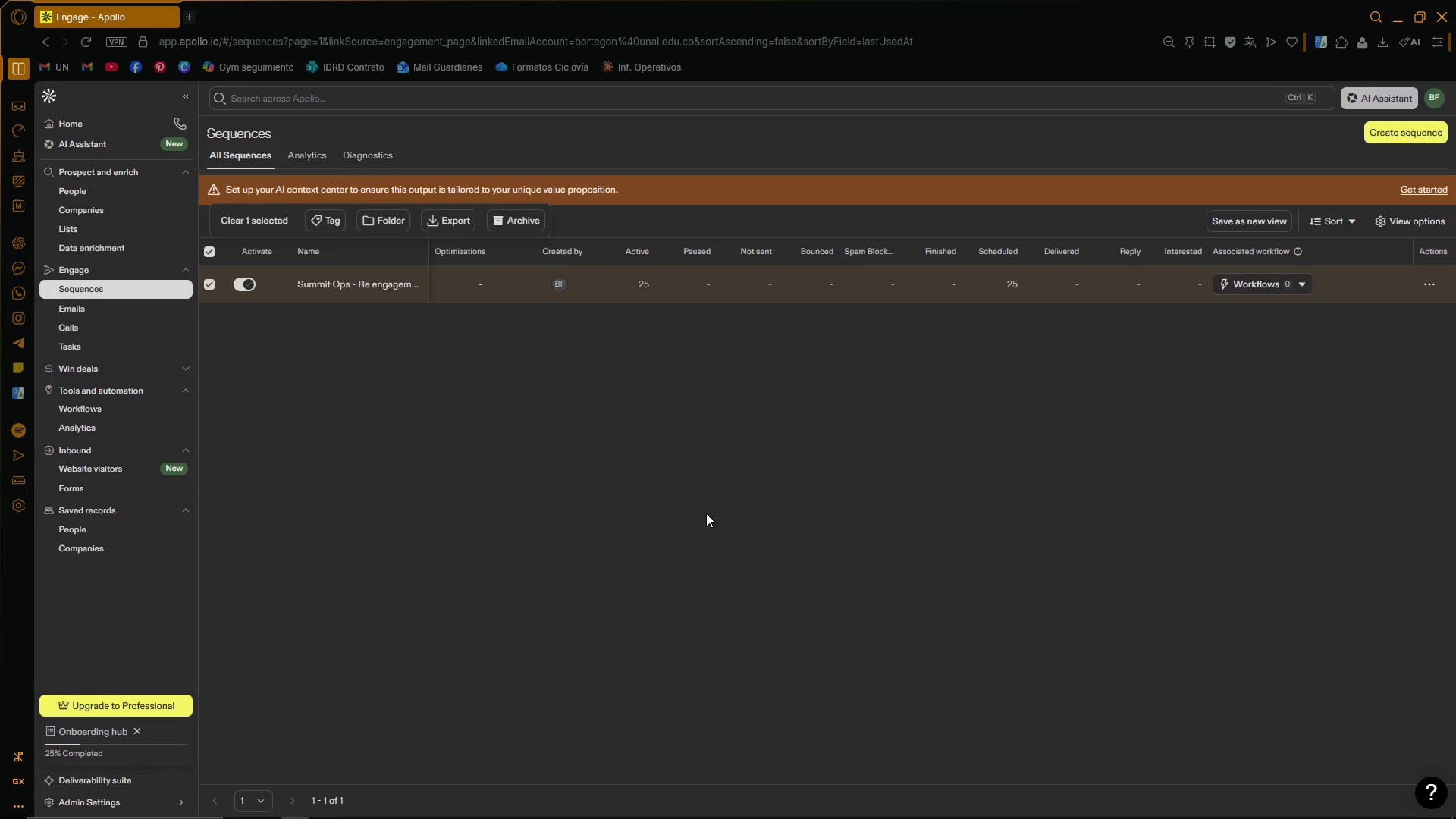 
double_click([499, 411])
 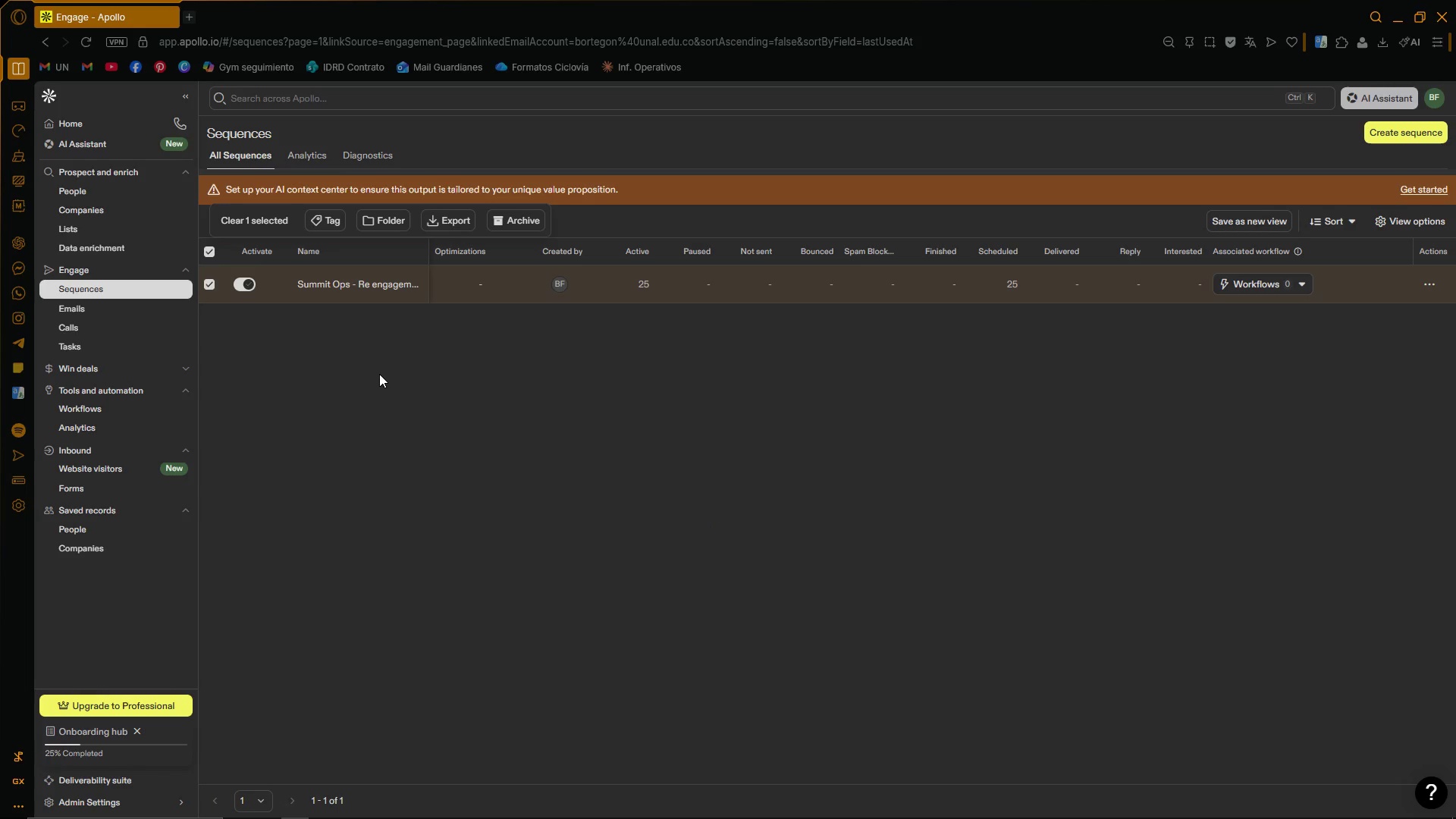 
scroll: coordinate [379, 374], scroll_direction: up, amount: 3.0
 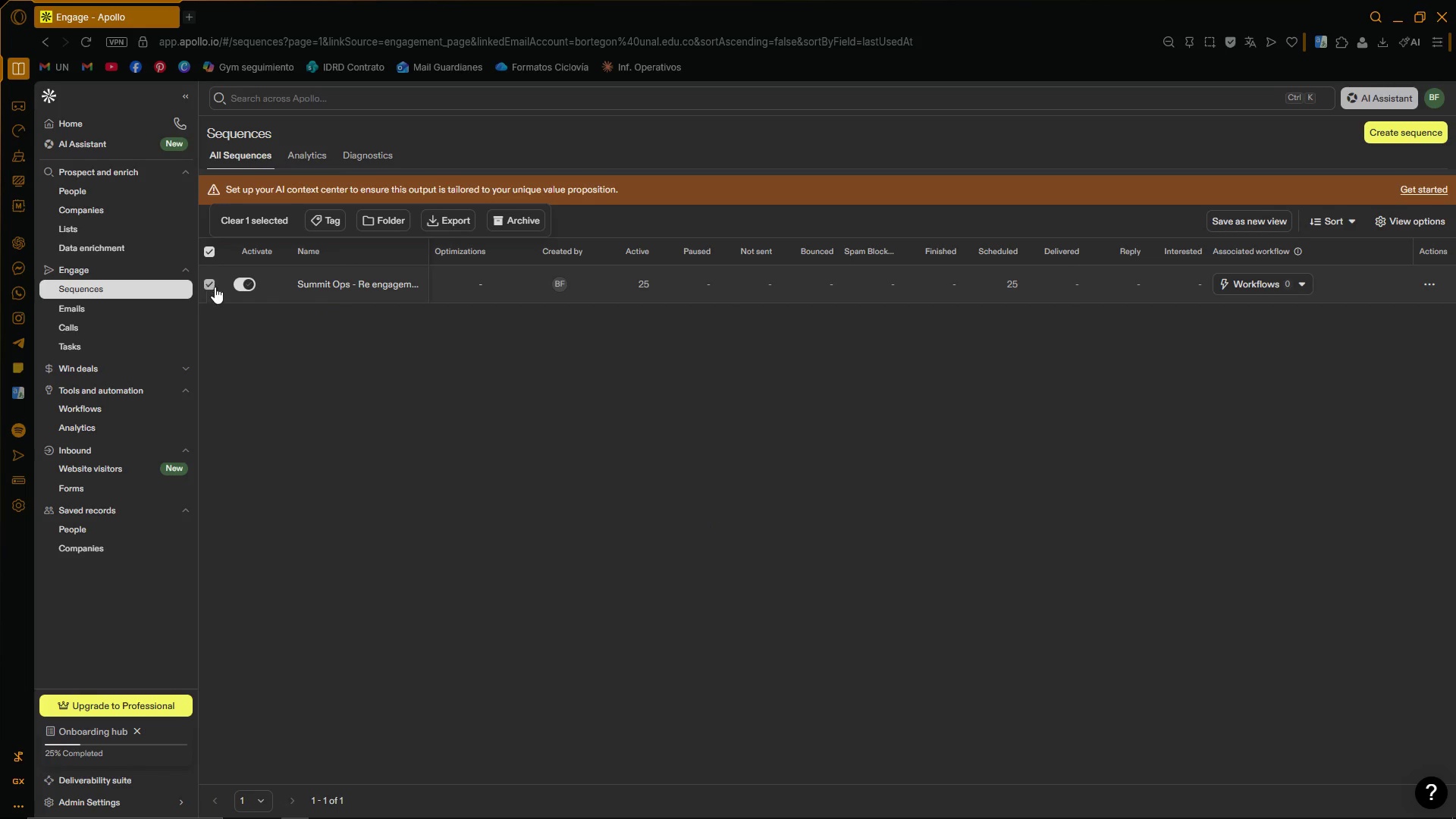 
left_click([206, 285])
 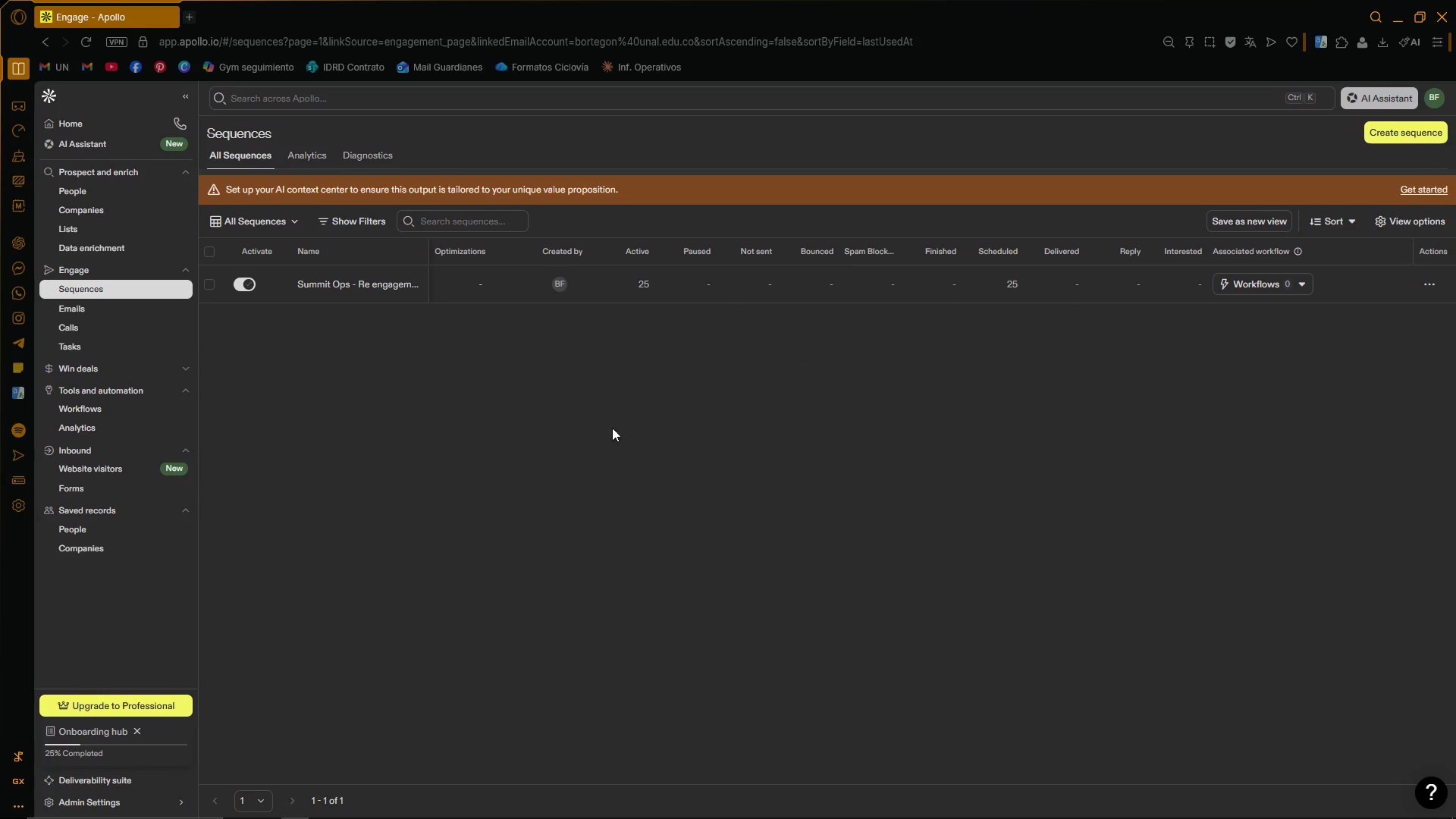 
left_click([118, 534])
 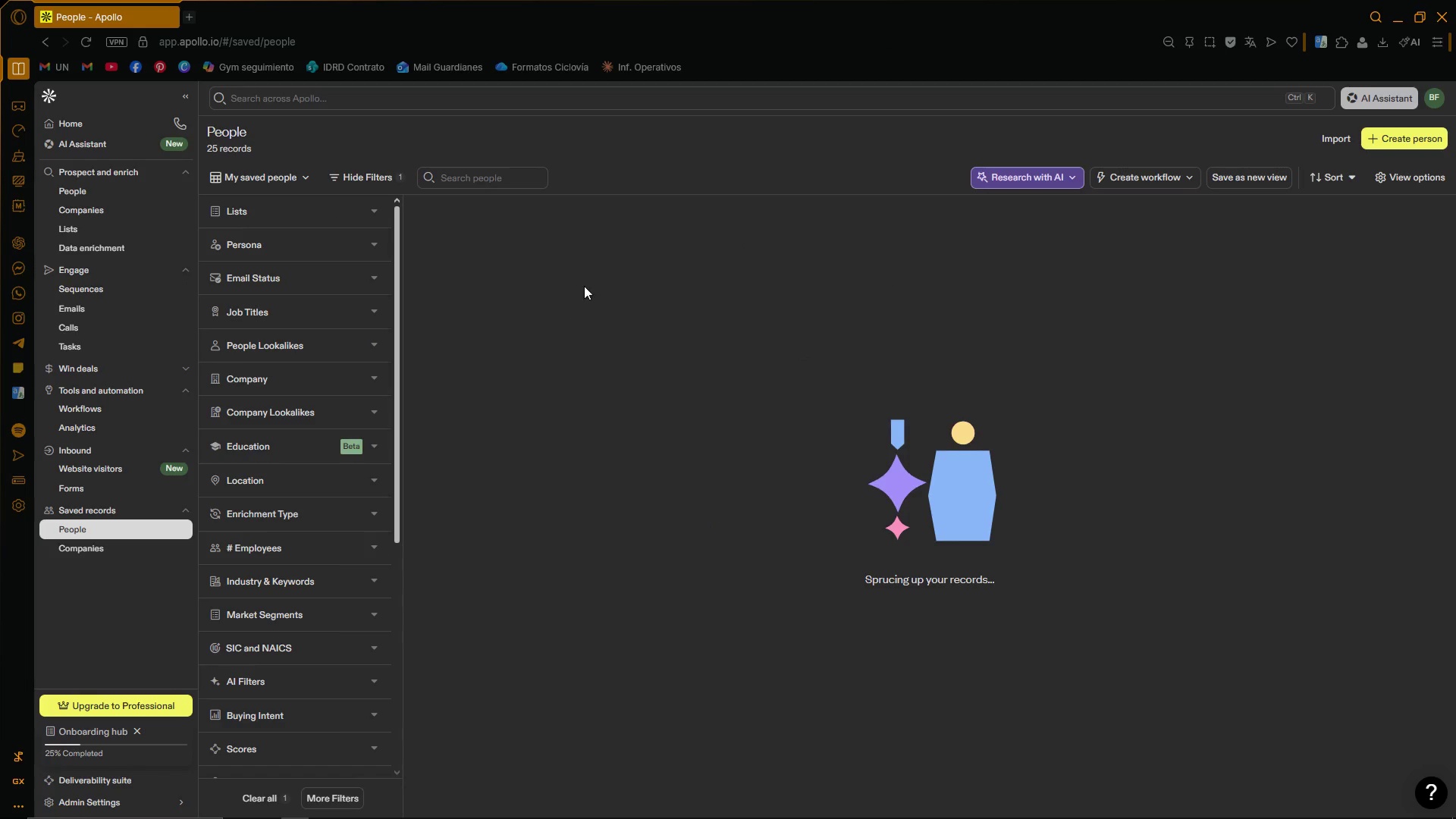 
scroll: coordinate [551, 282], scroll_direction: up, amount: 13.0
 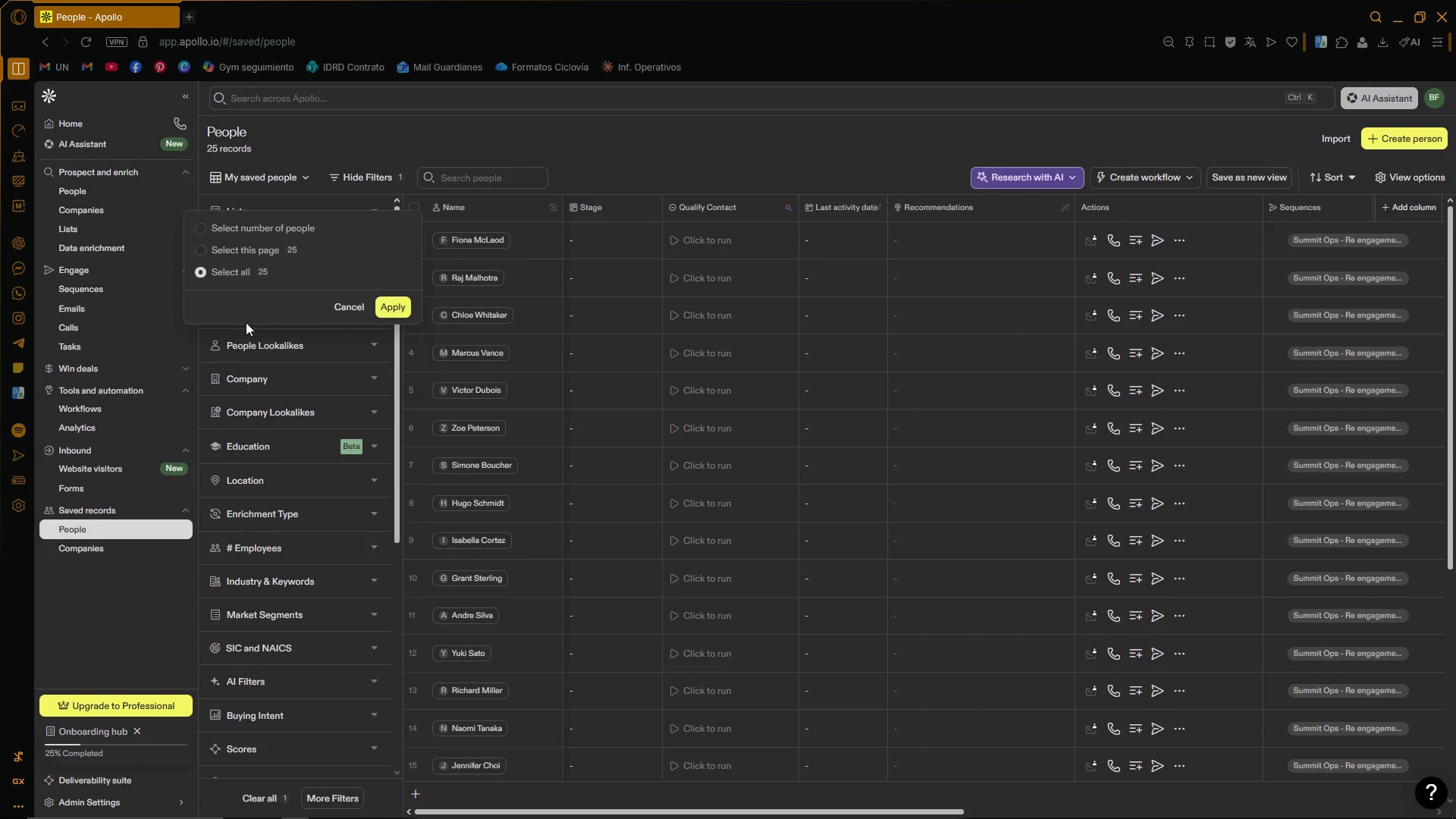 
left_click([404, 302])
 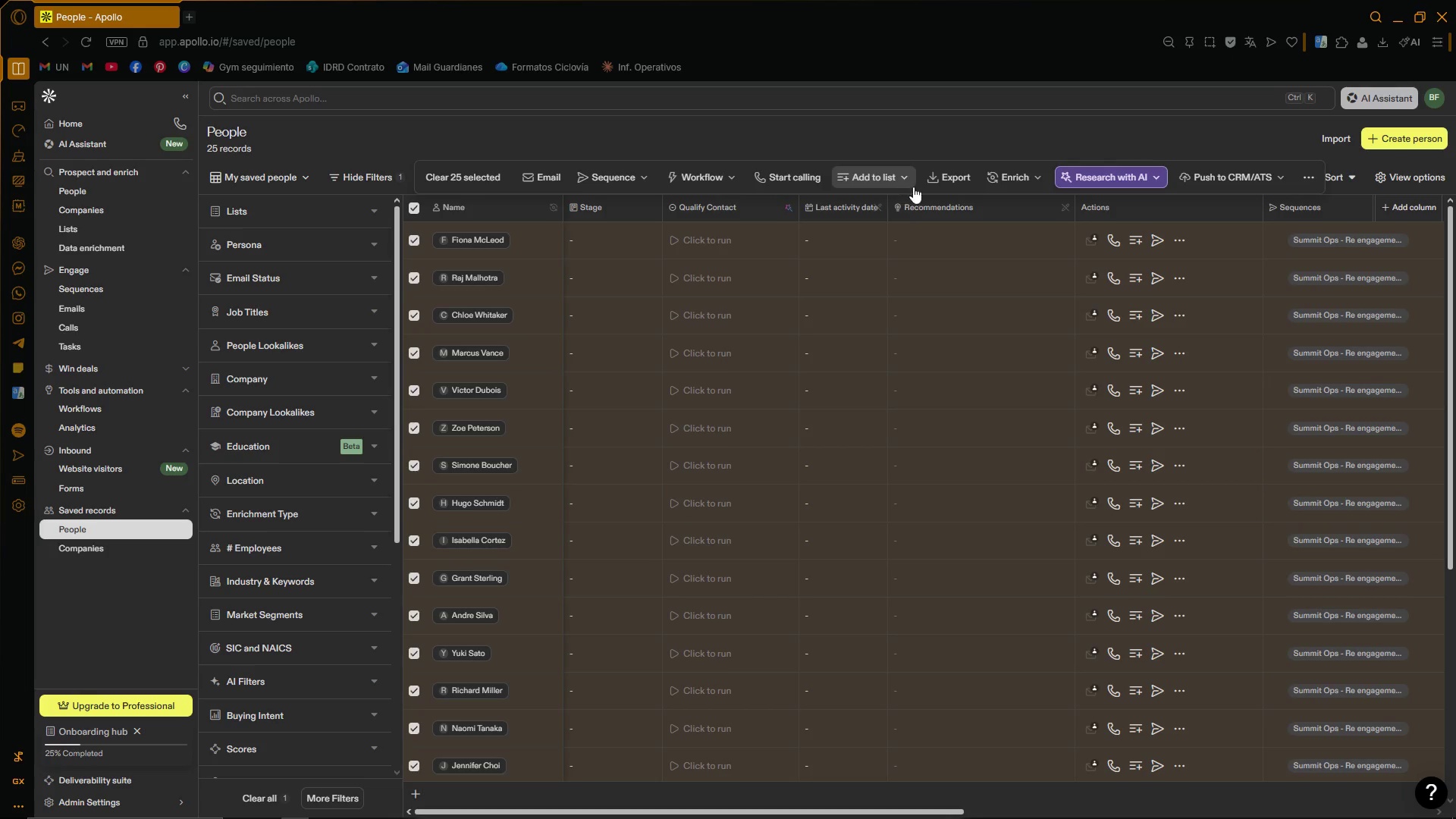 
left_click([947, 174])
 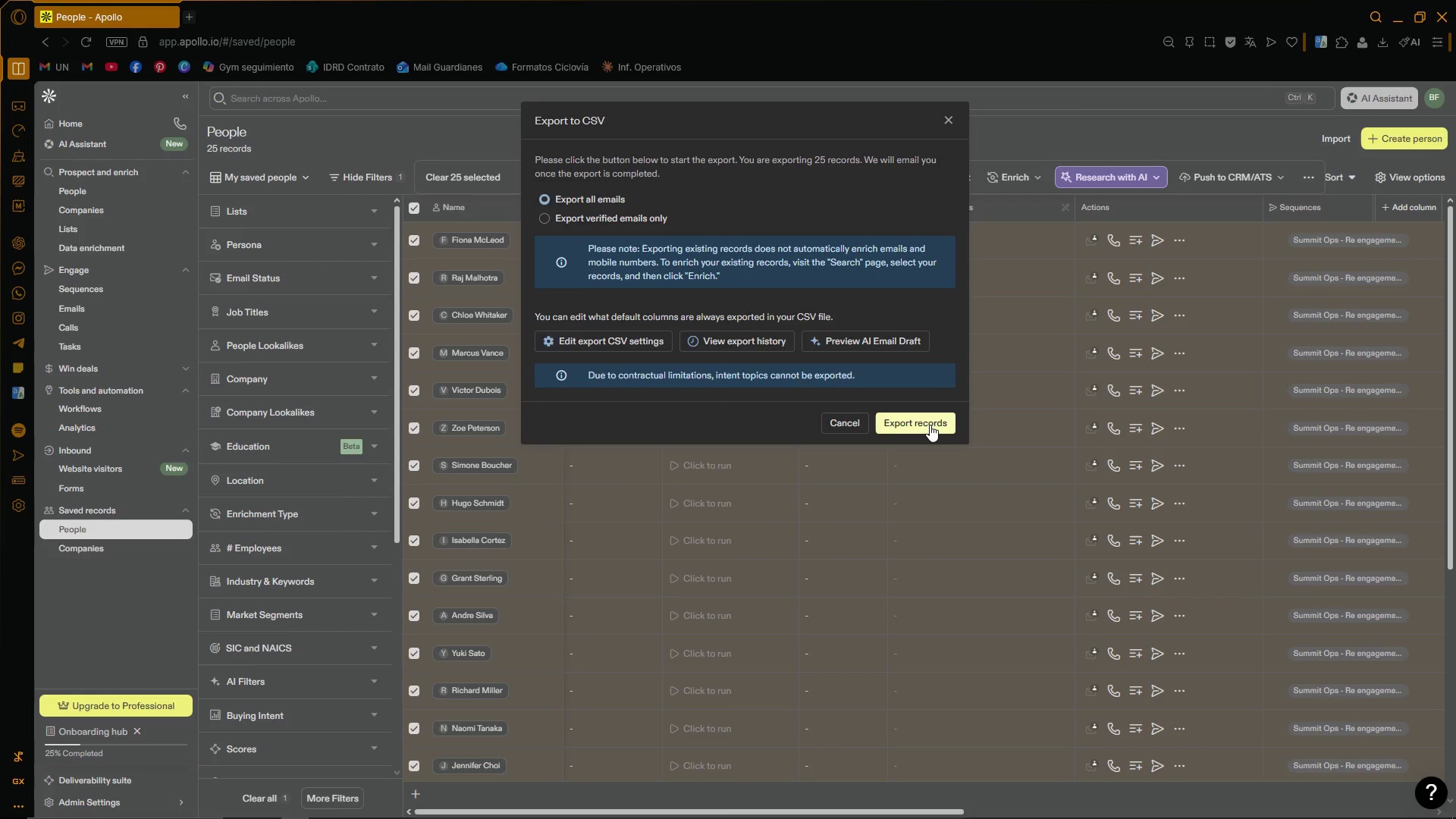 
wait(7.36)
 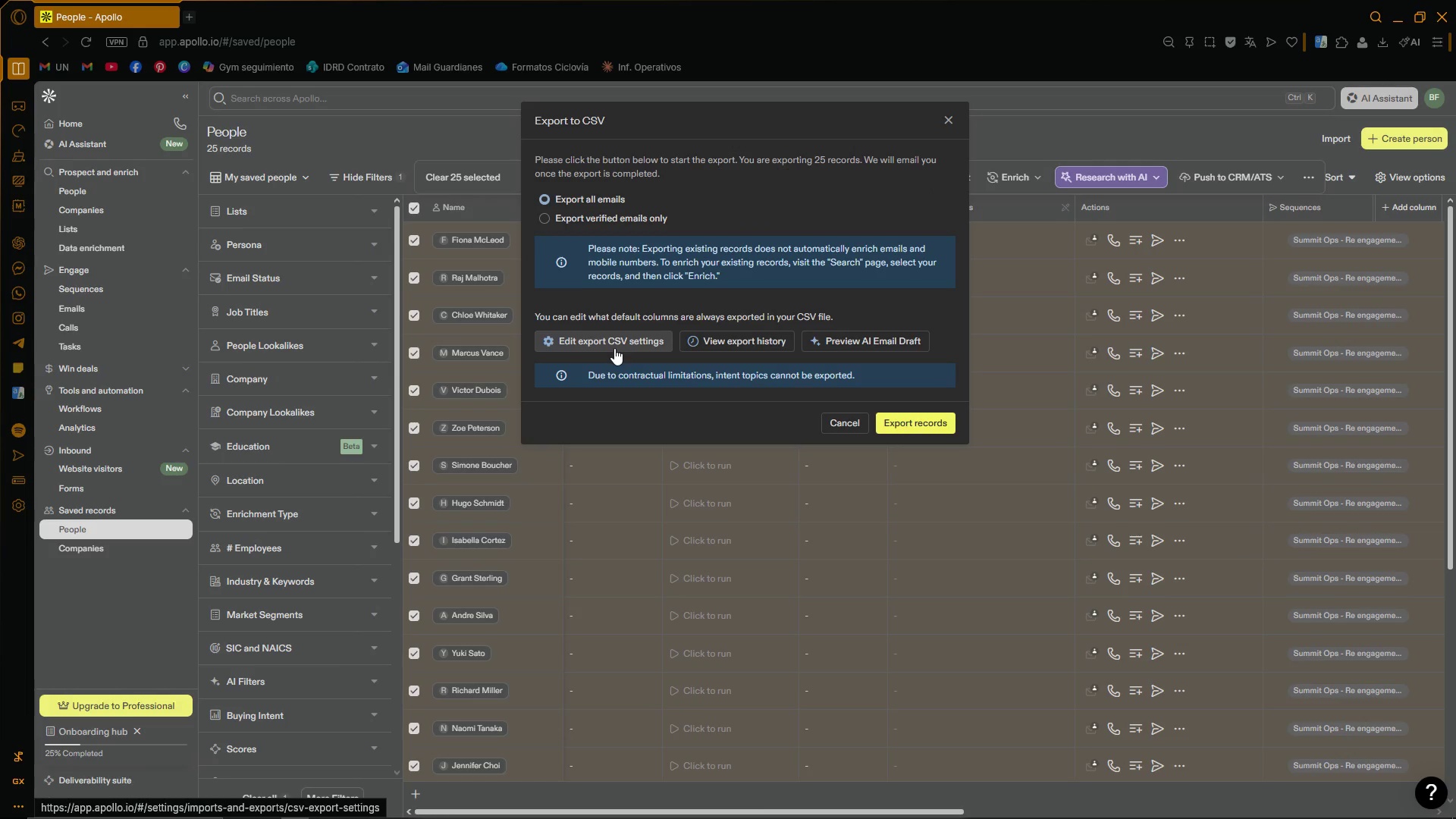 
left_click([930, 425])
 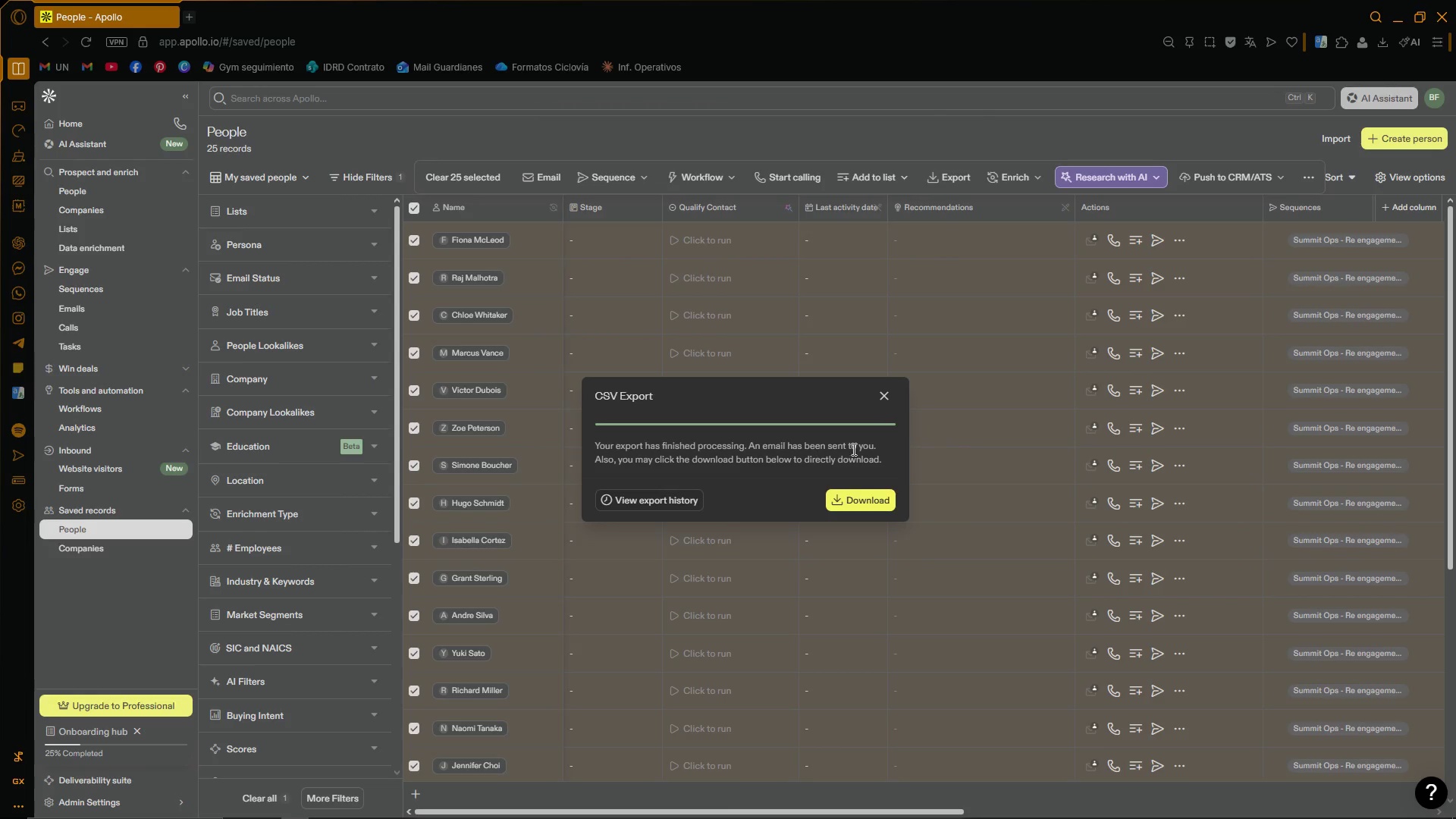 
left_click([843, 497])
 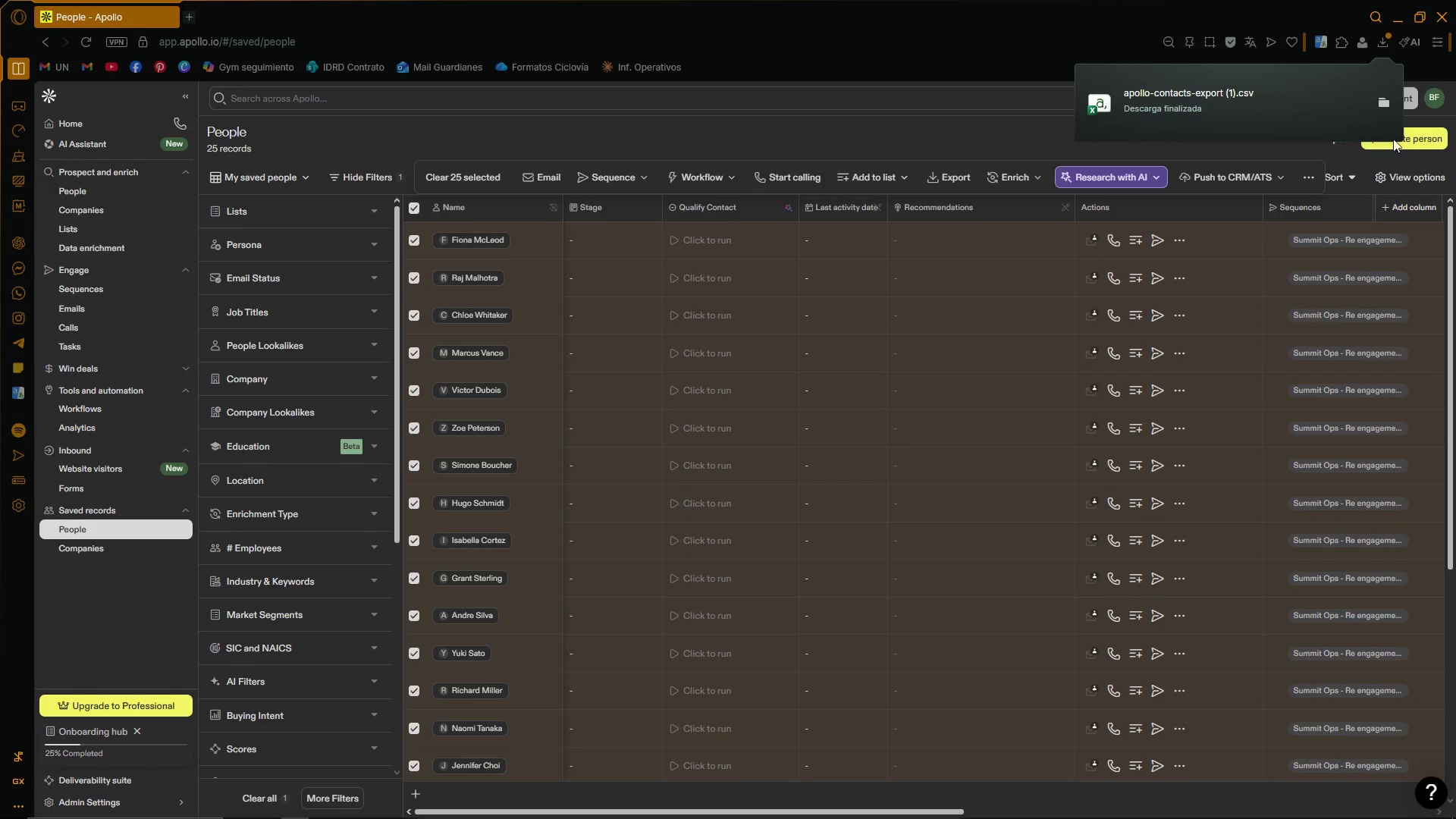 
double_click([1244, 107])
 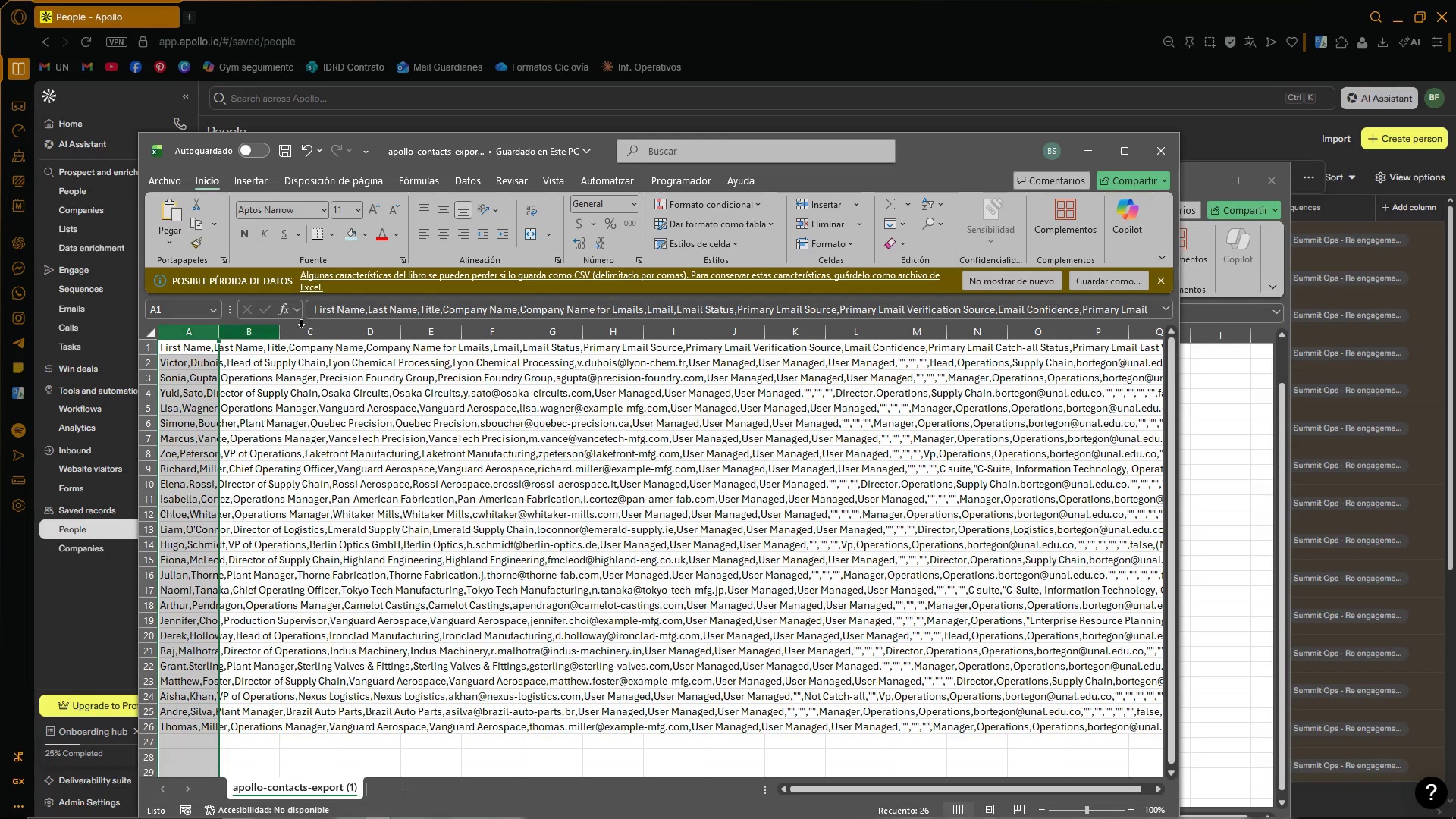 
scroll: coordinate [481, 365], scroll_direction: down, amount: 2.0
 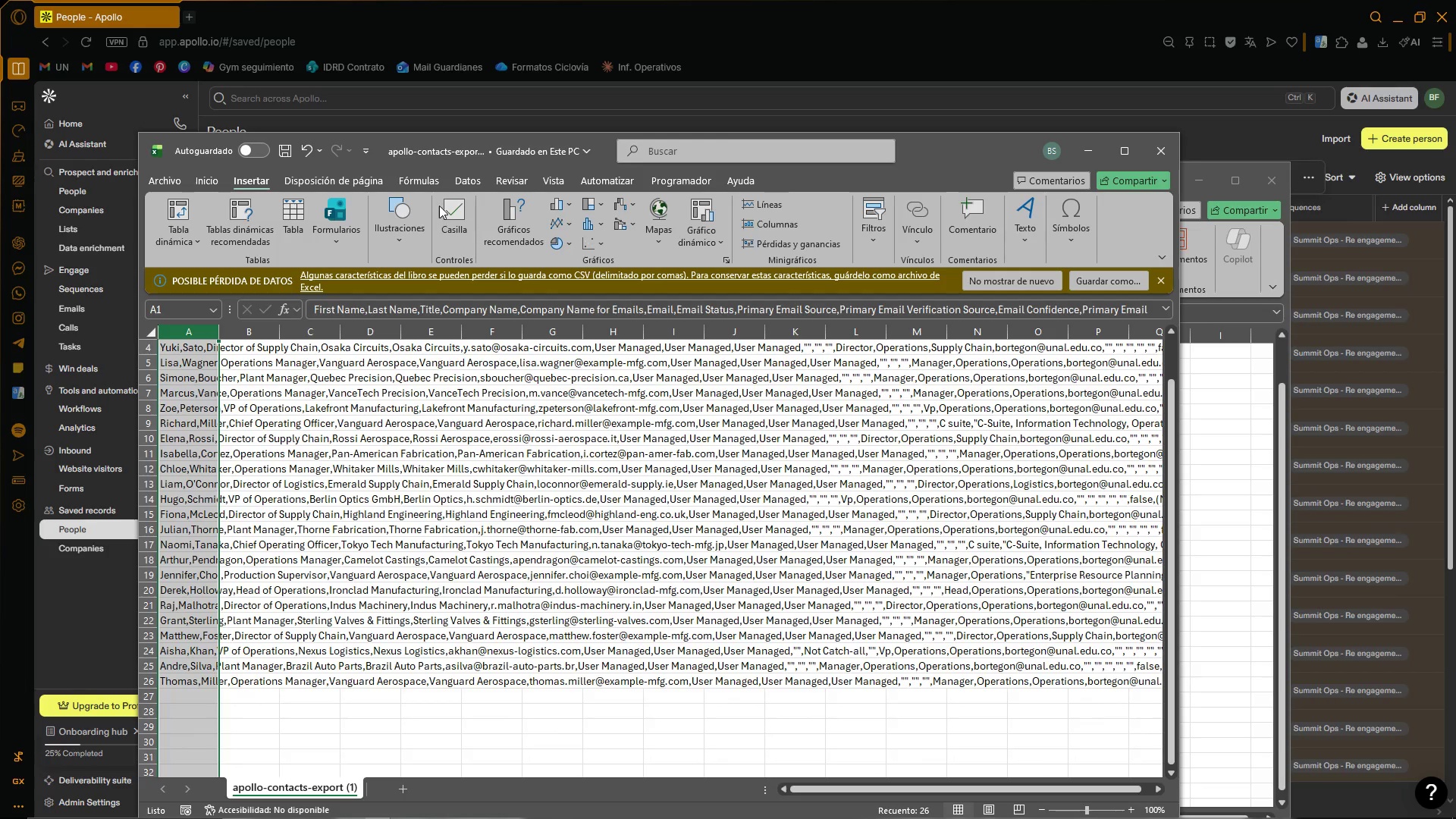 
left_click([460, 184])
 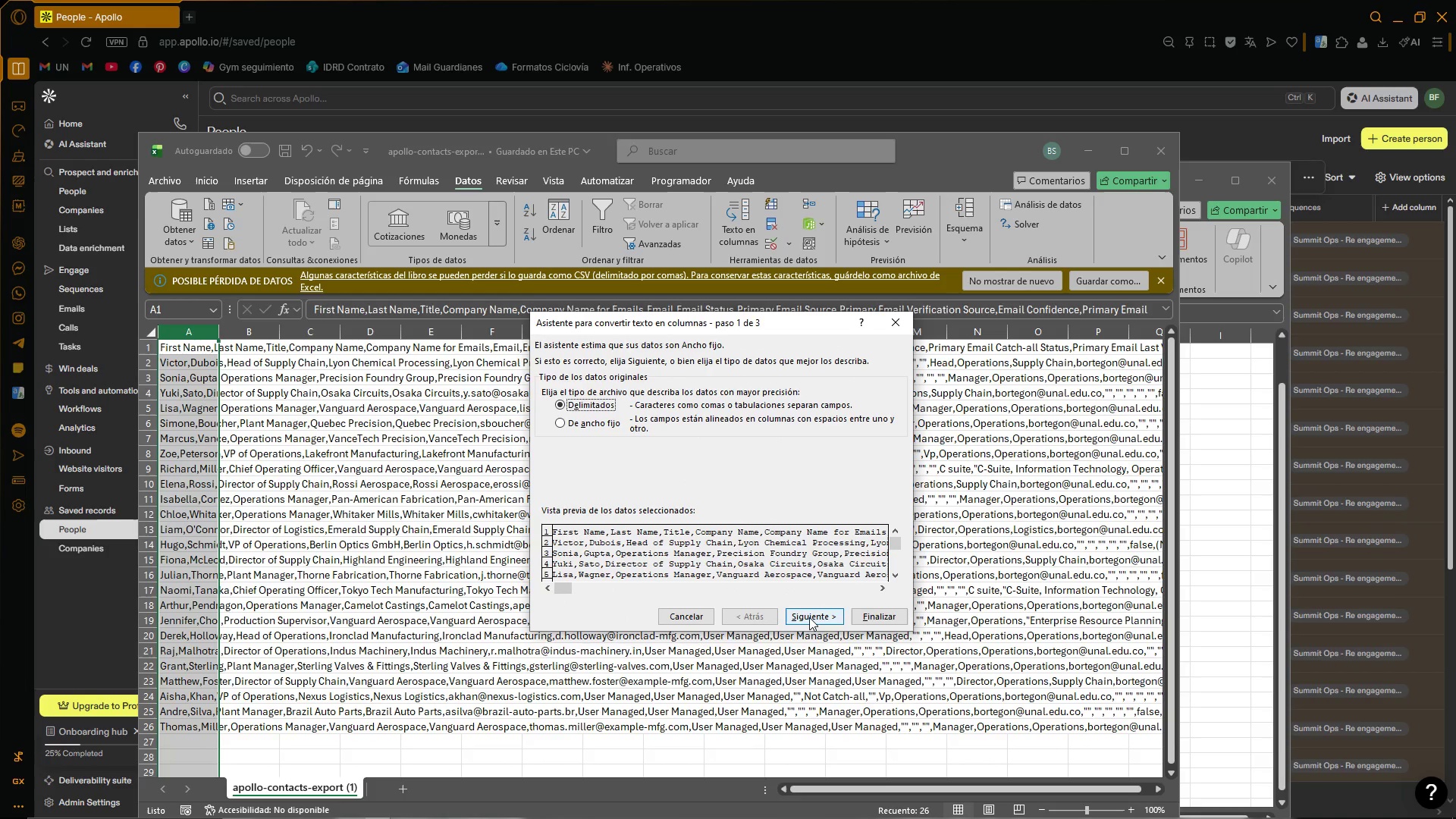 
wait(7.42)
 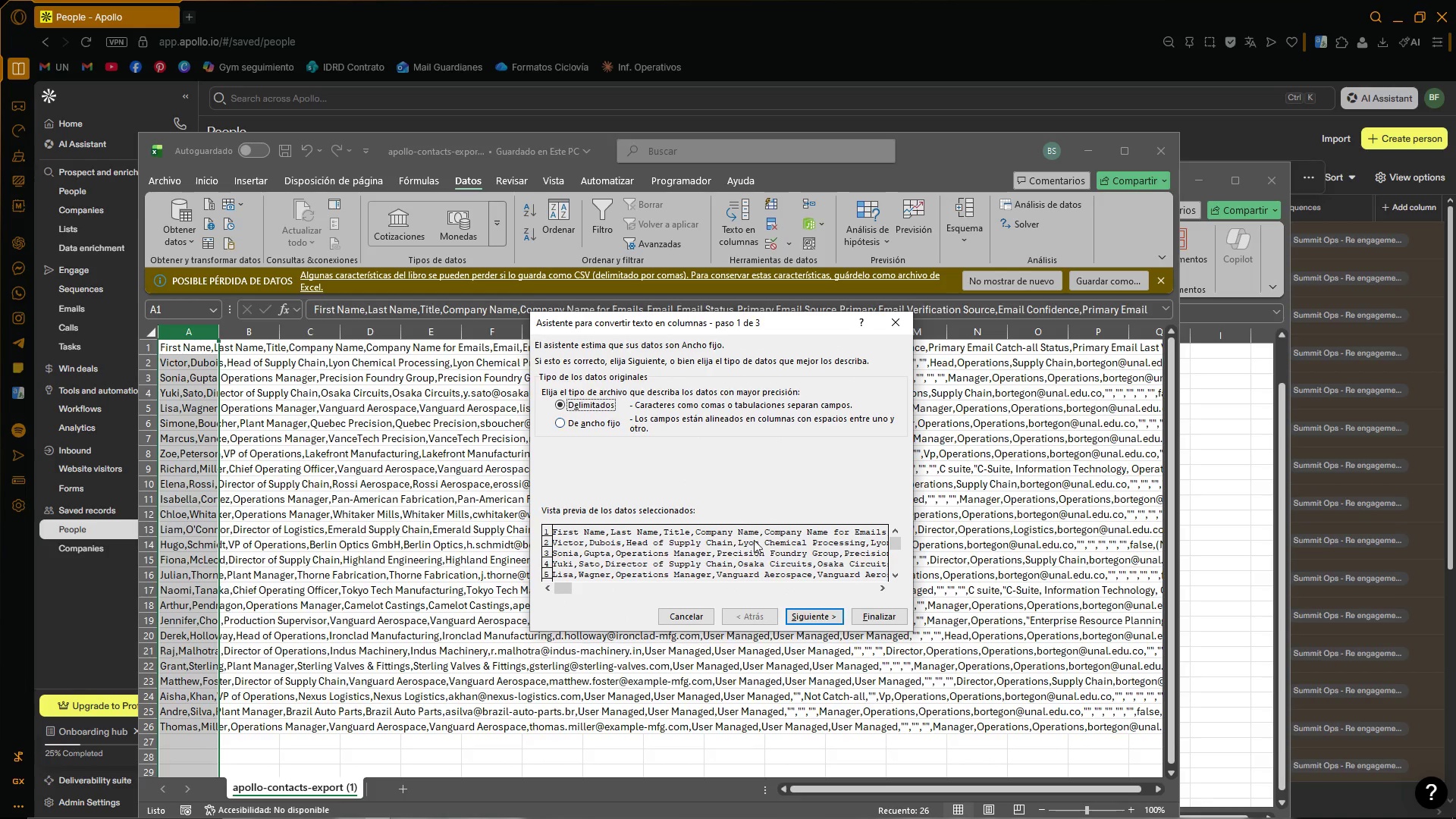 
left_click([809, 618])
 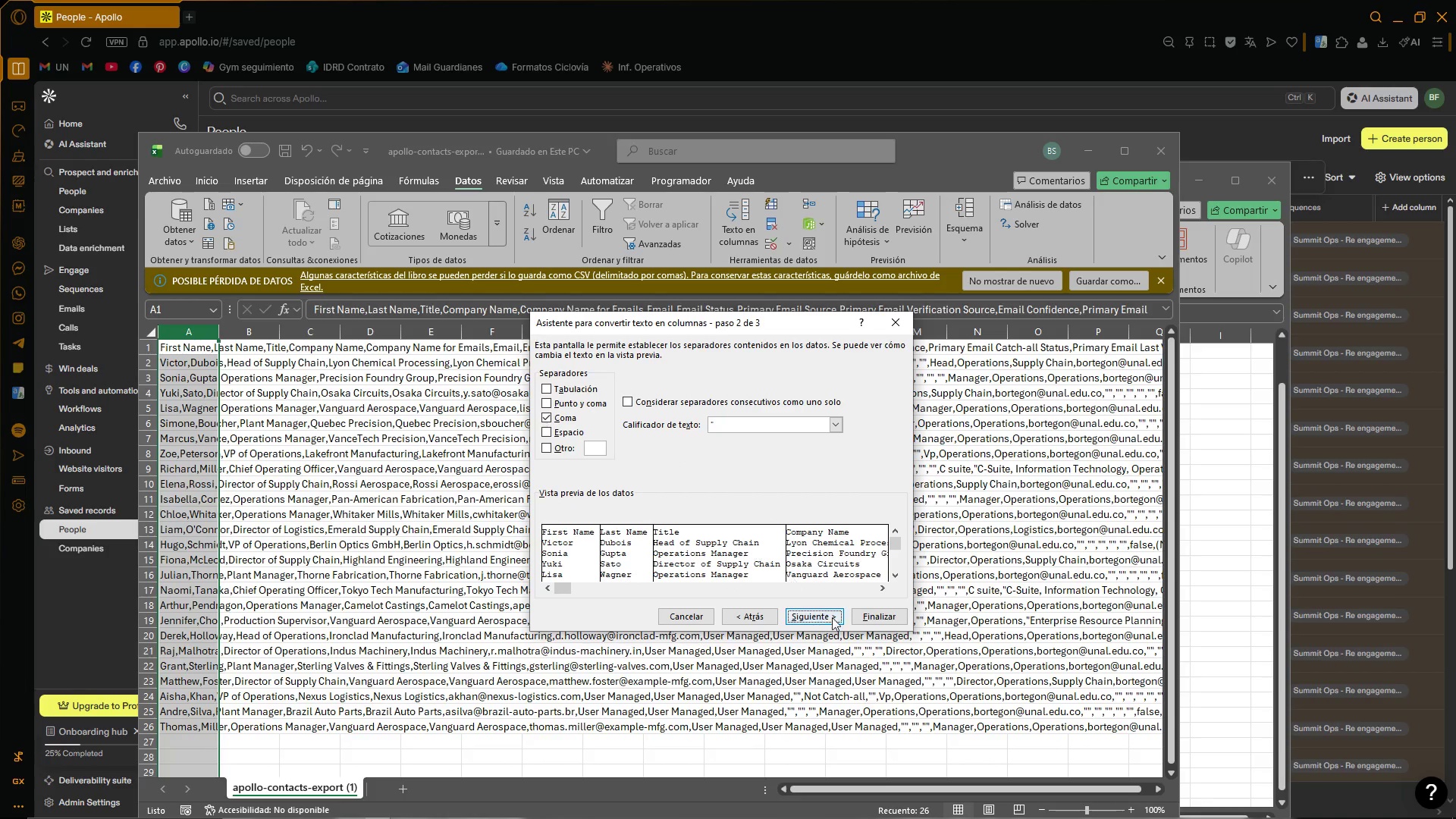 
left_click([825, 618])
 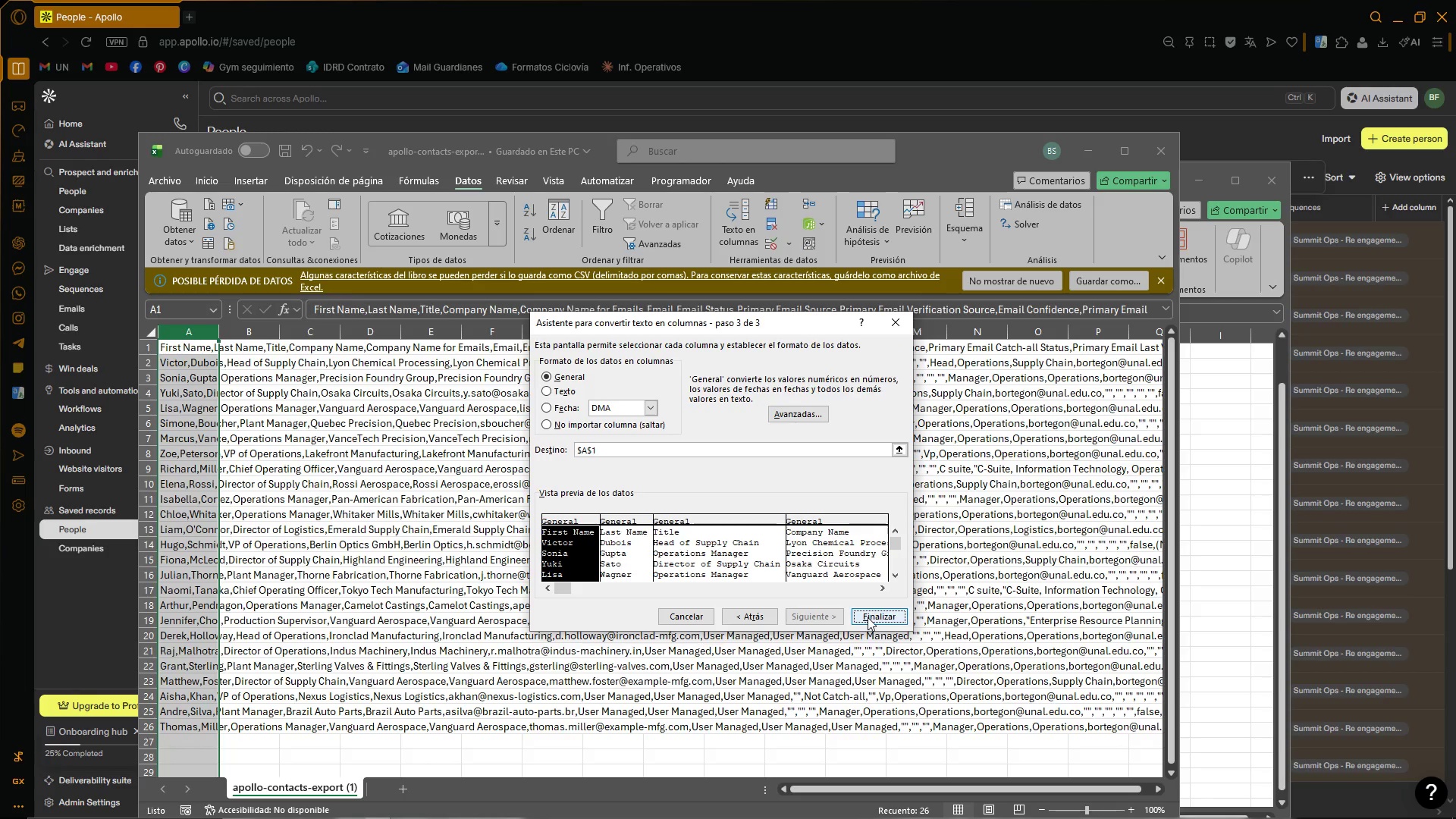 
left_click([868, 617])
 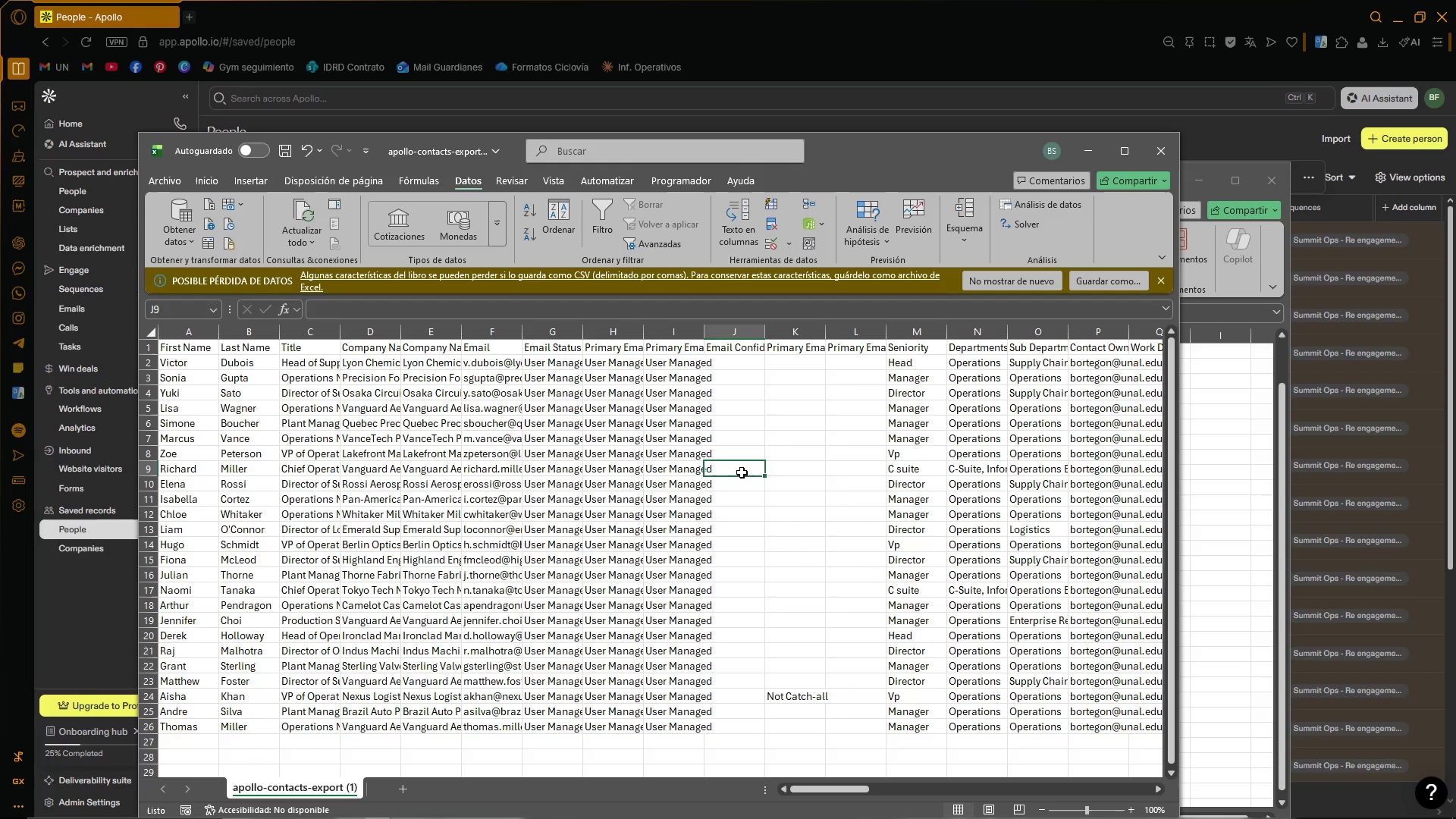 
double_click([479, 463])
 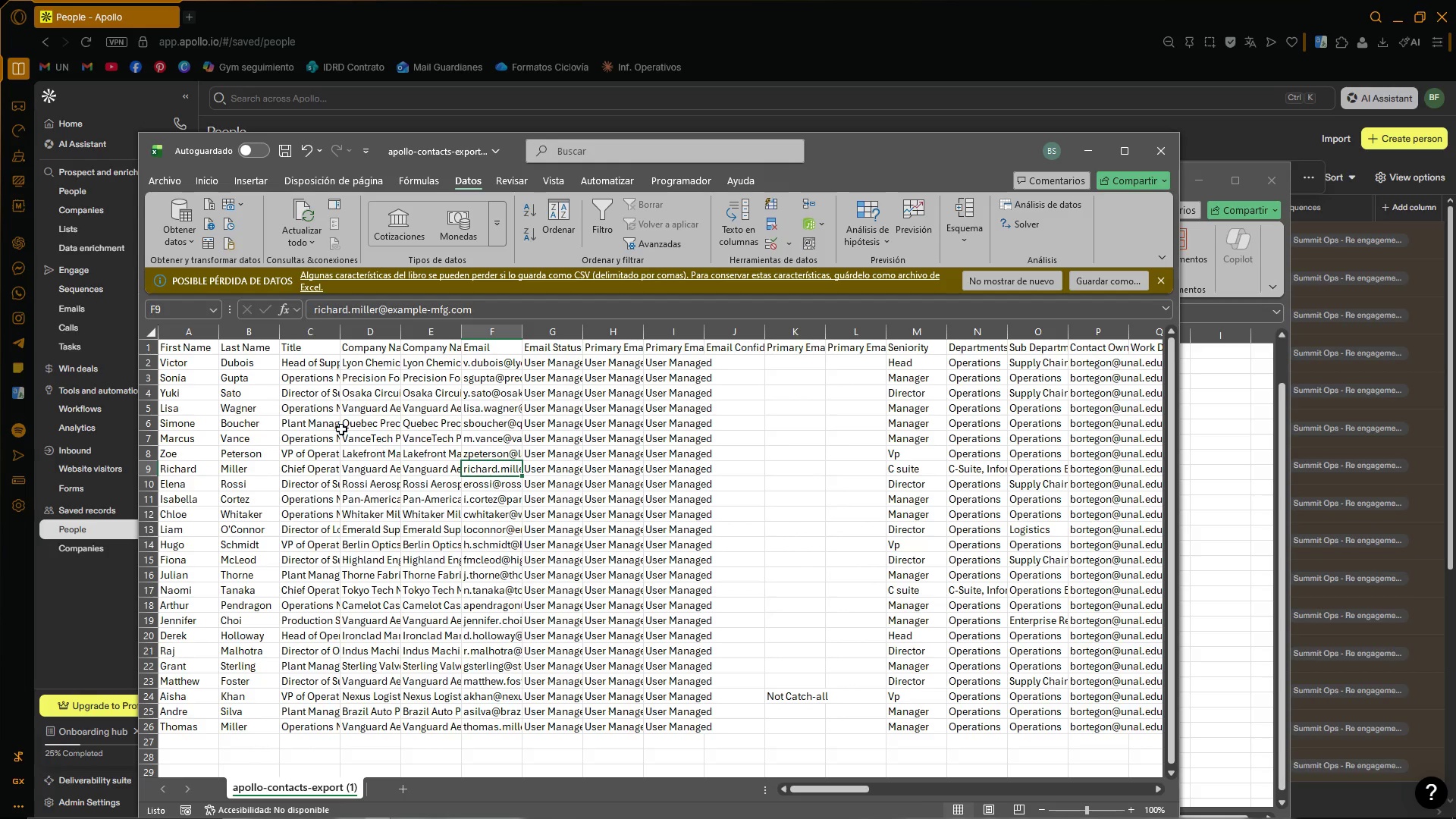 
triple_click([260, 394])
 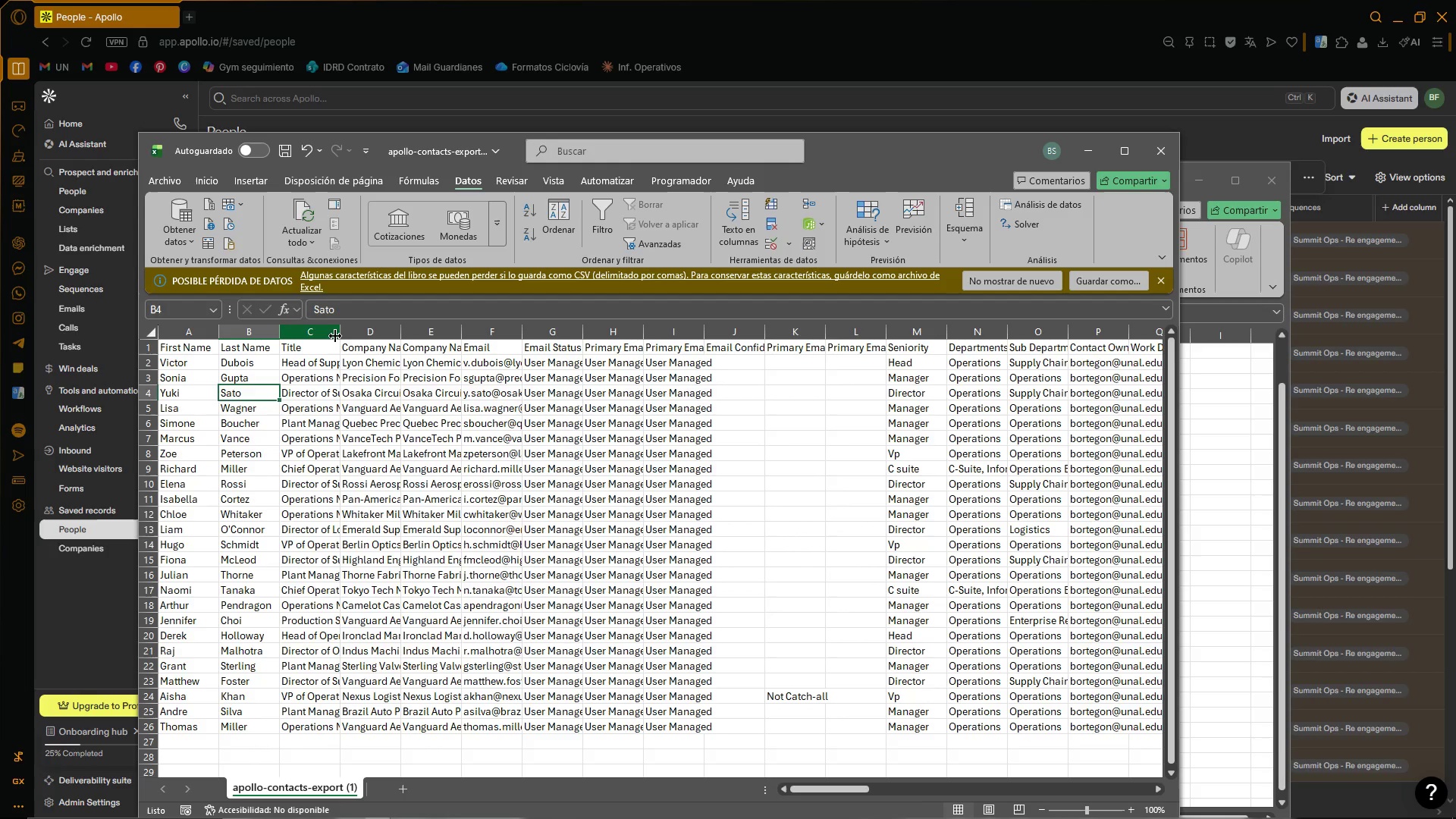 
double_click([340, 331])
 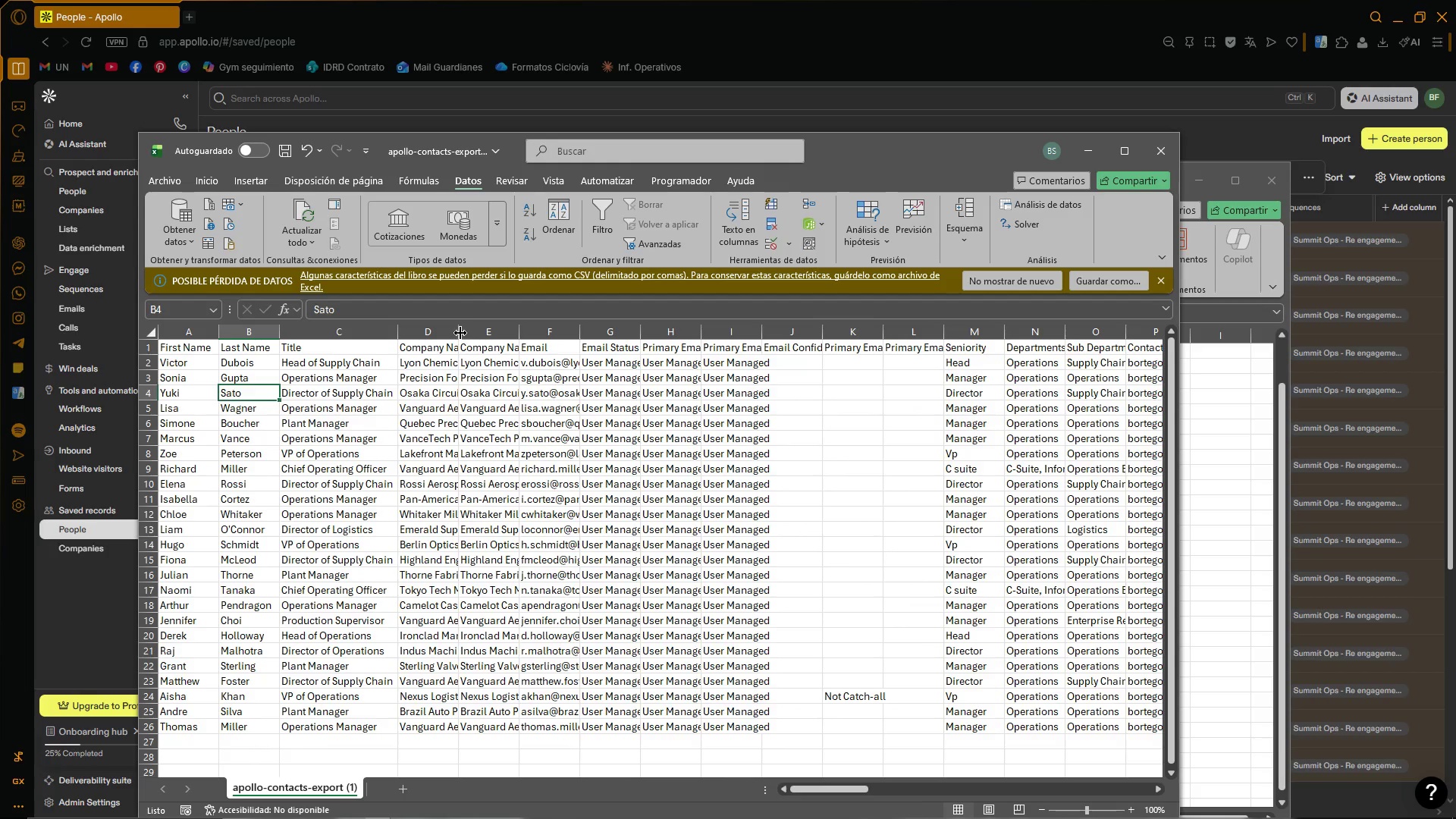 
double_click([460, 333])
 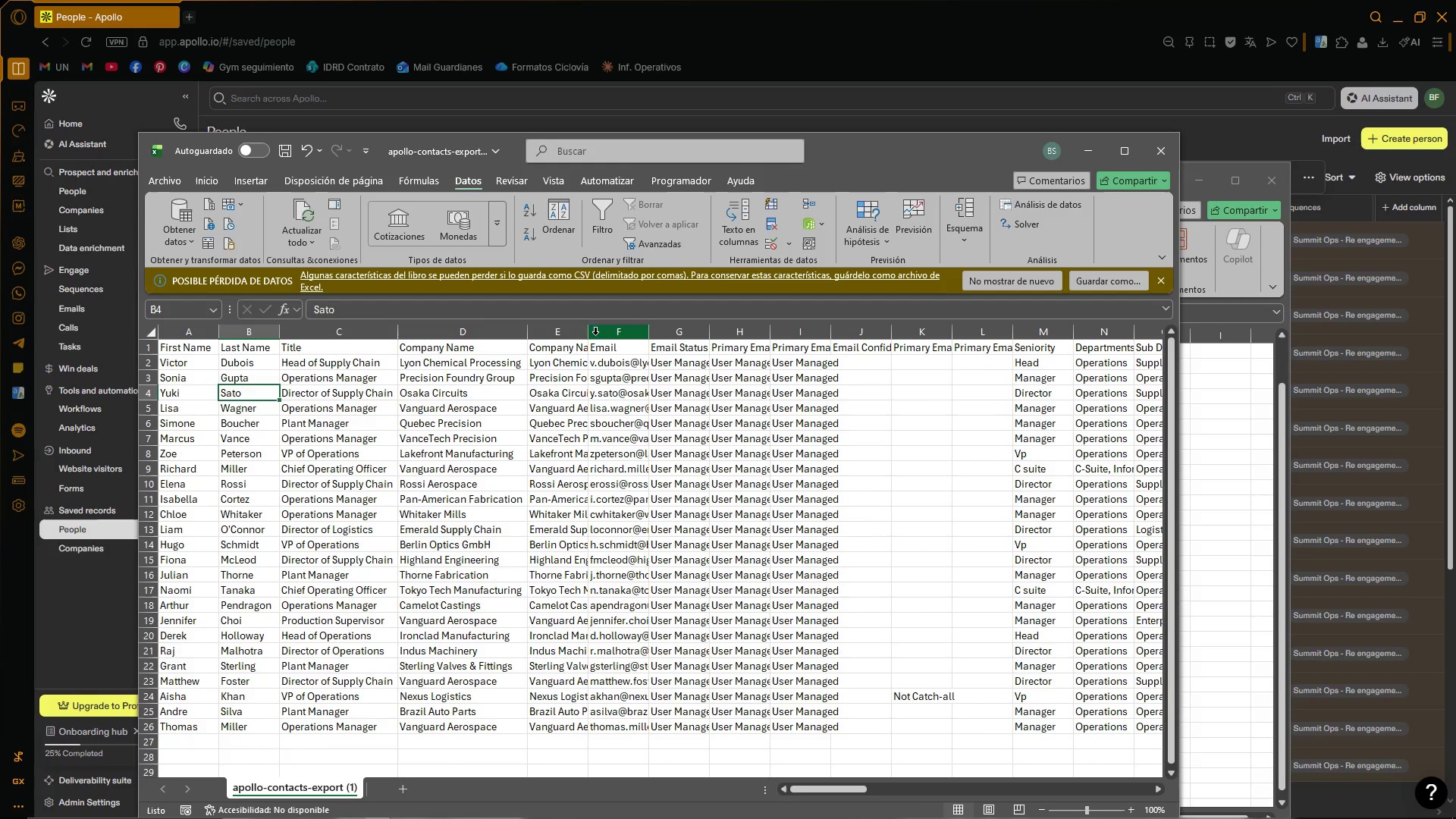 
double_click([589, 334])
 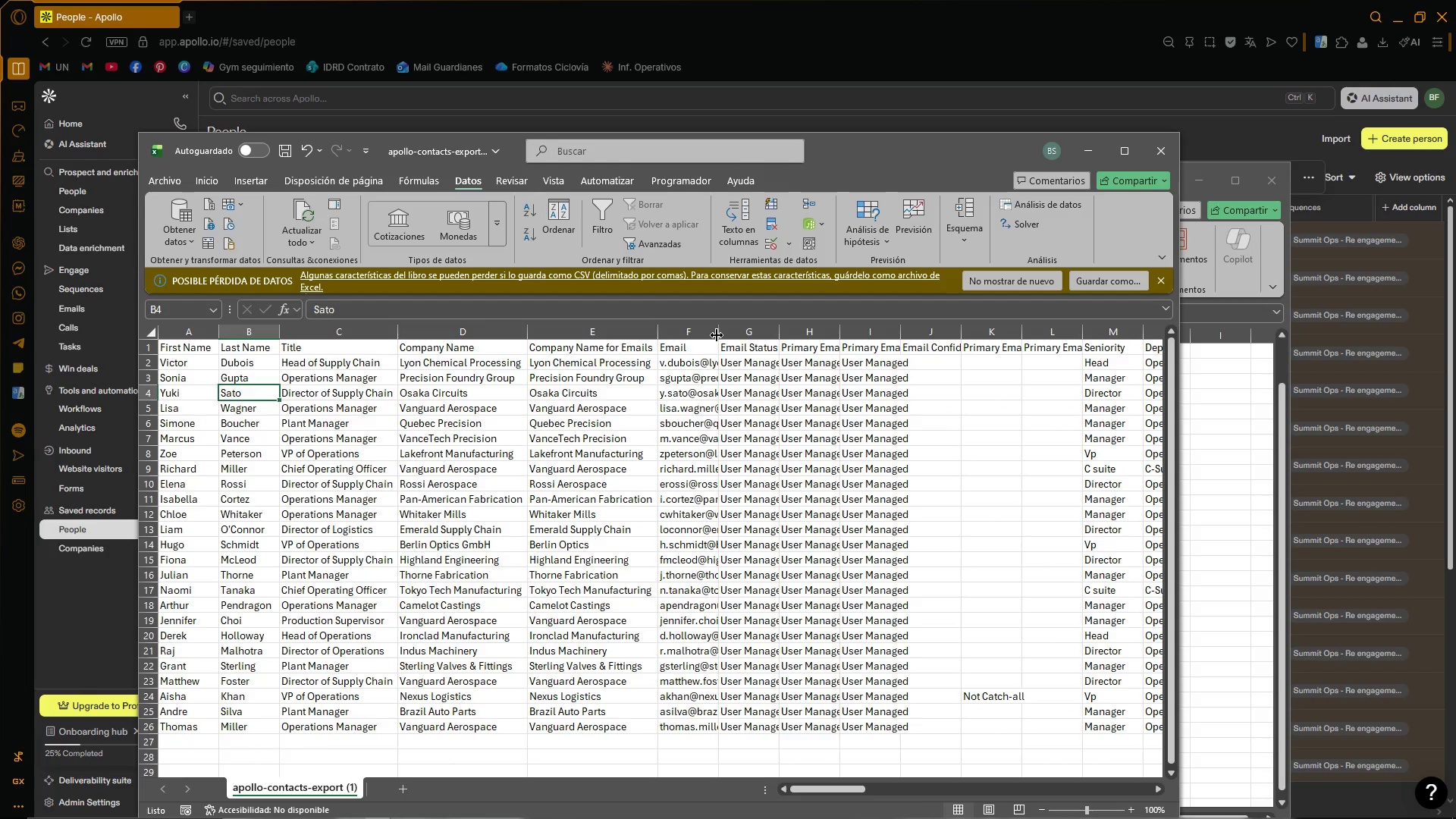 
double_click([717, 334])
 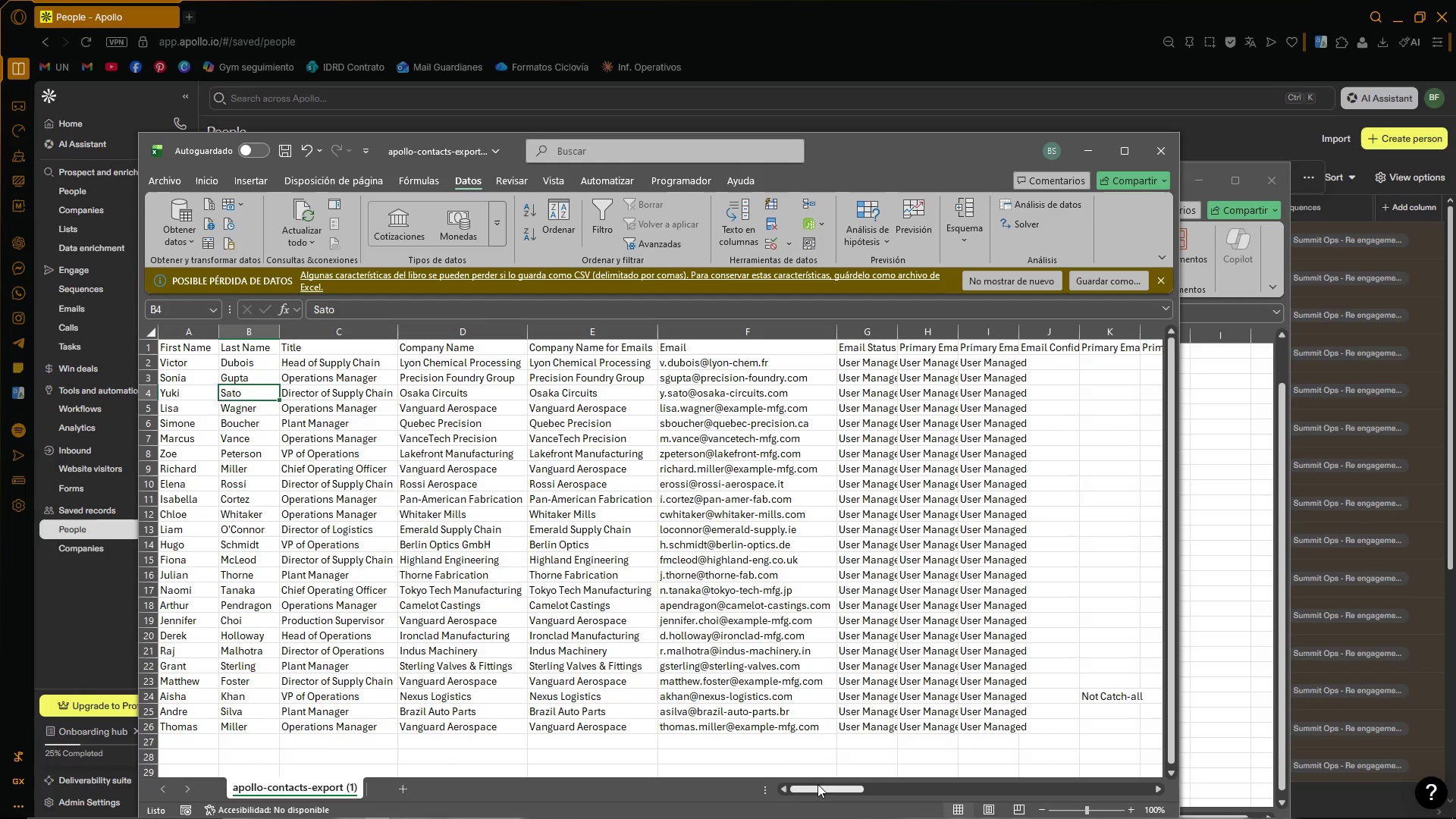 
left_click_drag(start_coordinate=[827, 787], to_coordinate=[848, 774])
 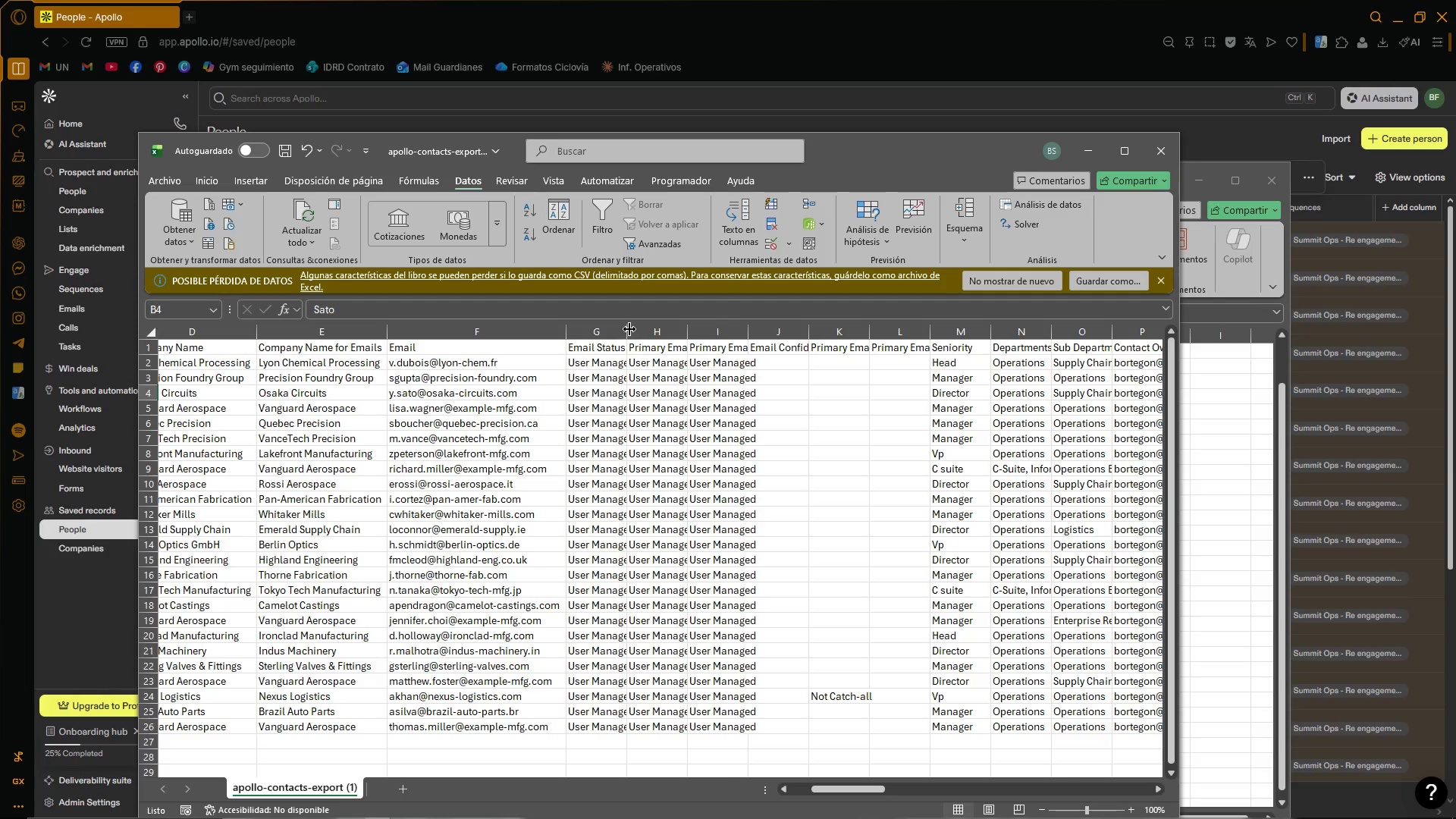 
double_click([629, 329])
 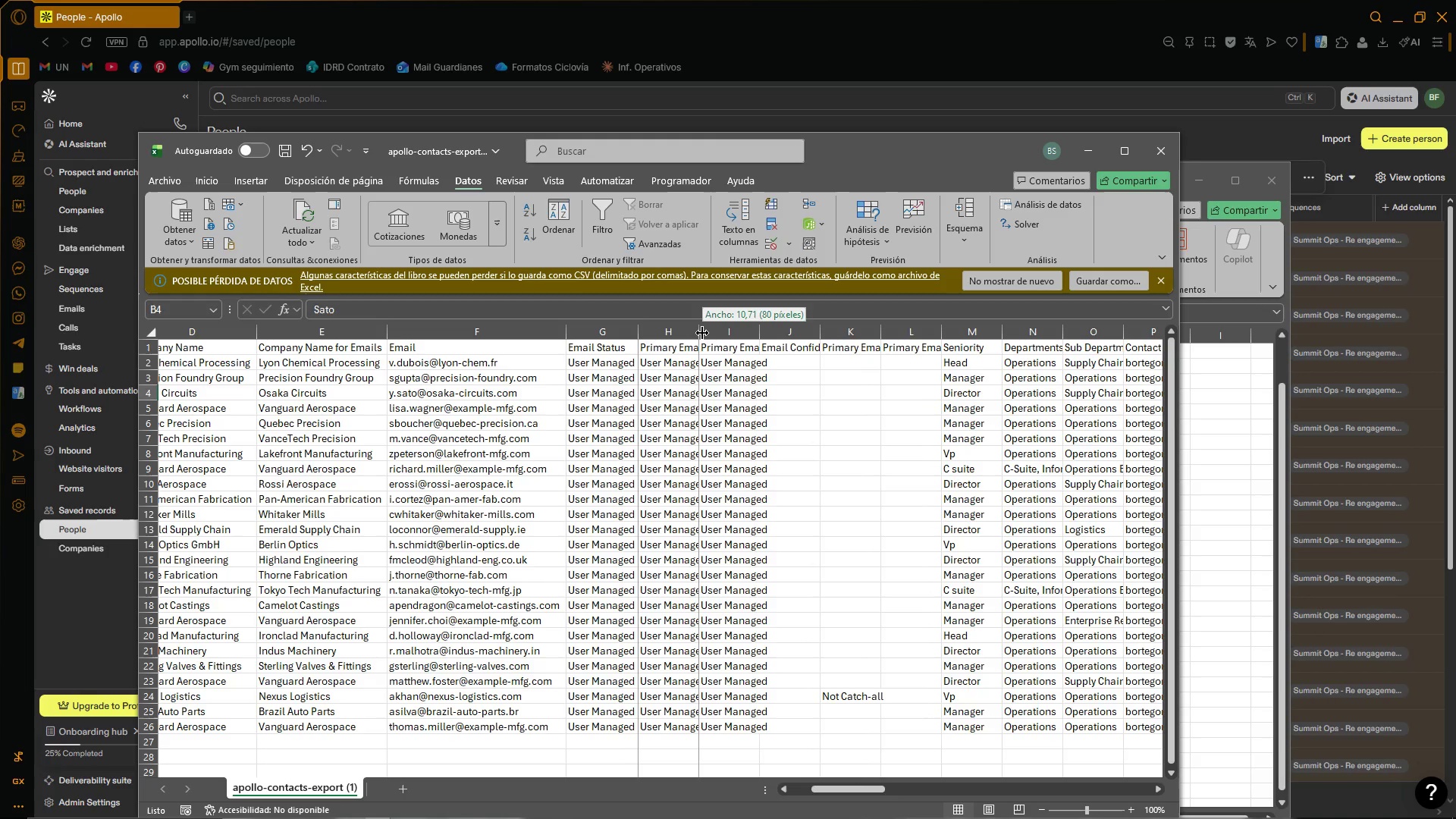 
double_click([702, 333])
 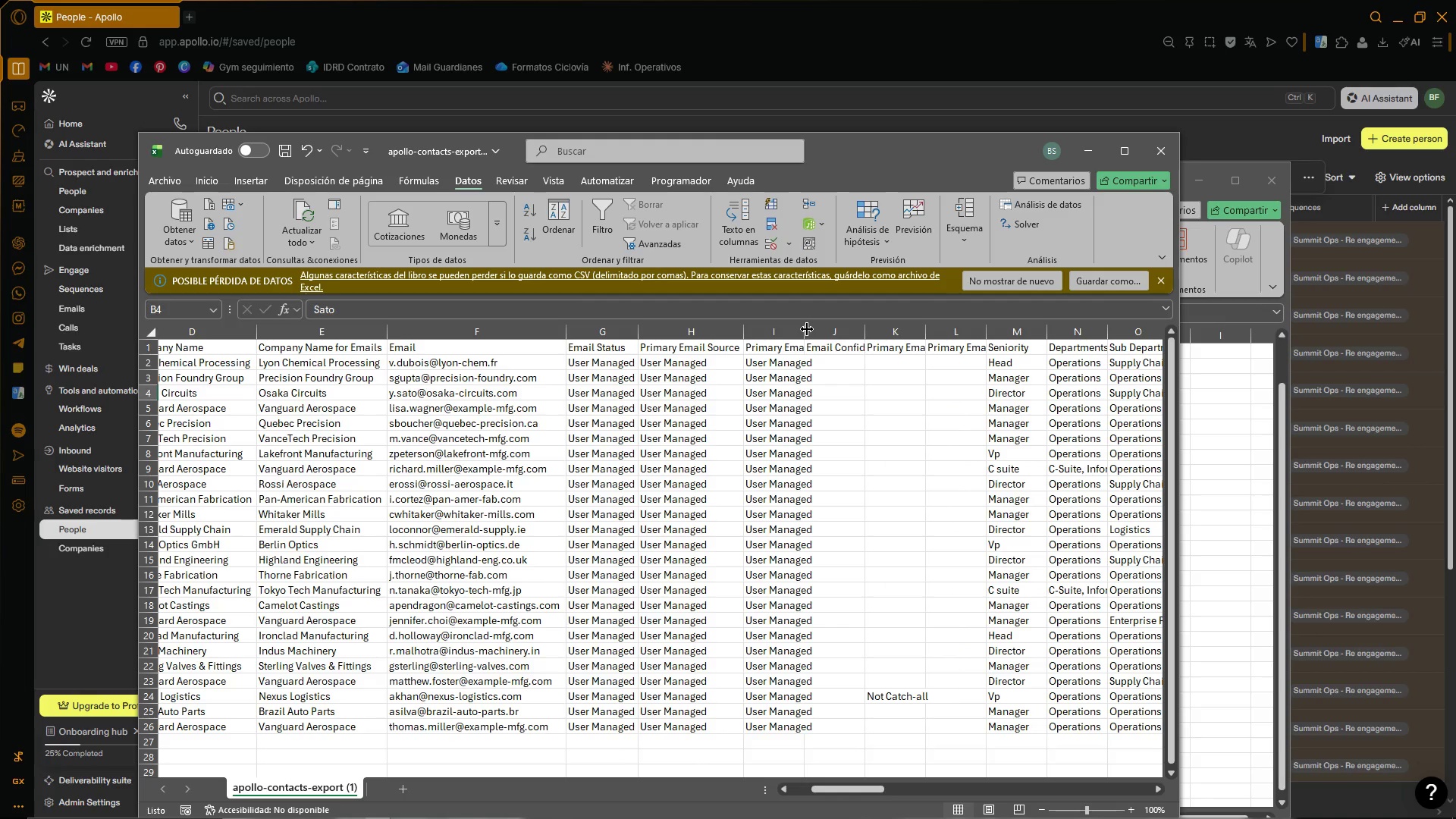 
double_click([805, 329])
 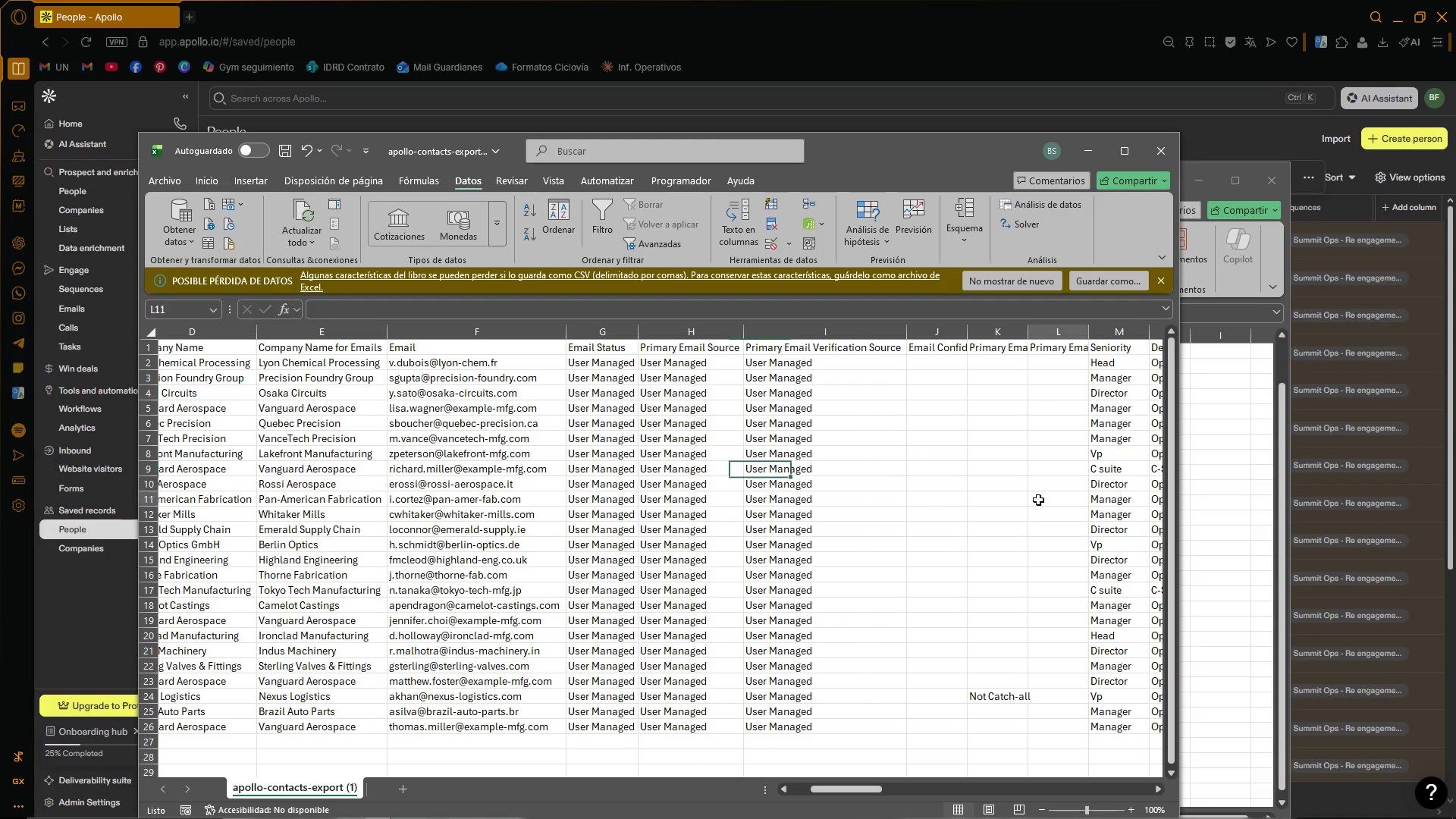 
scroll: coordinate [991, 522], scroll_direction: none, amount: 0.0
 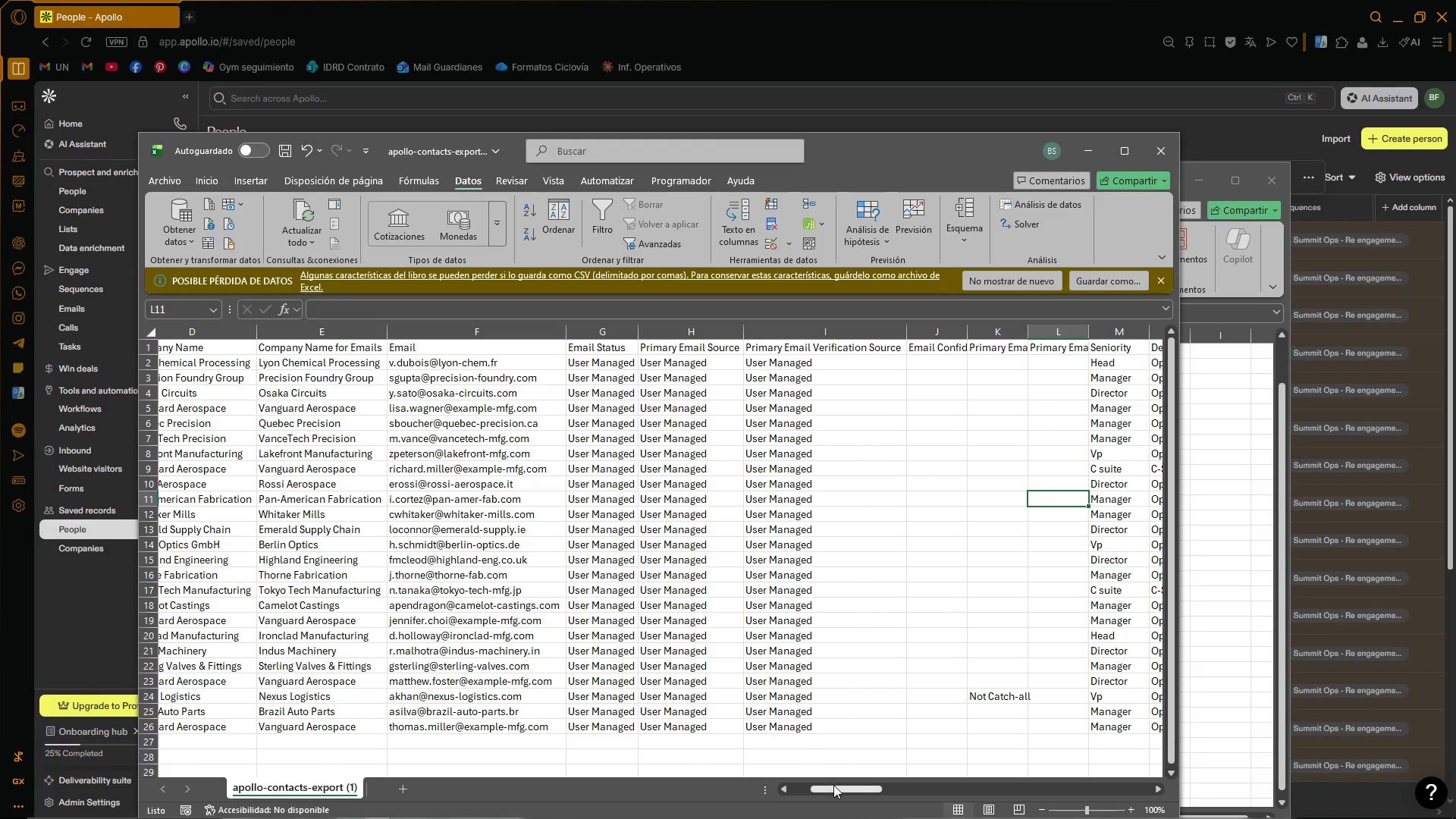 
left_click_drag(start_coordinate=[835, 789], to_coordinate=[1076, 793])
 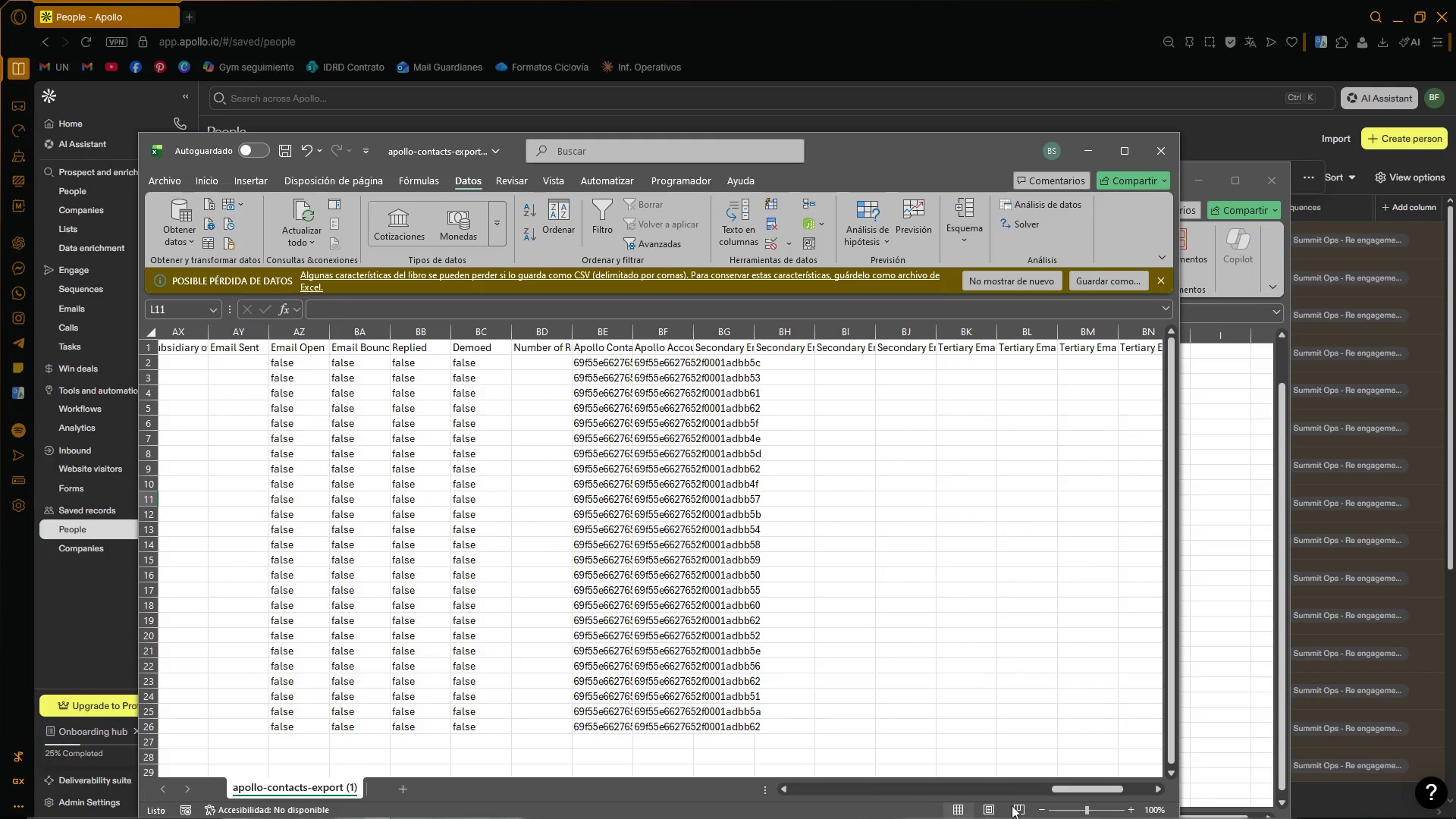 
left_click_drag(start_coordinate=[1103, 788], to_coordinate=[898, 779])
 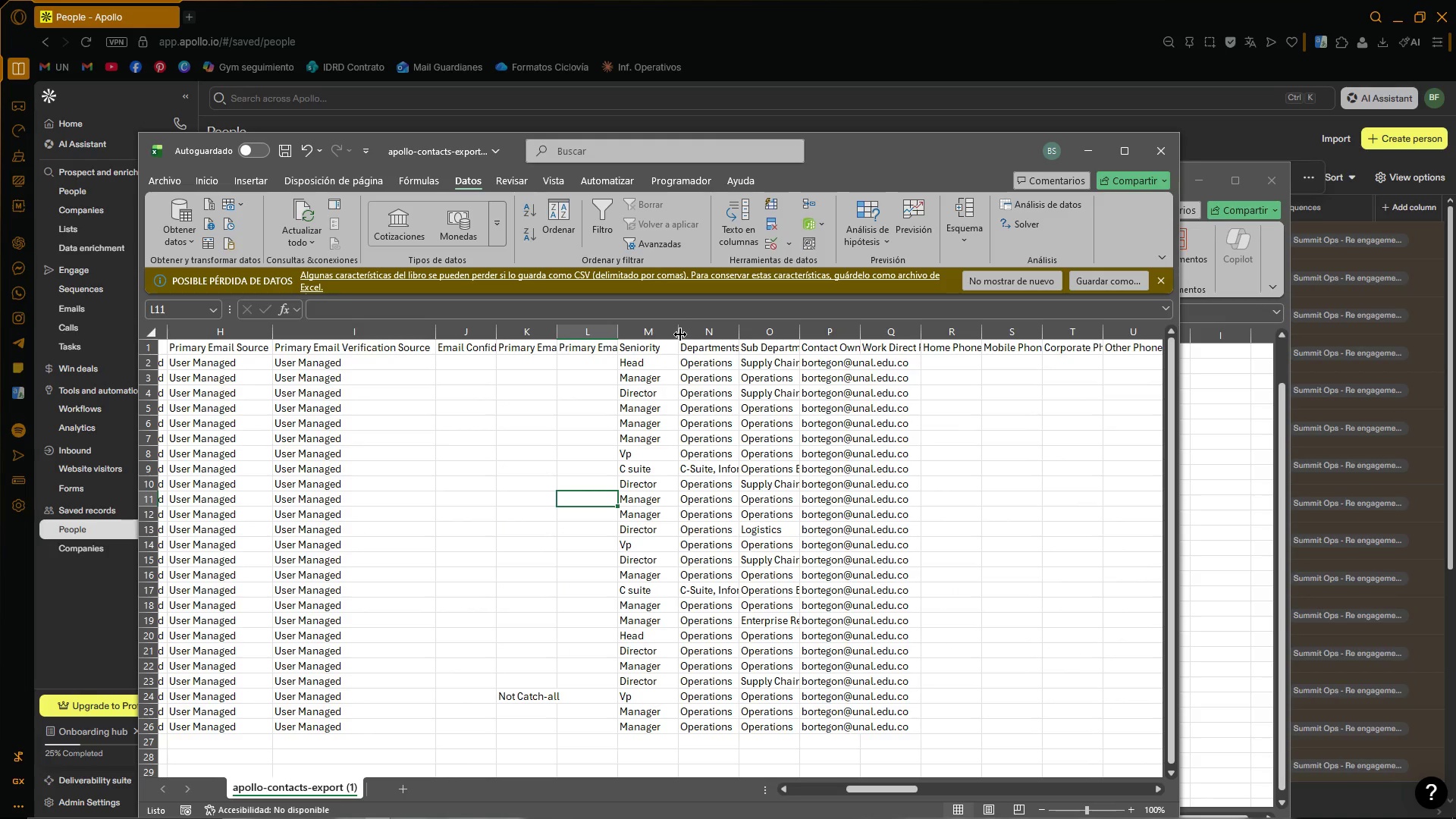 
double_click([680, 334])
 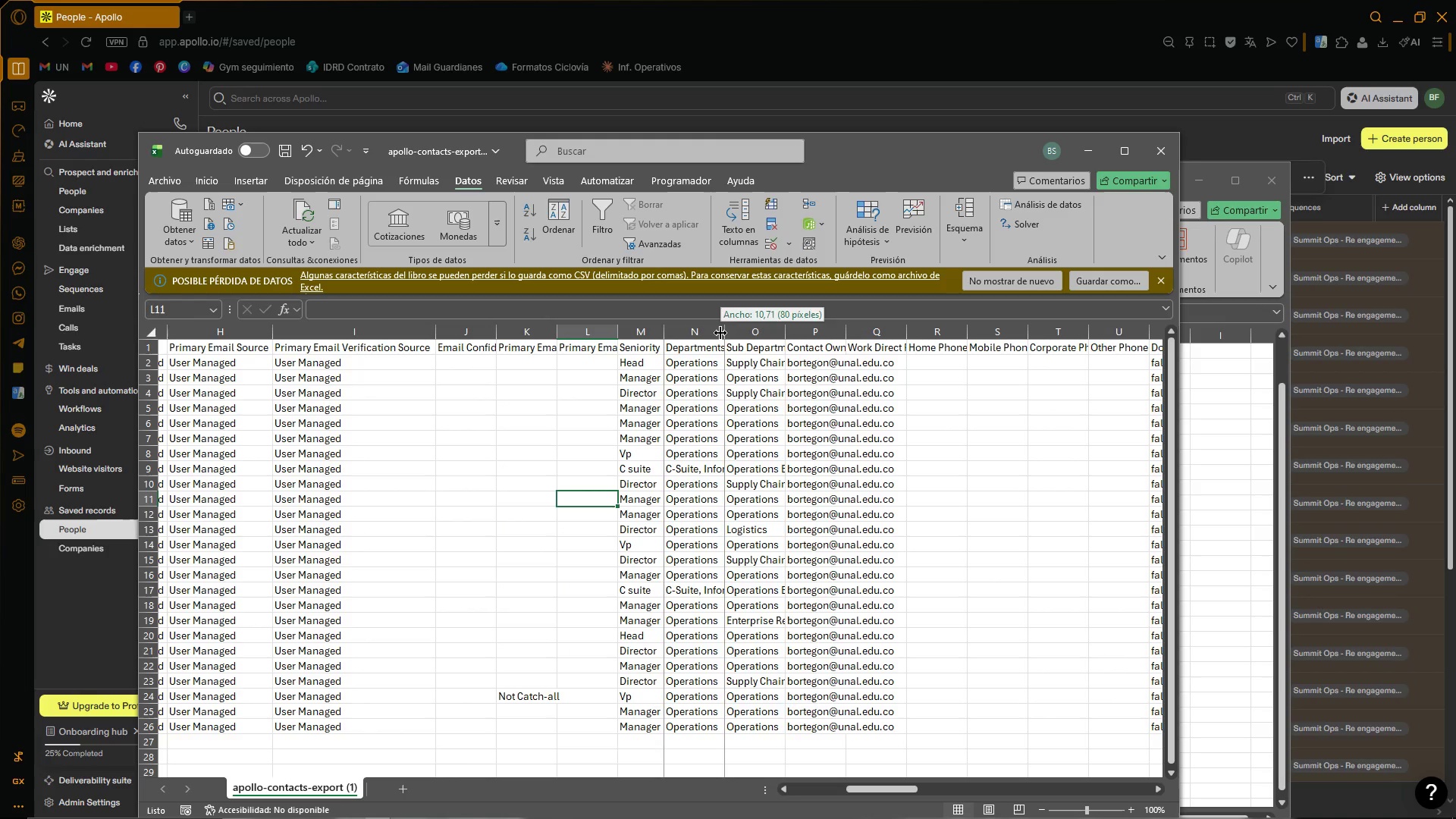 
double_click([720, 333])
 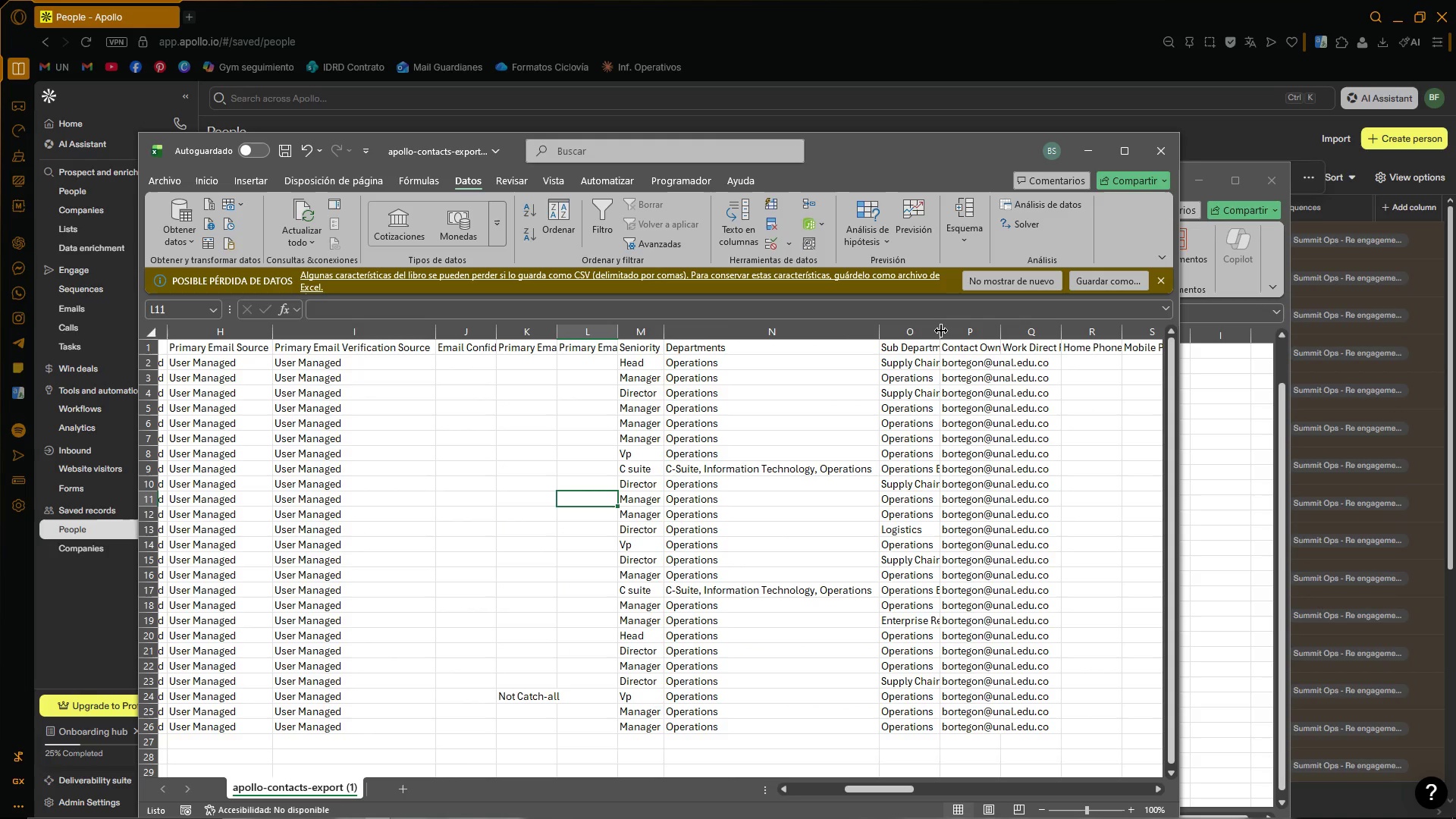 
double_click([941, 331])
 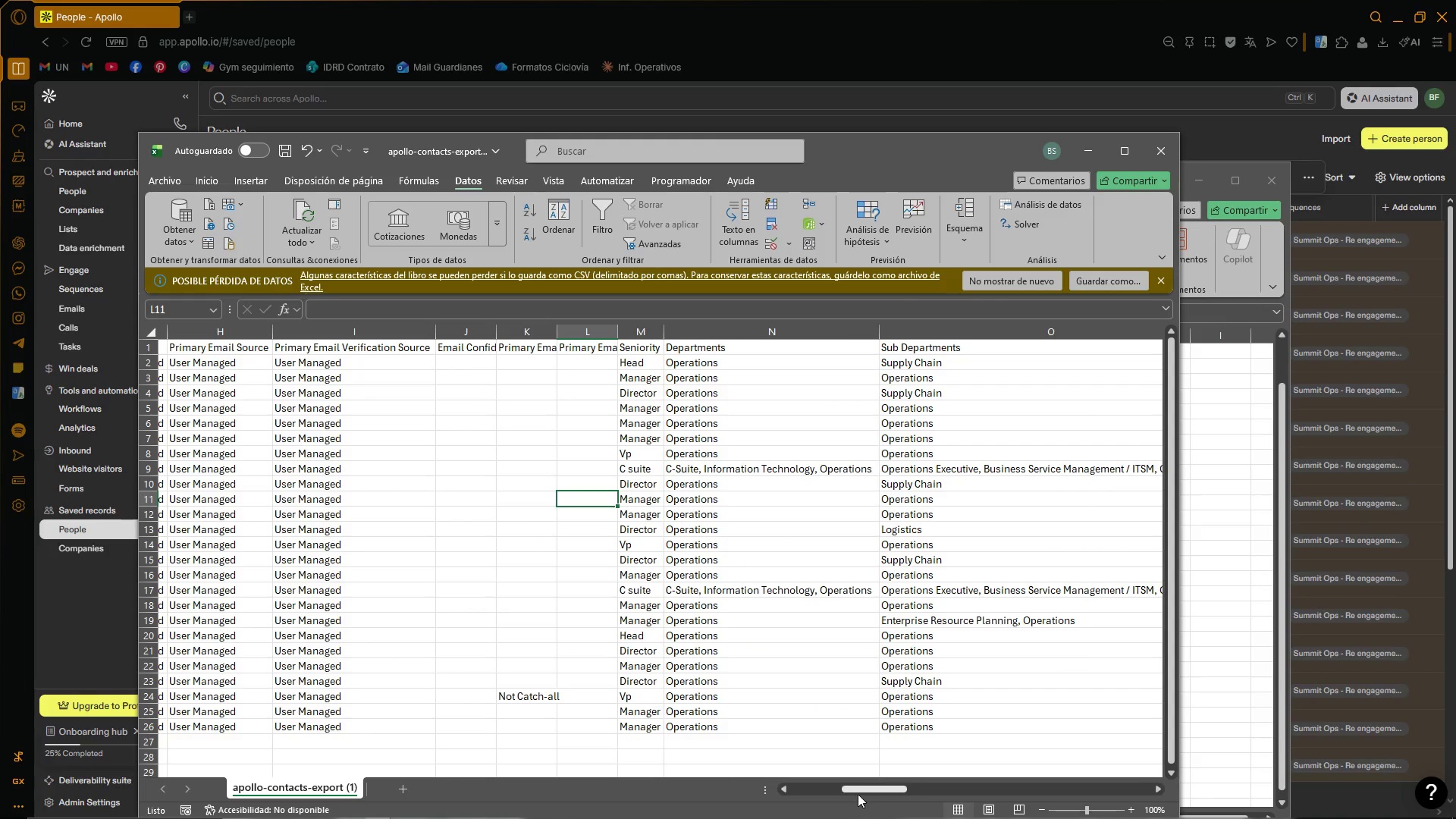 
left_click_drag(start_coordinate=[865, 788], to_coordinate=[907, 780])
 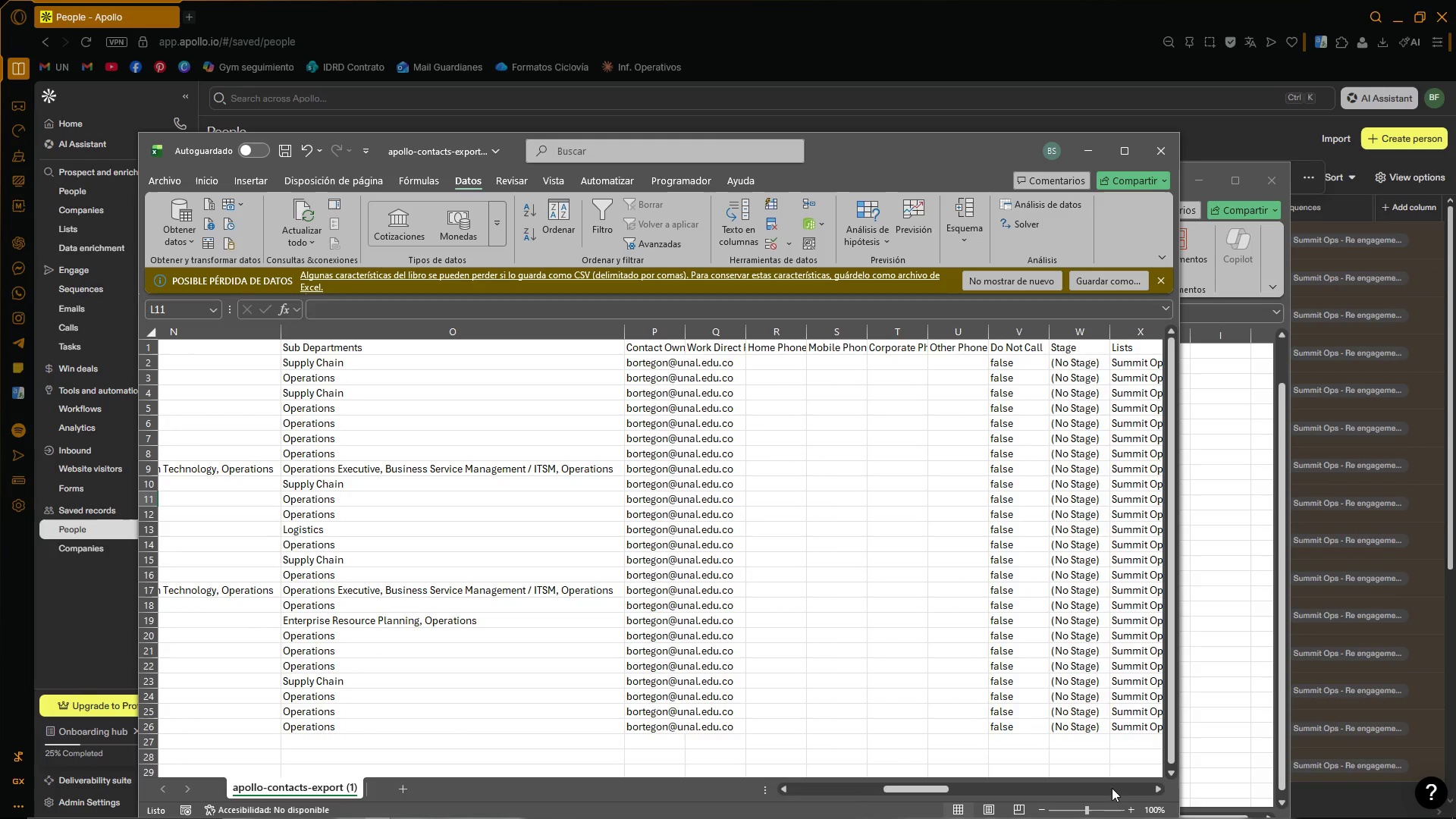 
left_click_drag(start_coordinate=[964, 786], to_coordinate=[959, 785])
 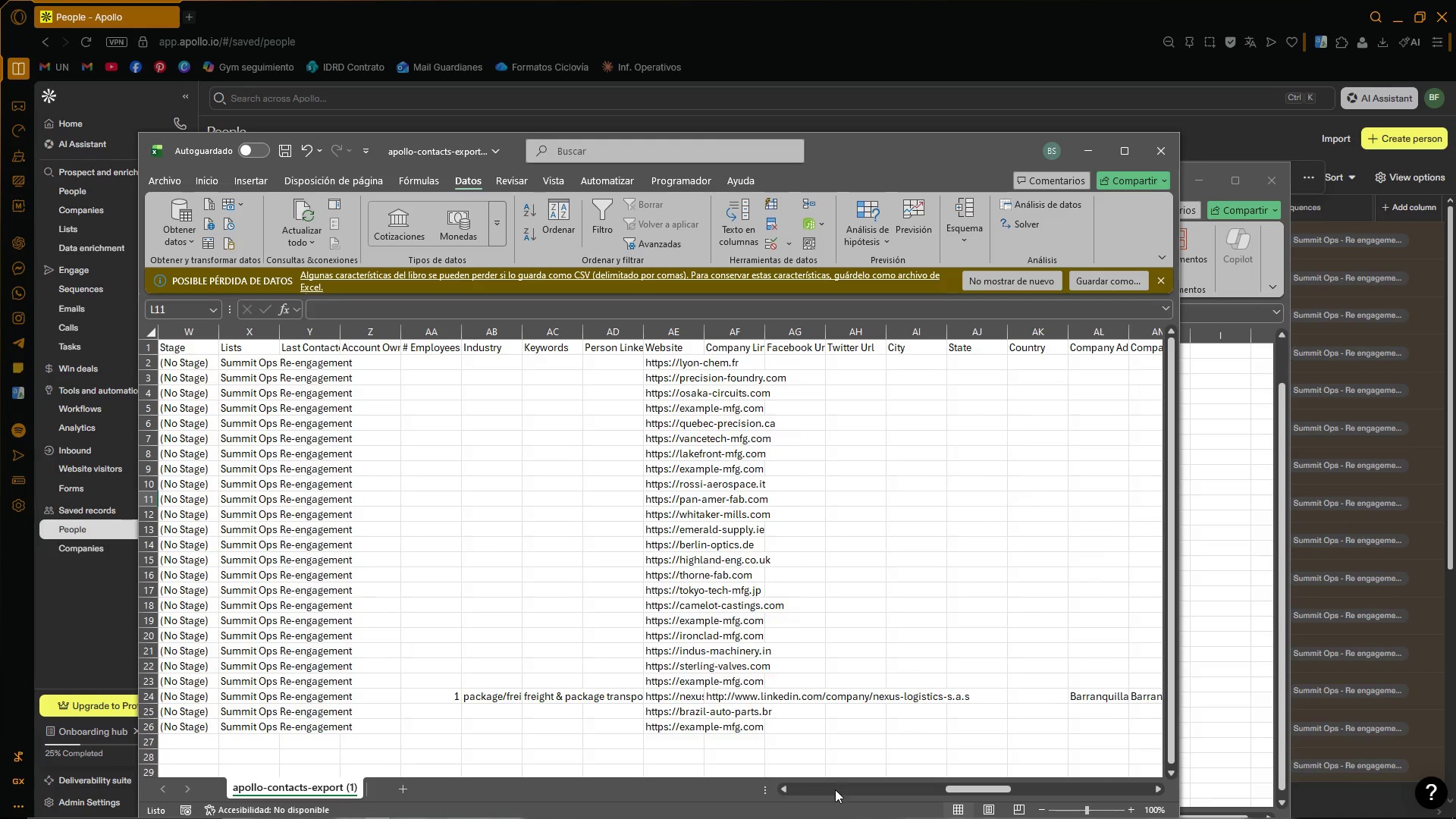 
double_click([833, 789])
 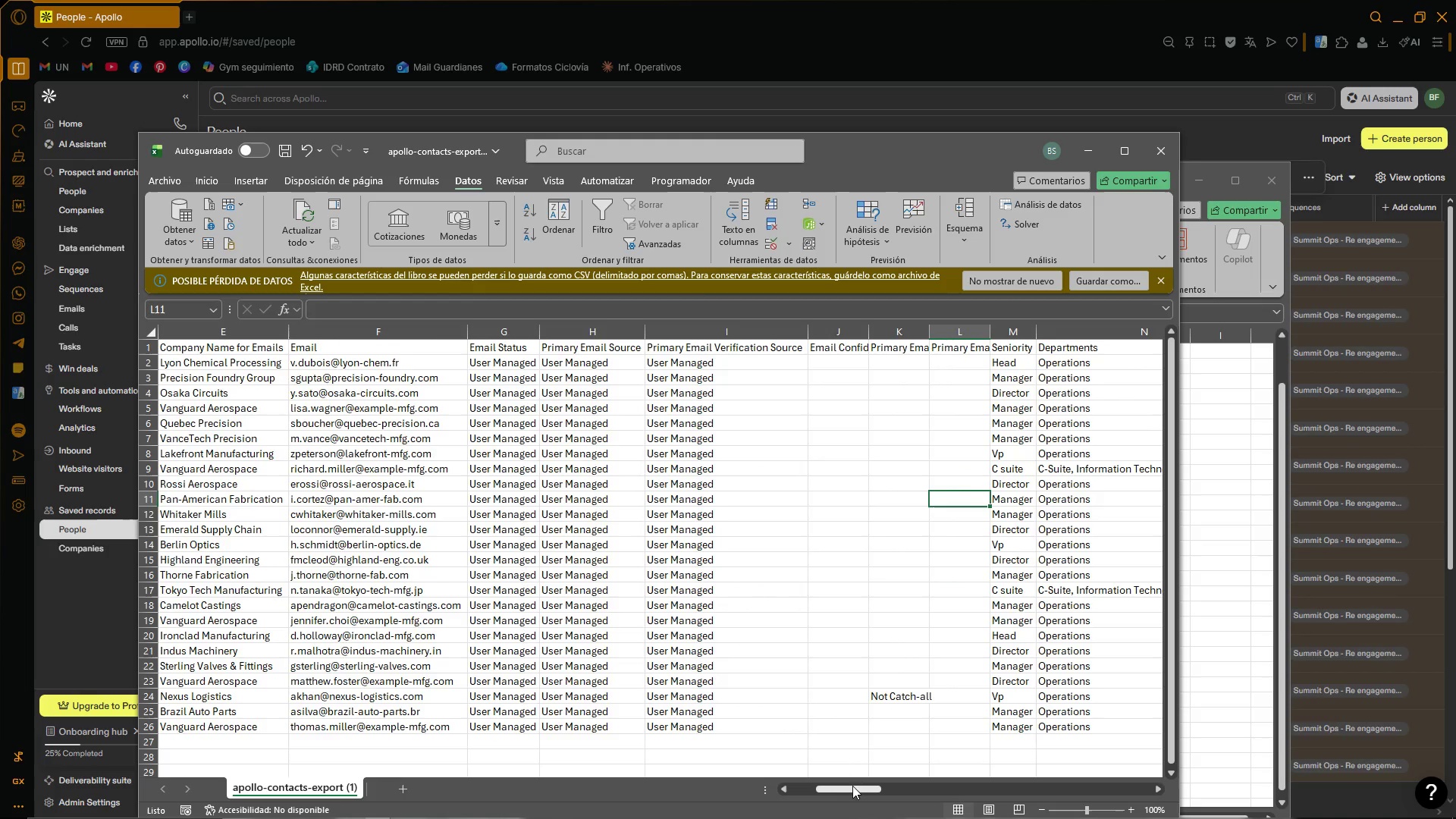 
left_click_drag(start_coordinate=[846, 789], to_coordinate=[1094, 797])
 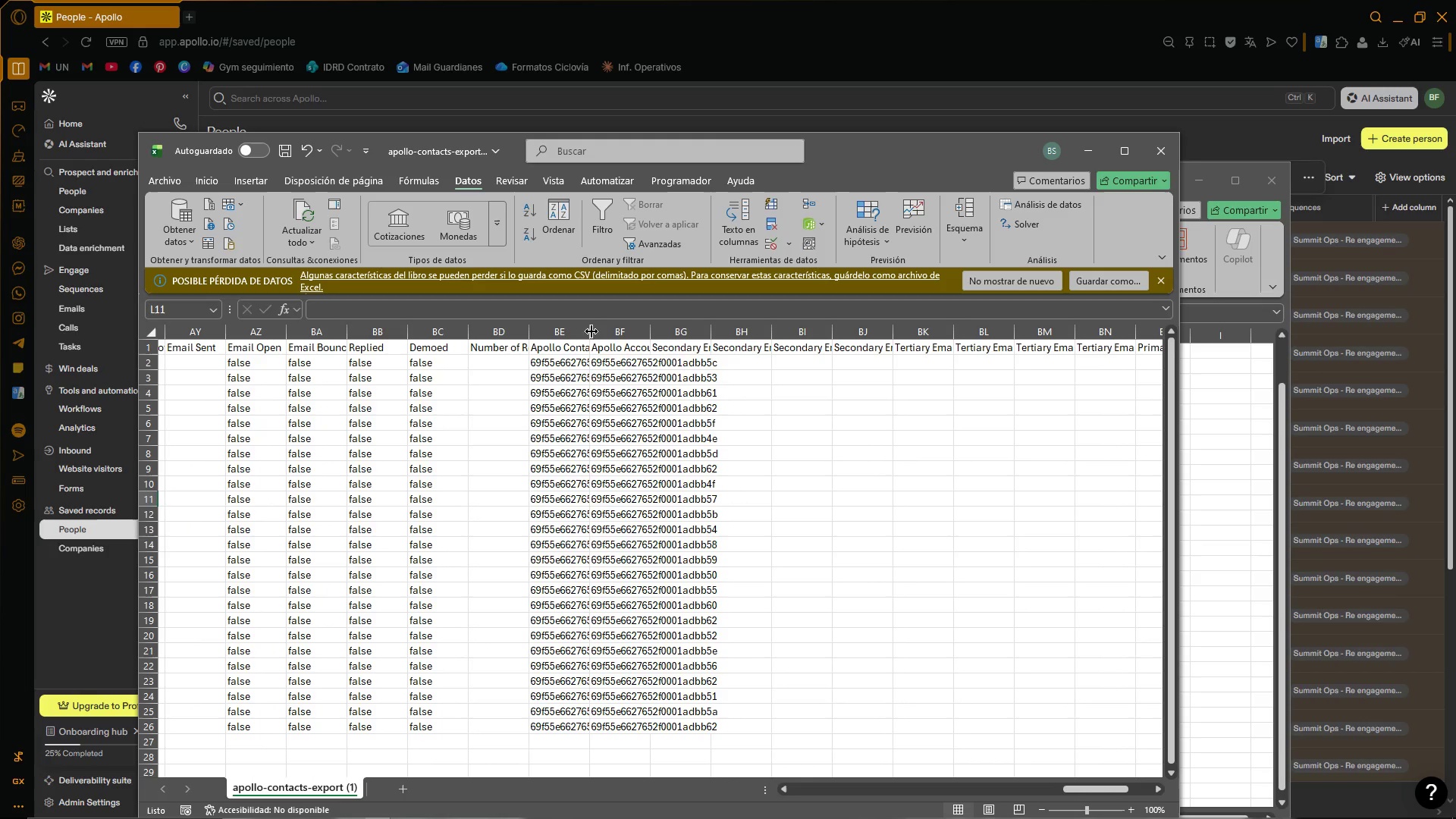 
double_click([587, 331])
 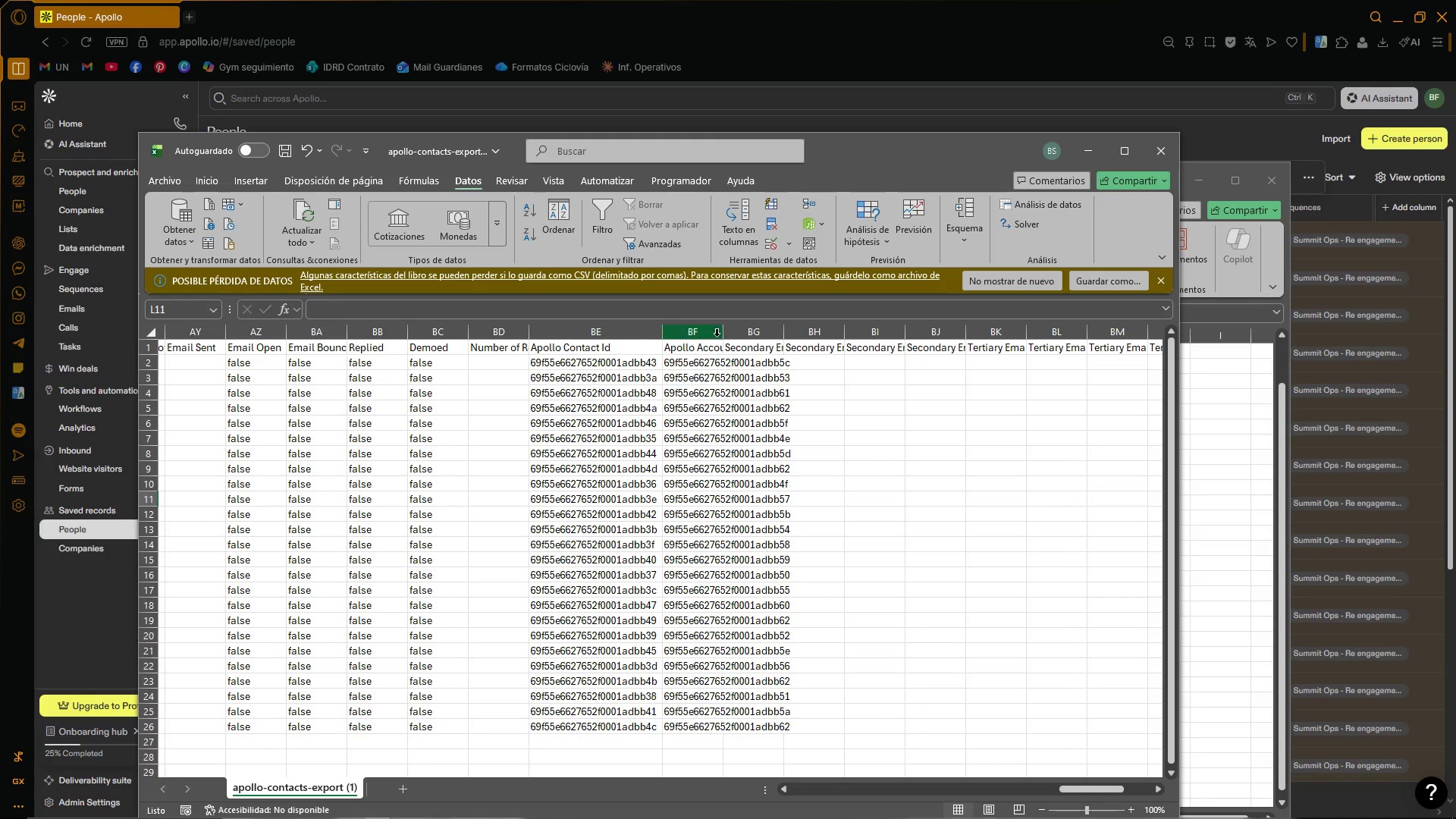 
left_click([727, 329])
 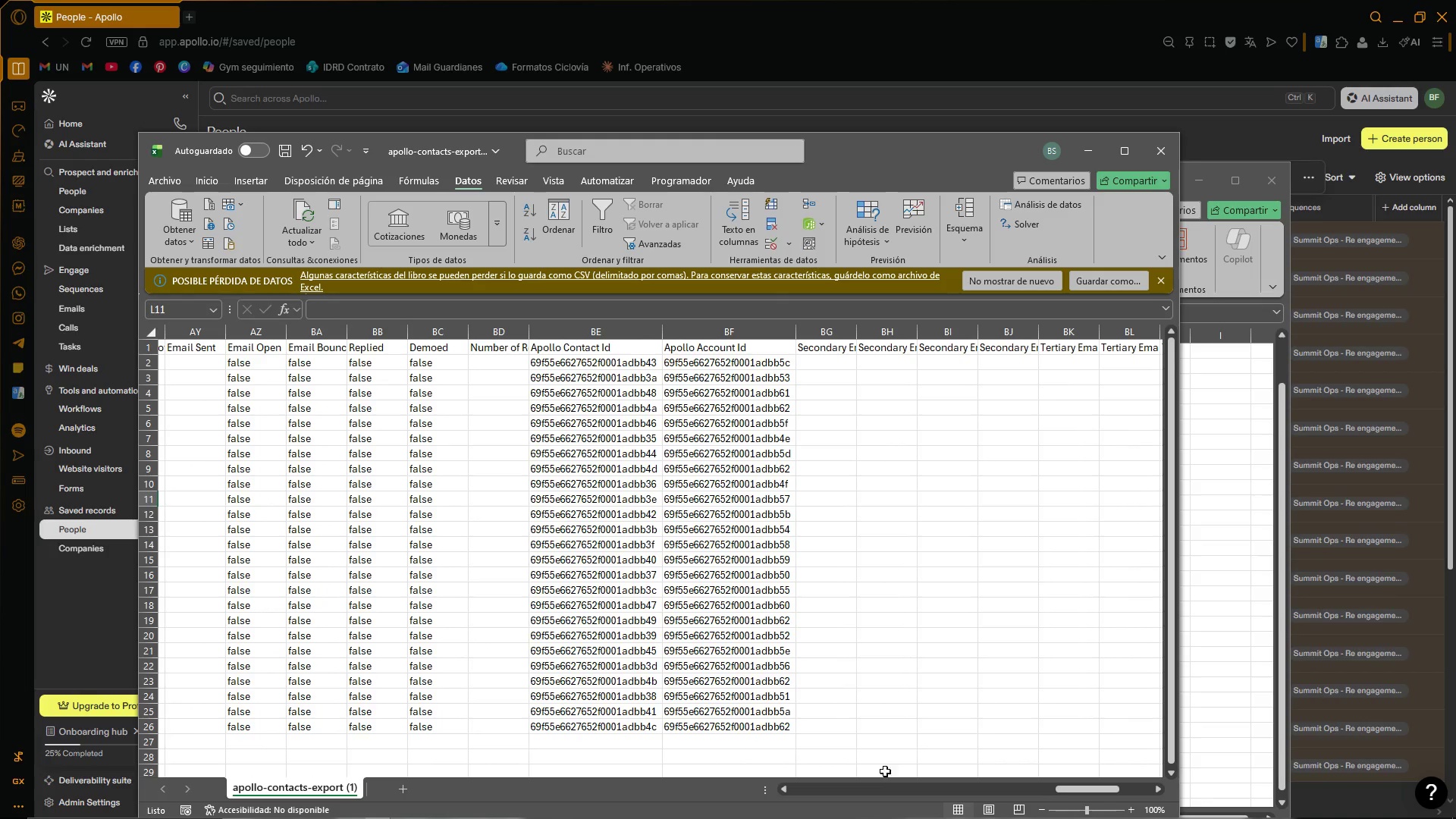 
left_click_drag(start_coordinate=[1106, 789], to_coordinate=[1077, 799])
 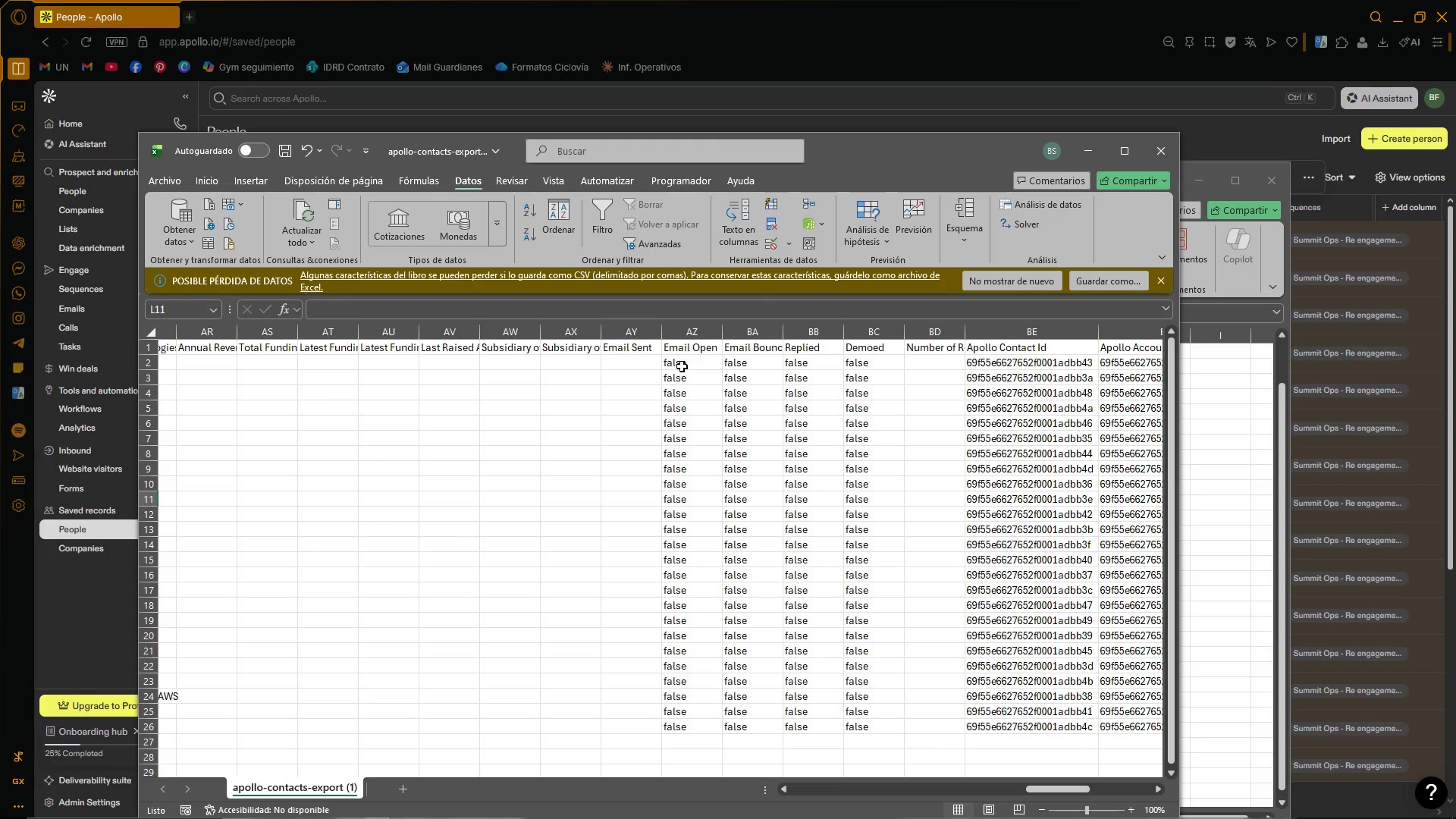 
left_click_drag(start_coordinate=[684, 362], to_coordinate=[711, 689])
 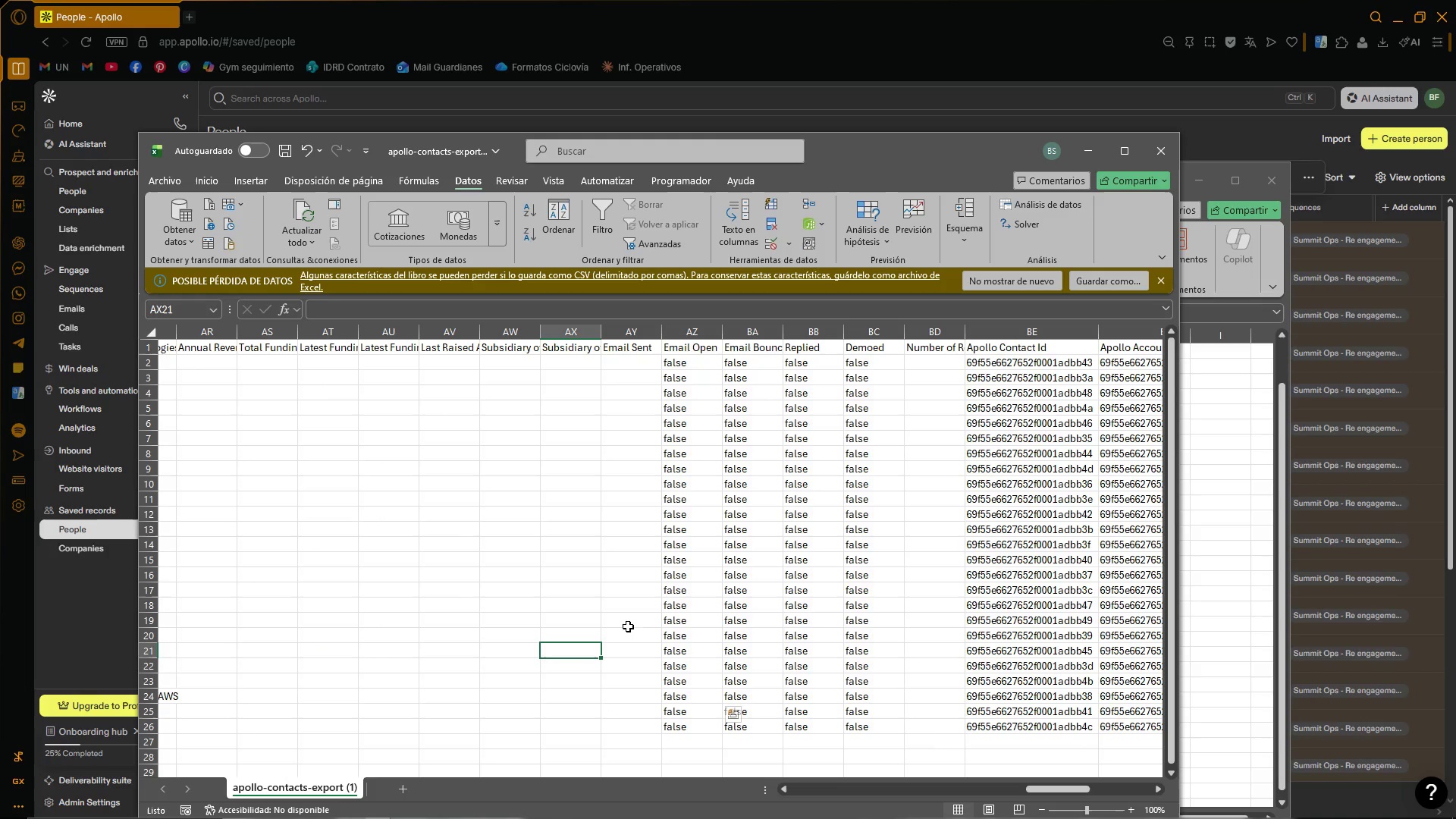 
double_click([628, 409])
 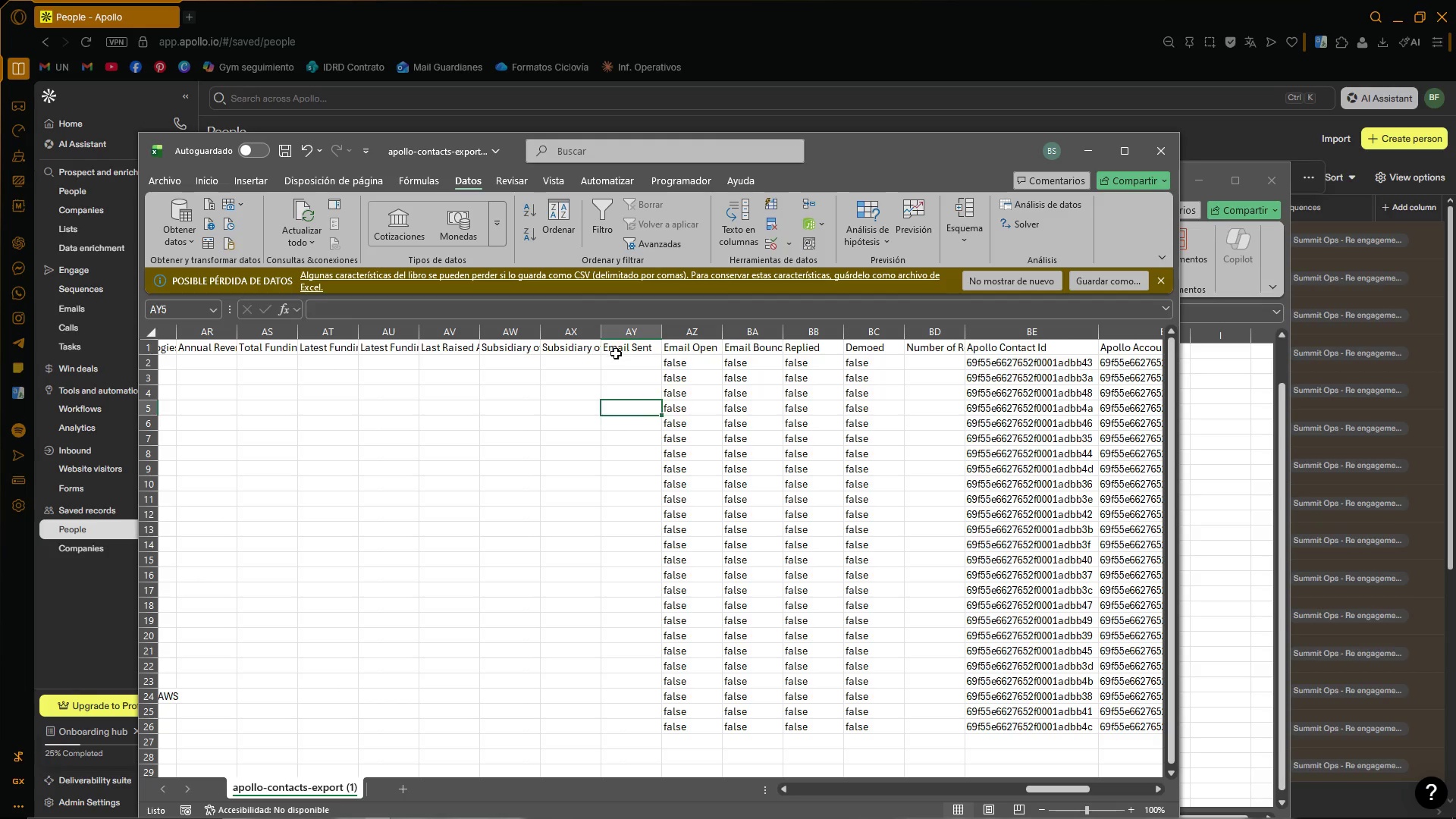 
left_click_drag(start_coordinate=[616, 353], to_coordinate=[652, 684])
 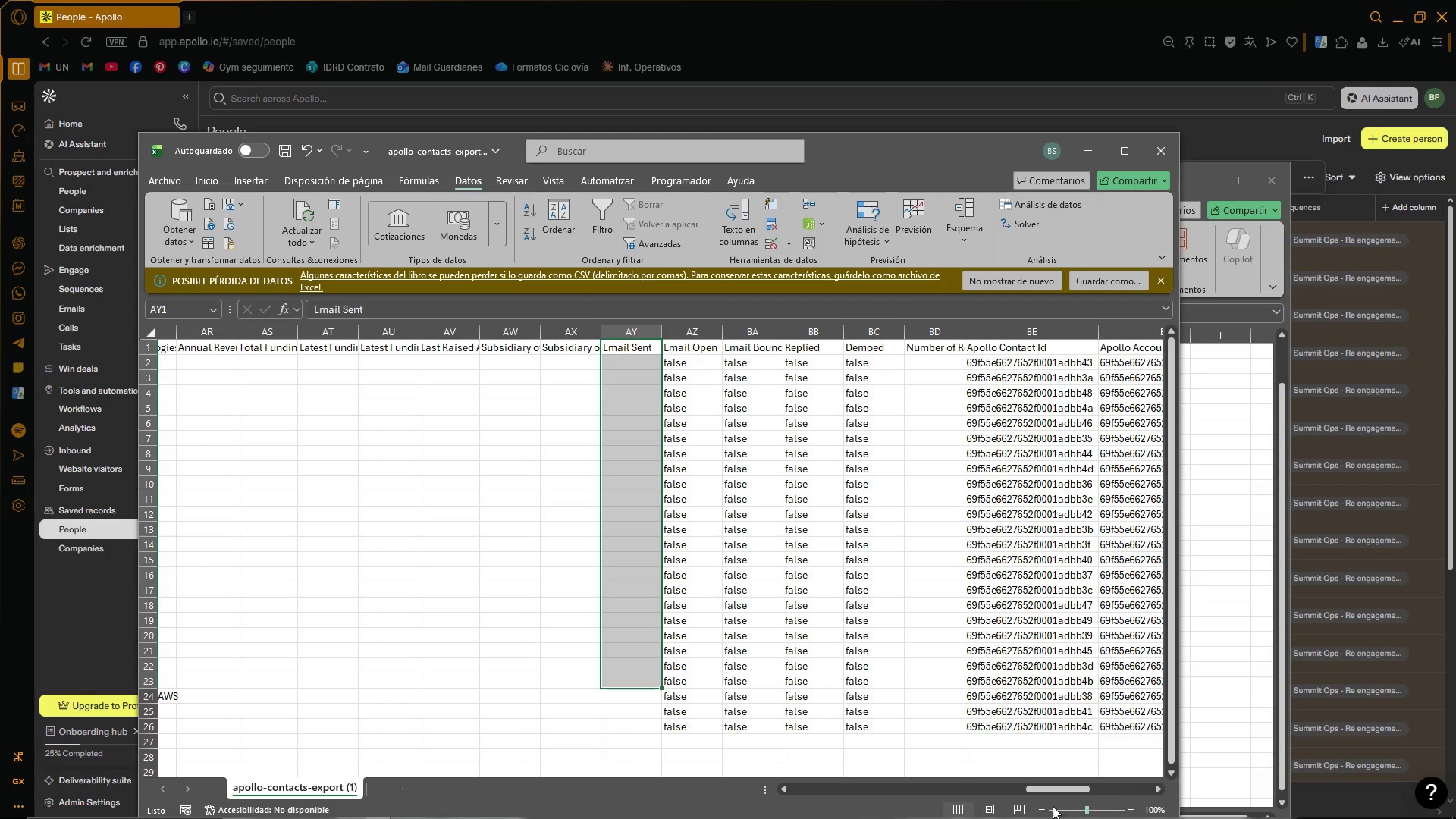 
left_click_drag(start_coordinate=[1036, 791], to_coordinate=[918, 790])
 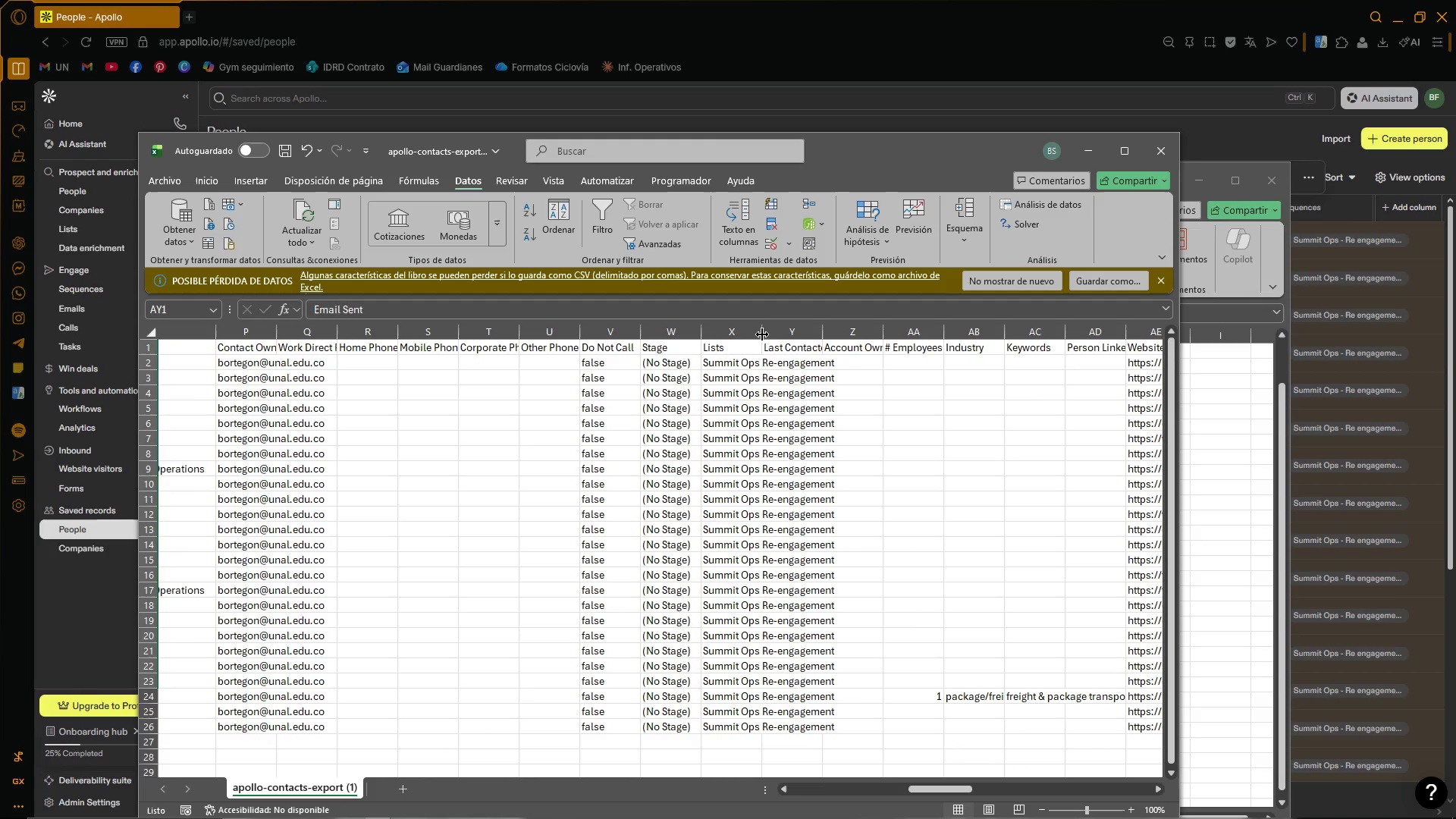 
double_click([758, 334])
 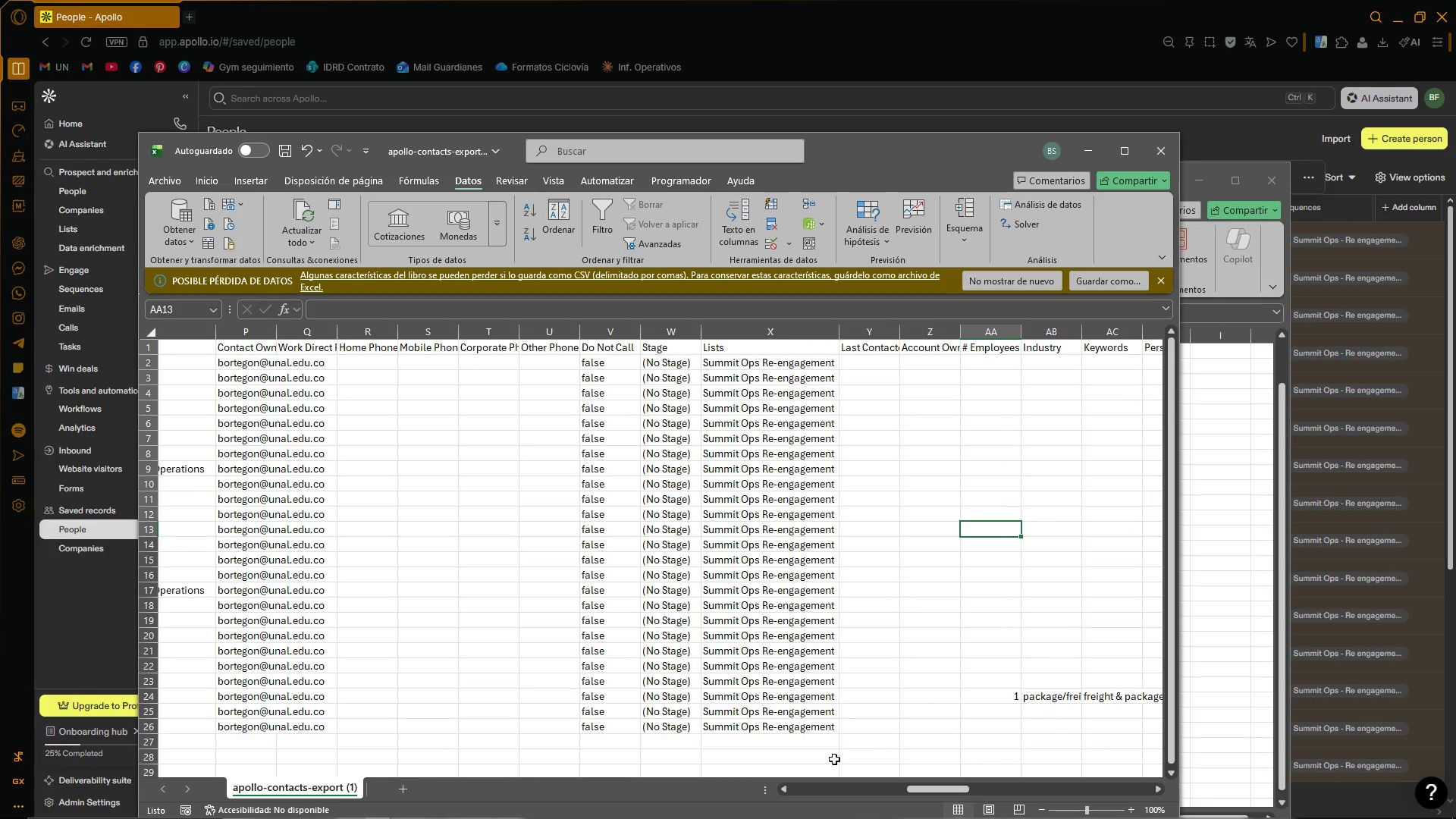 
left_click([830, 783])
 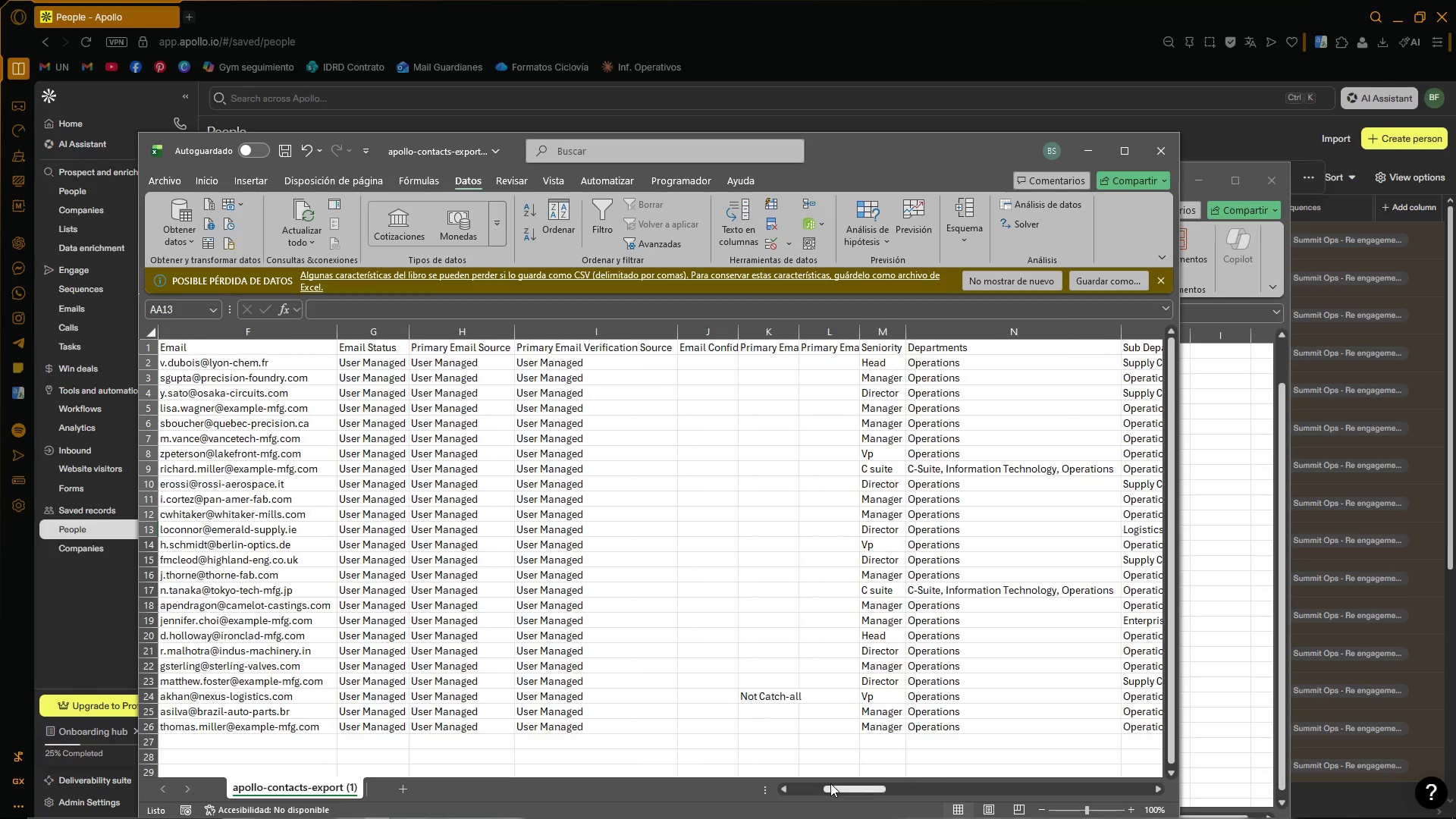 
left_click([835, 783])
 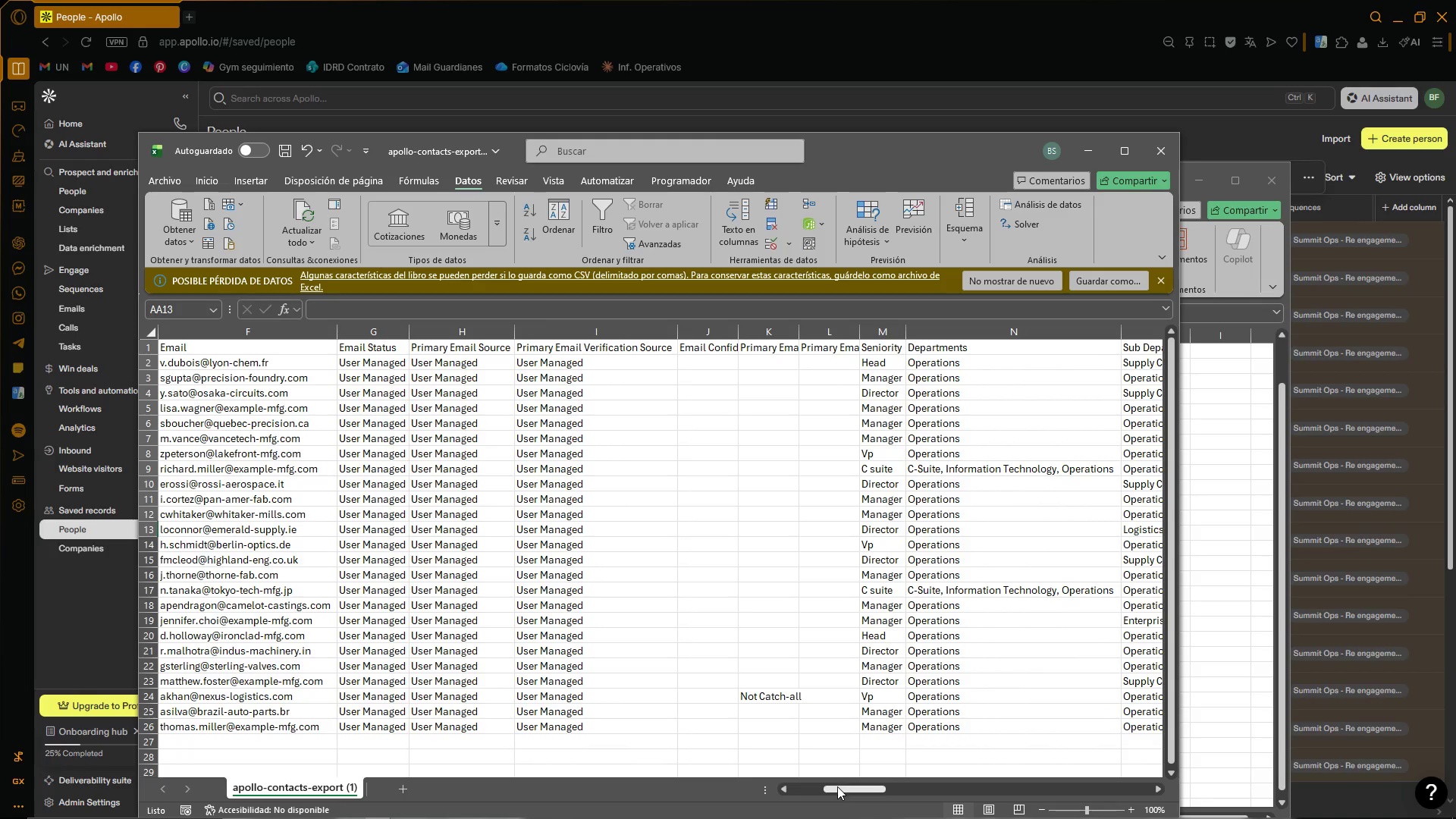 
left_click_drag(start_coordinate=[839, 787], to_coordinate=[924, 789])
 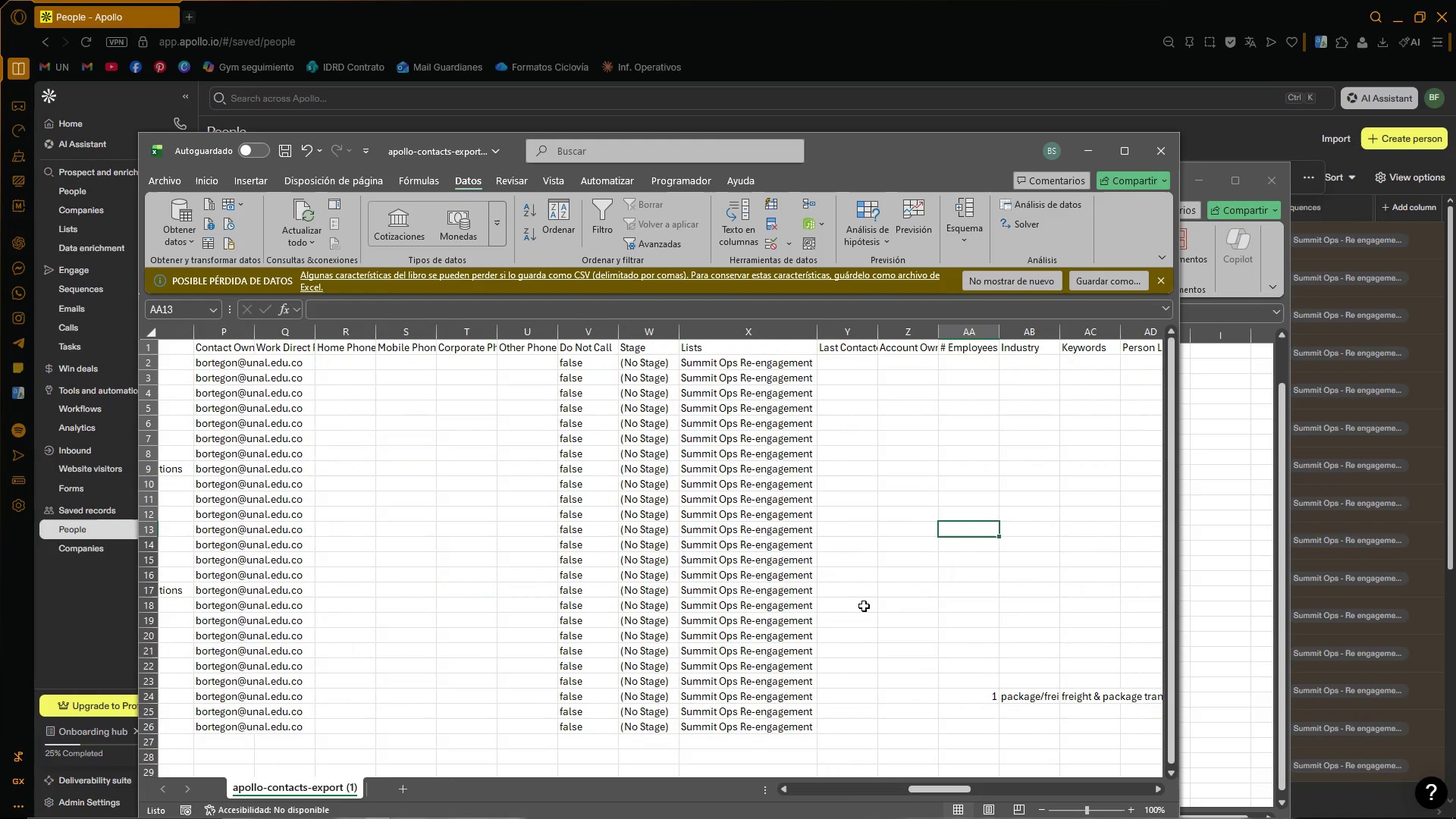 
left_click([921, 499])
 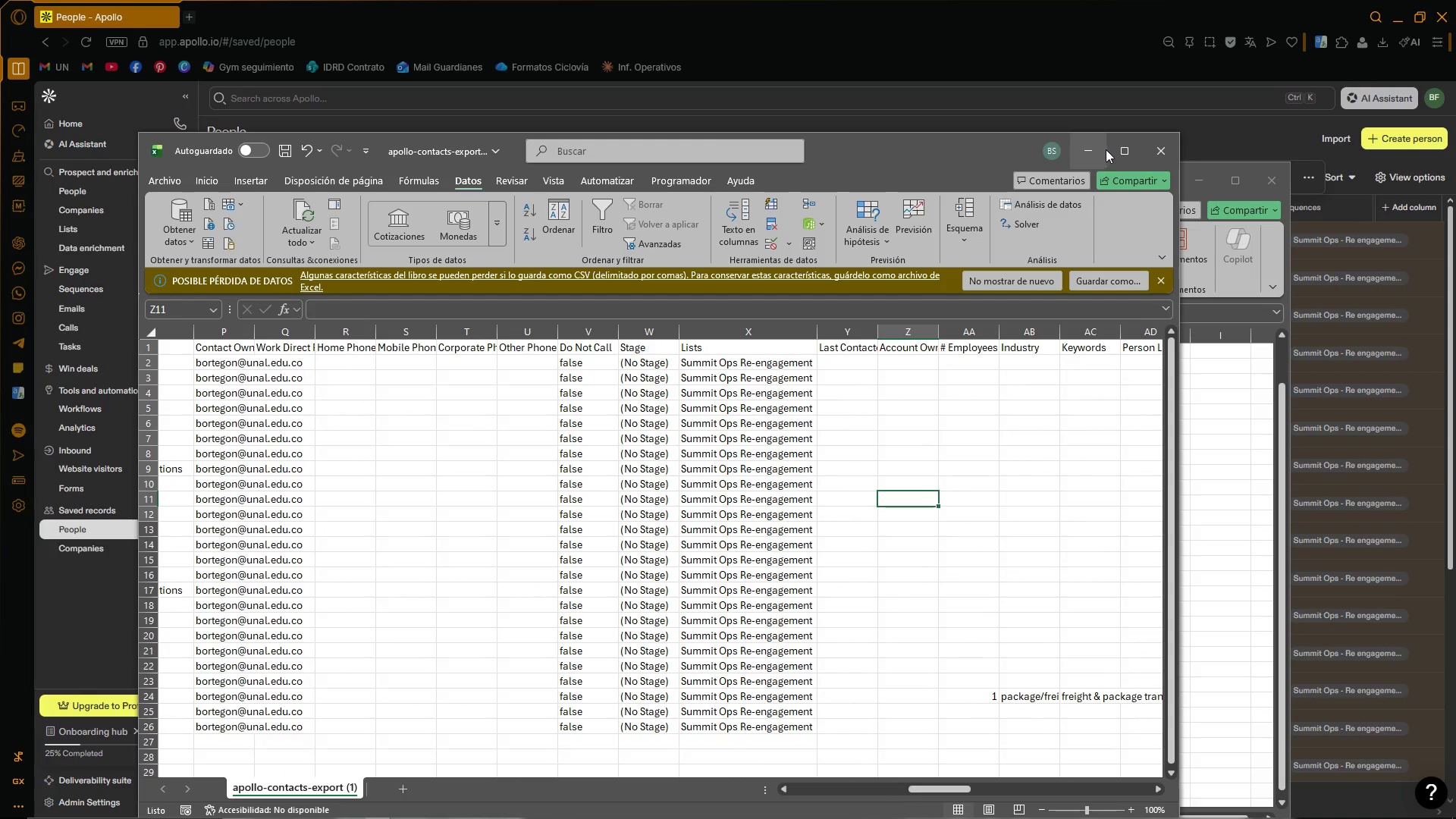 
left_click([1090, 148])
 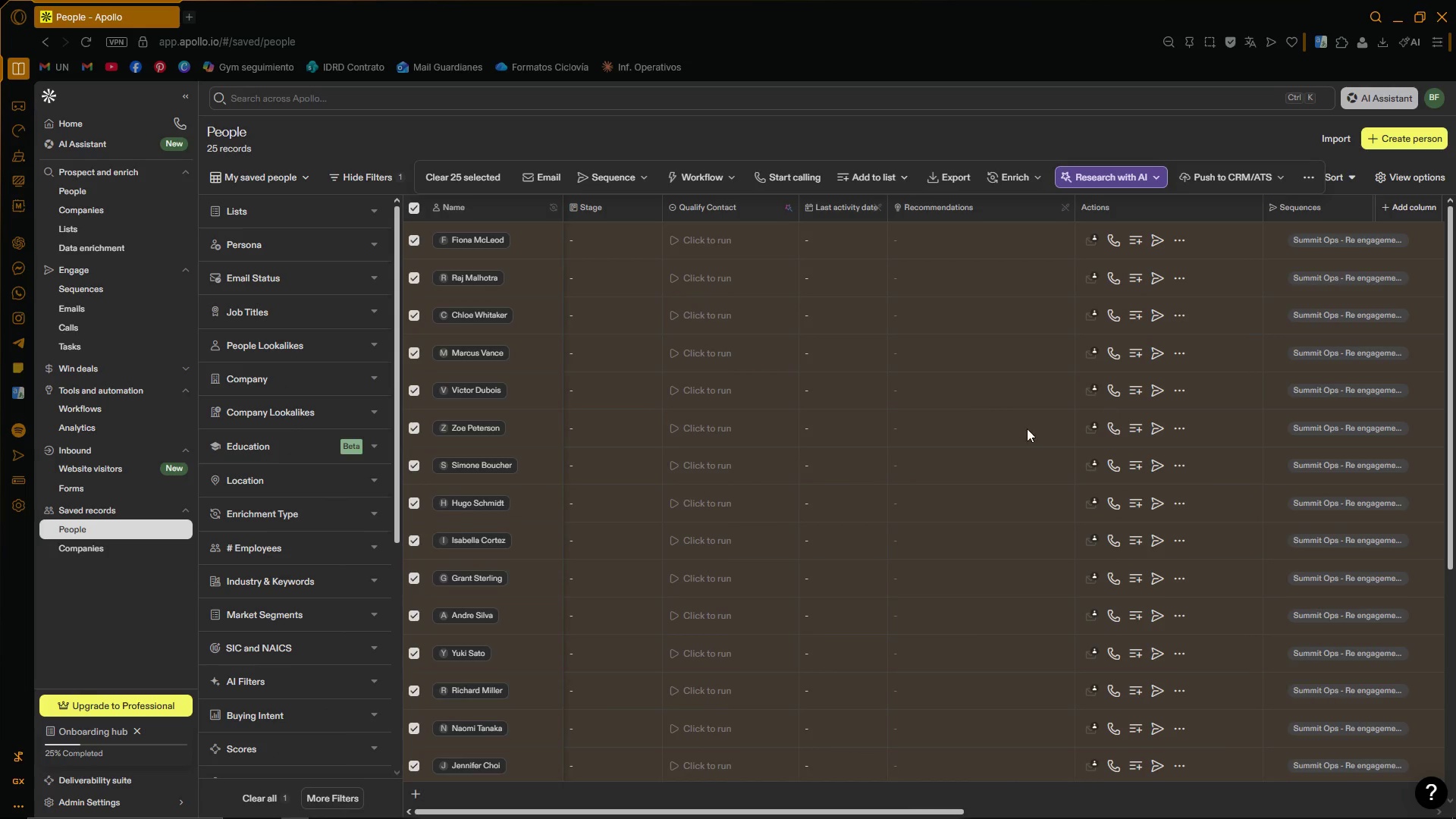 
left_click([988, 265])
 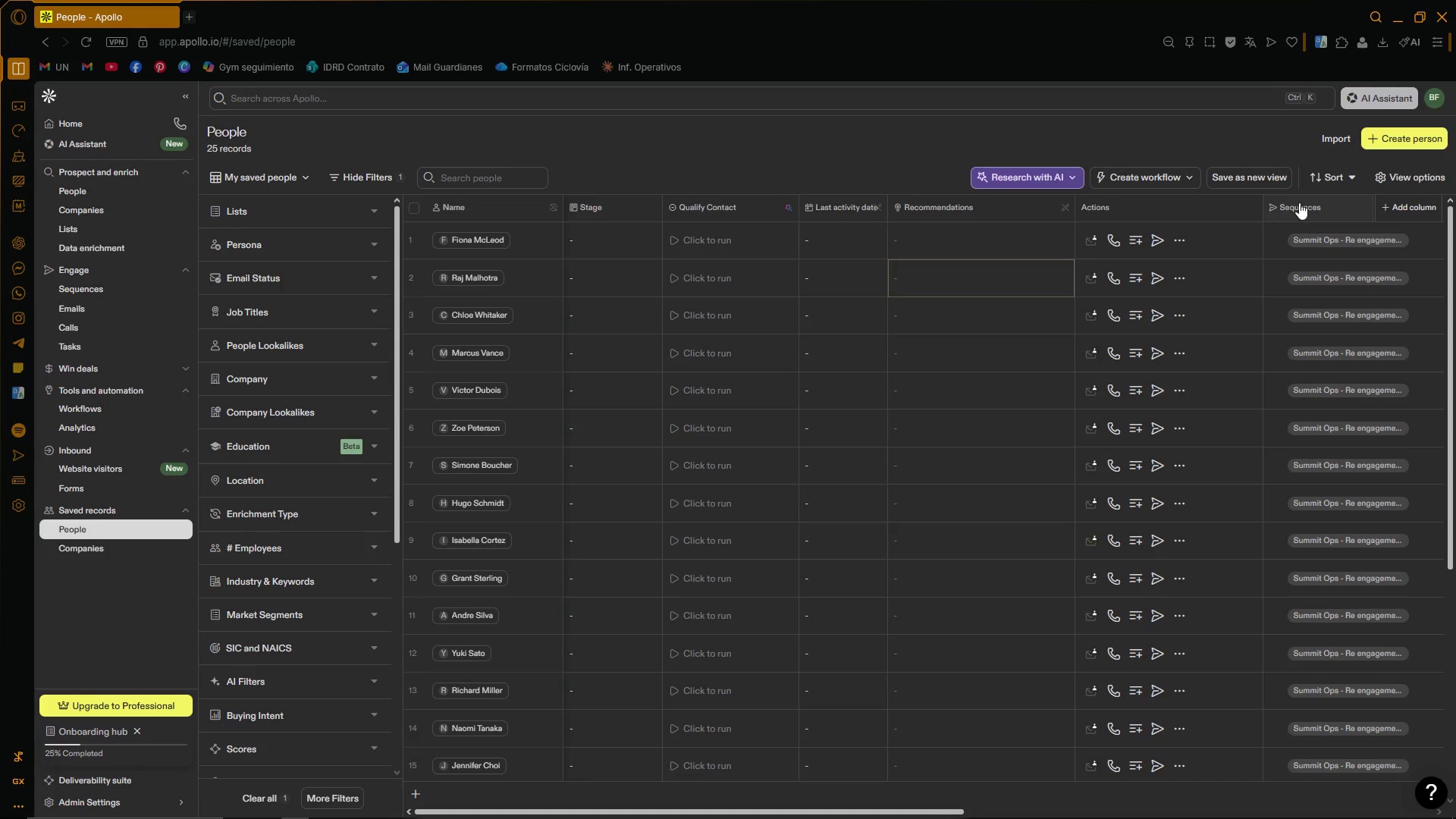 
left_click([1298, 205])
 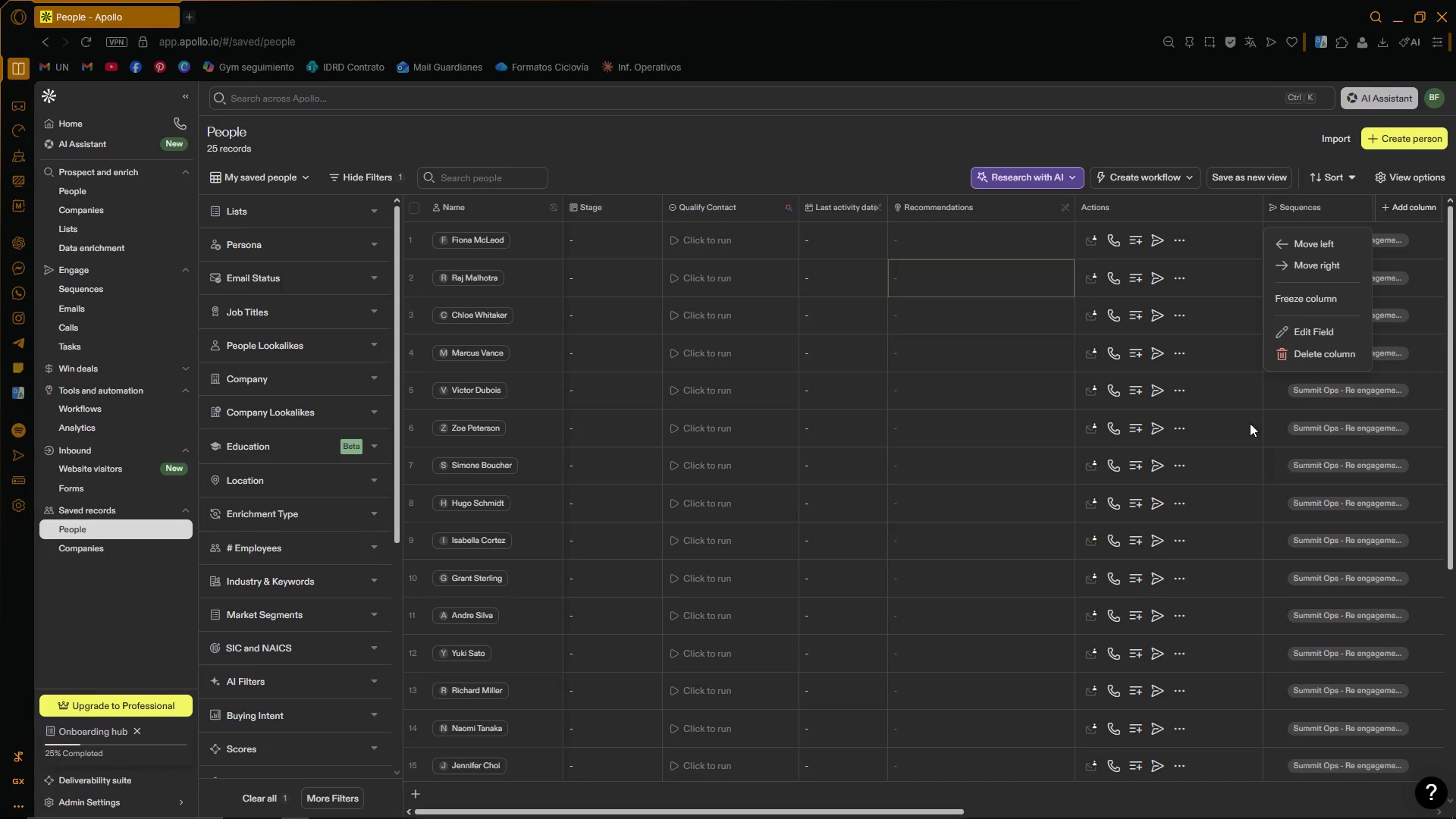 
left_click([1291, 332])
 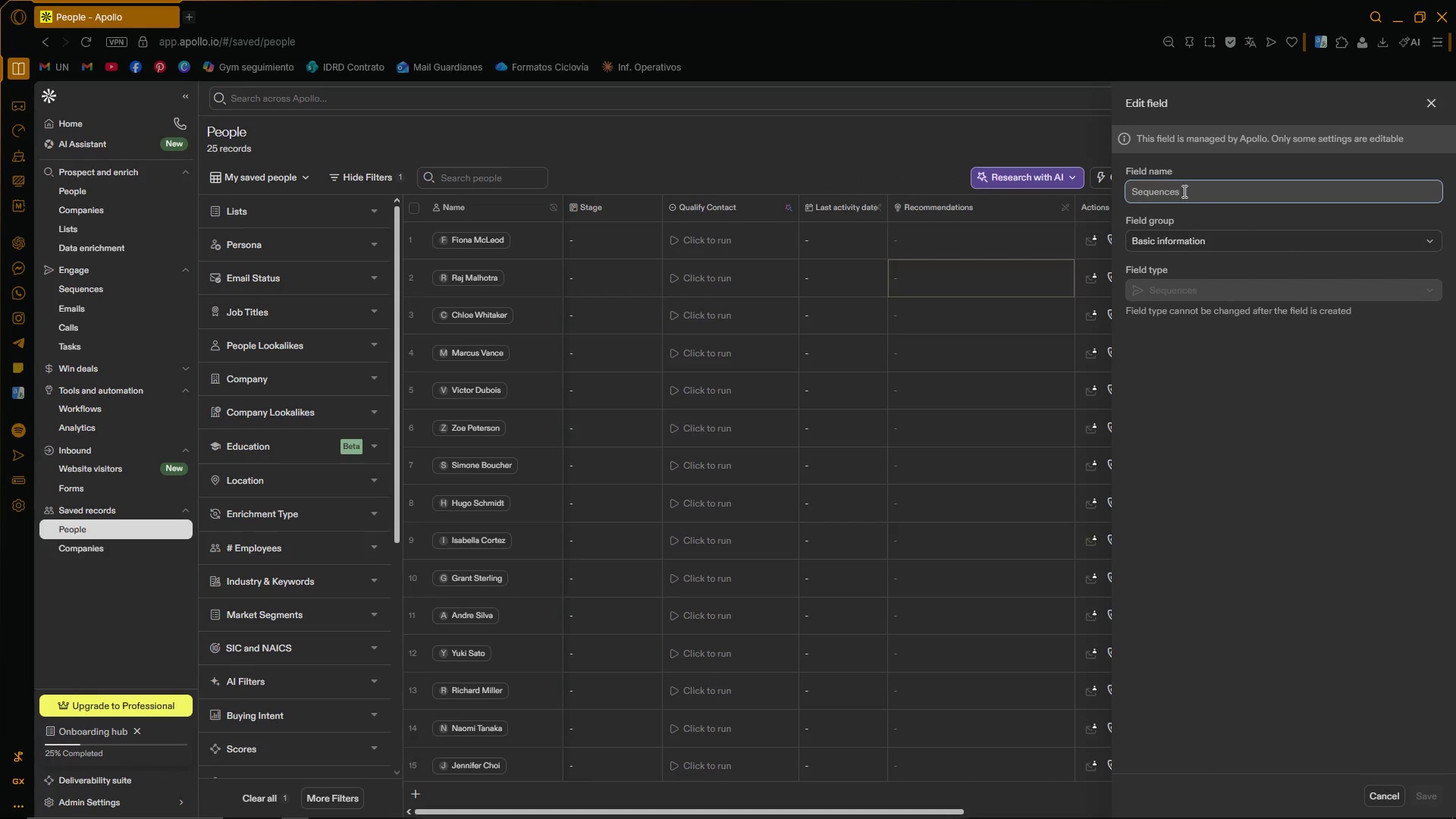 
left_click([1211, 240])
 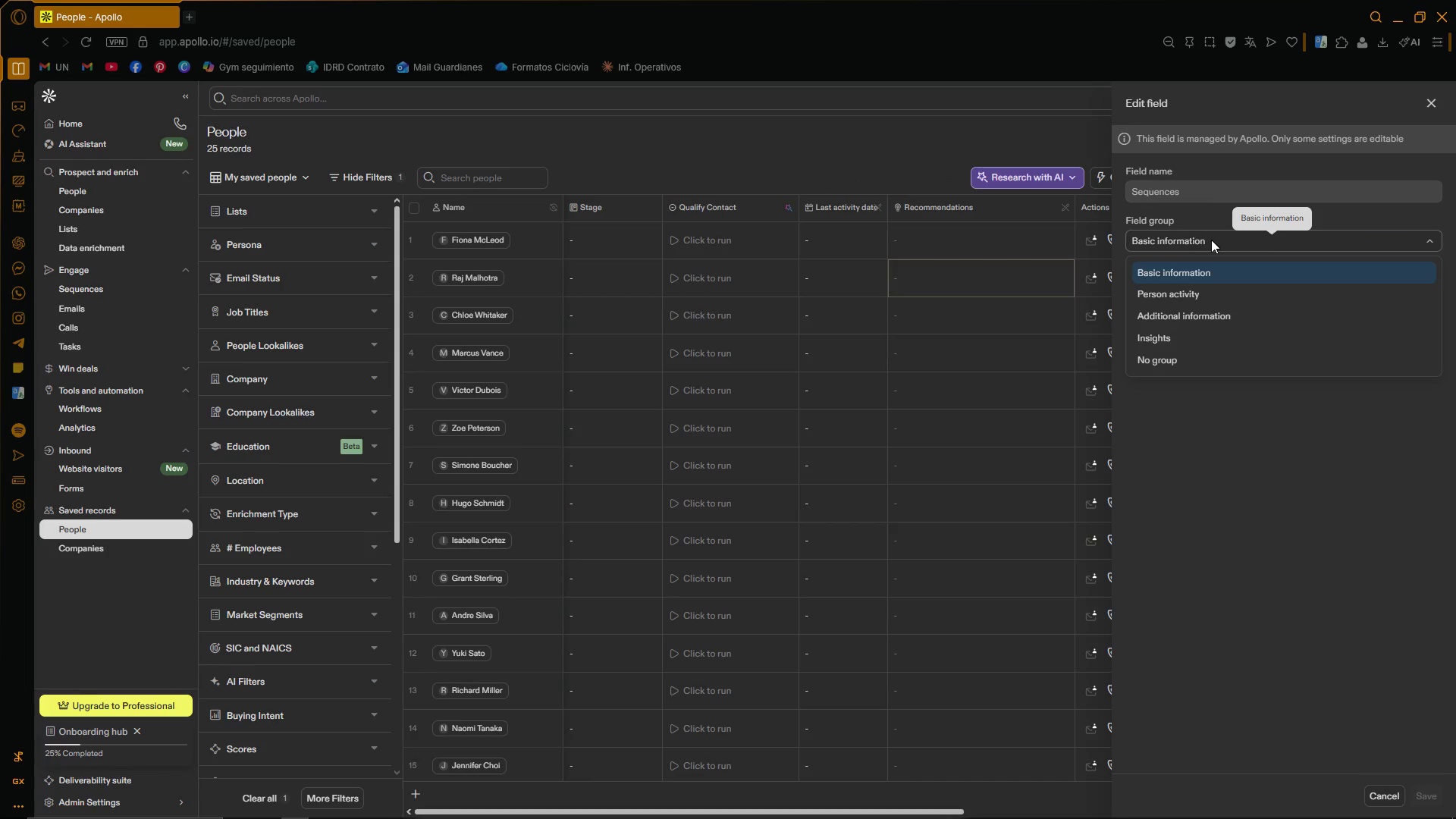 
left_click([1211, 240])
 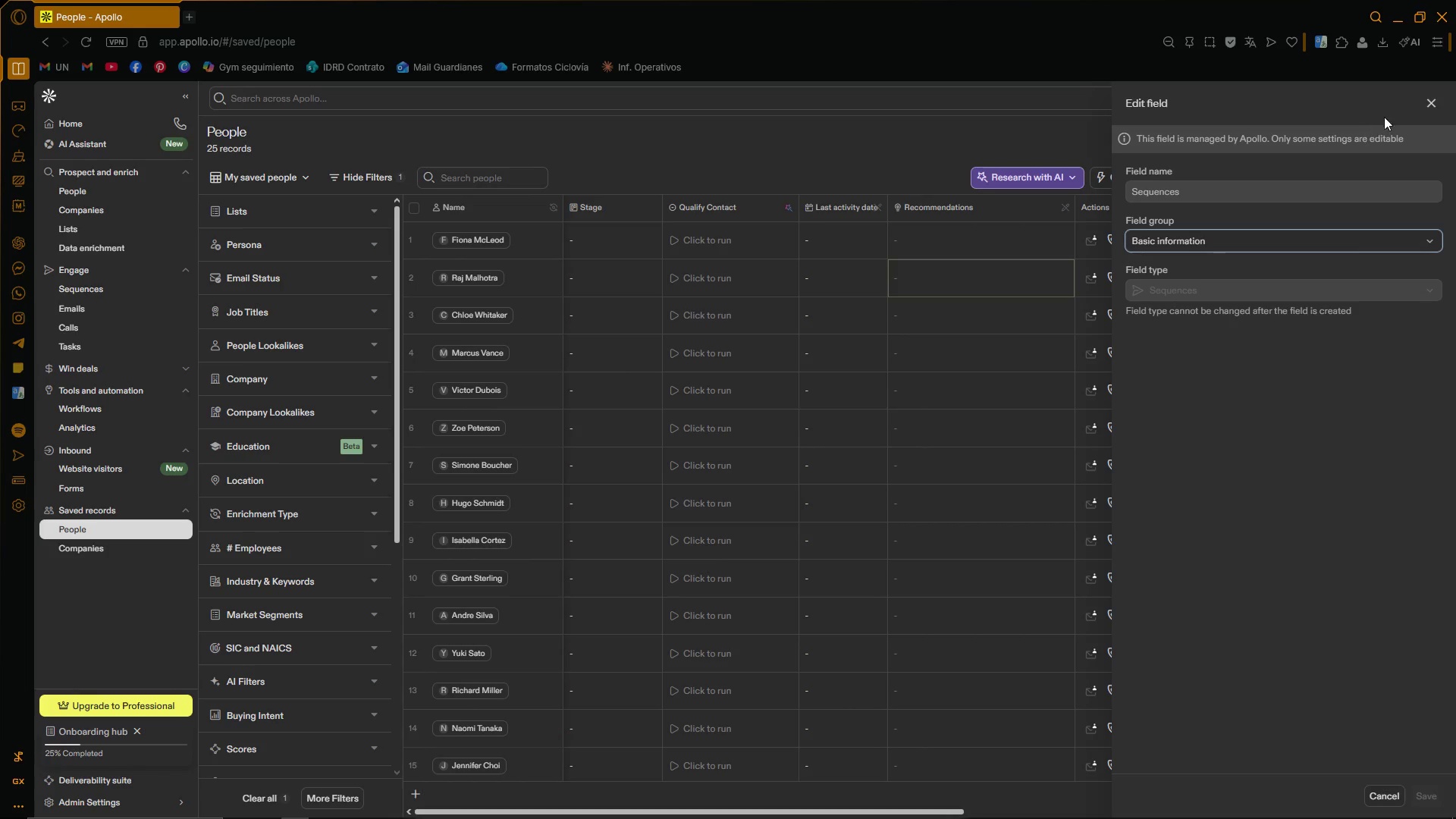 
left_click([1426, 101])
 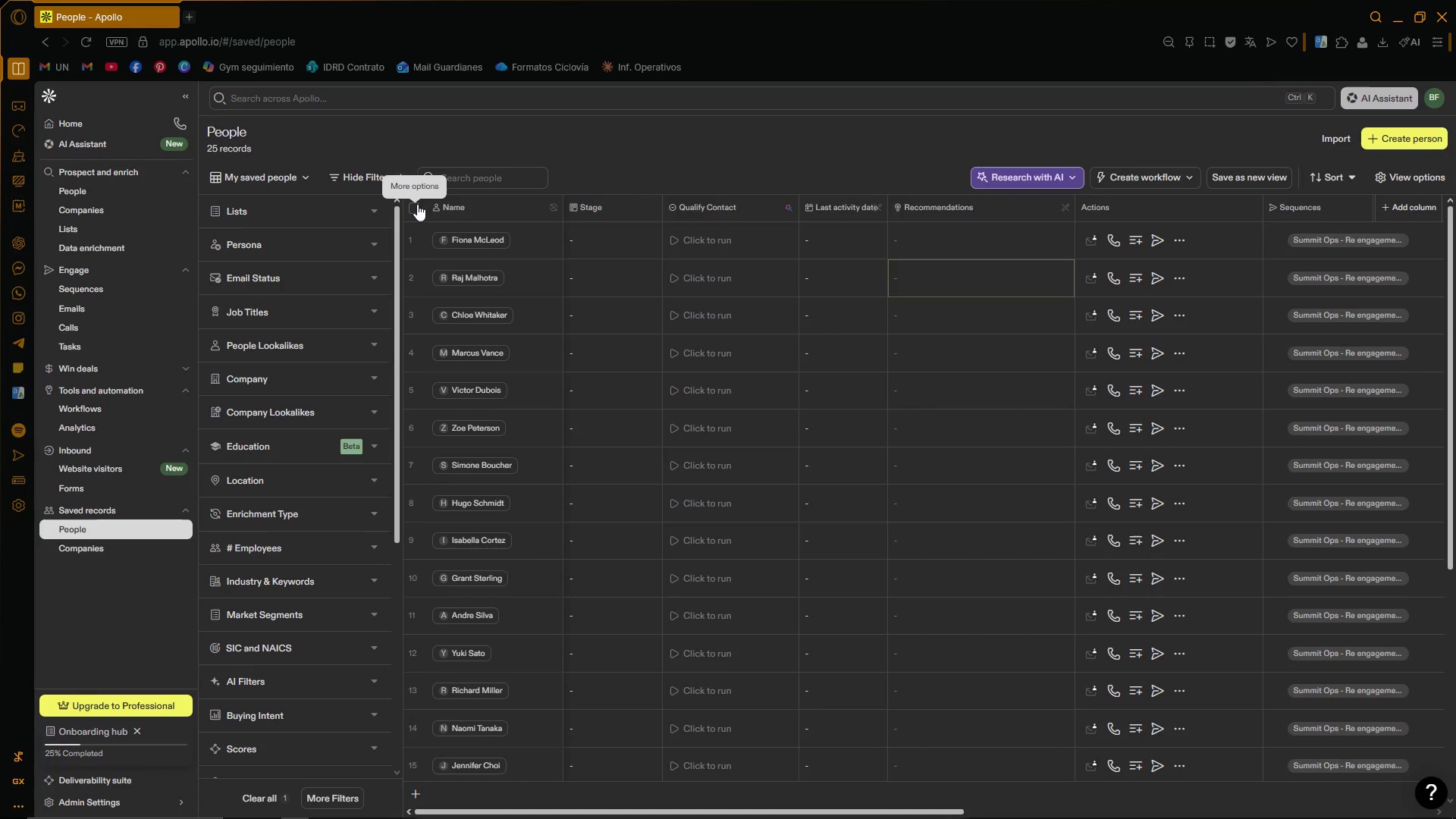 
wait(5.56)
 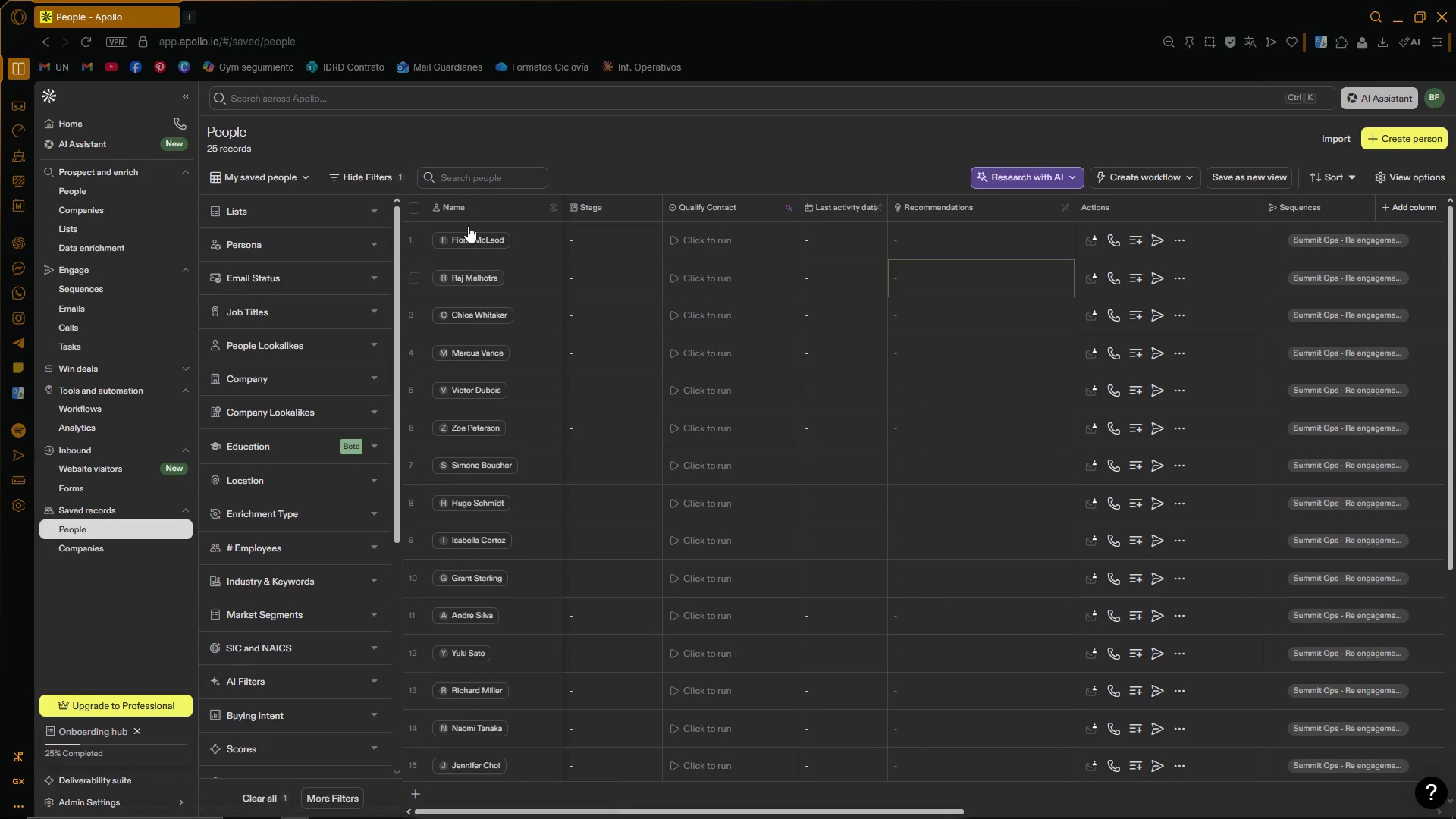 
left_click([413, 202])
 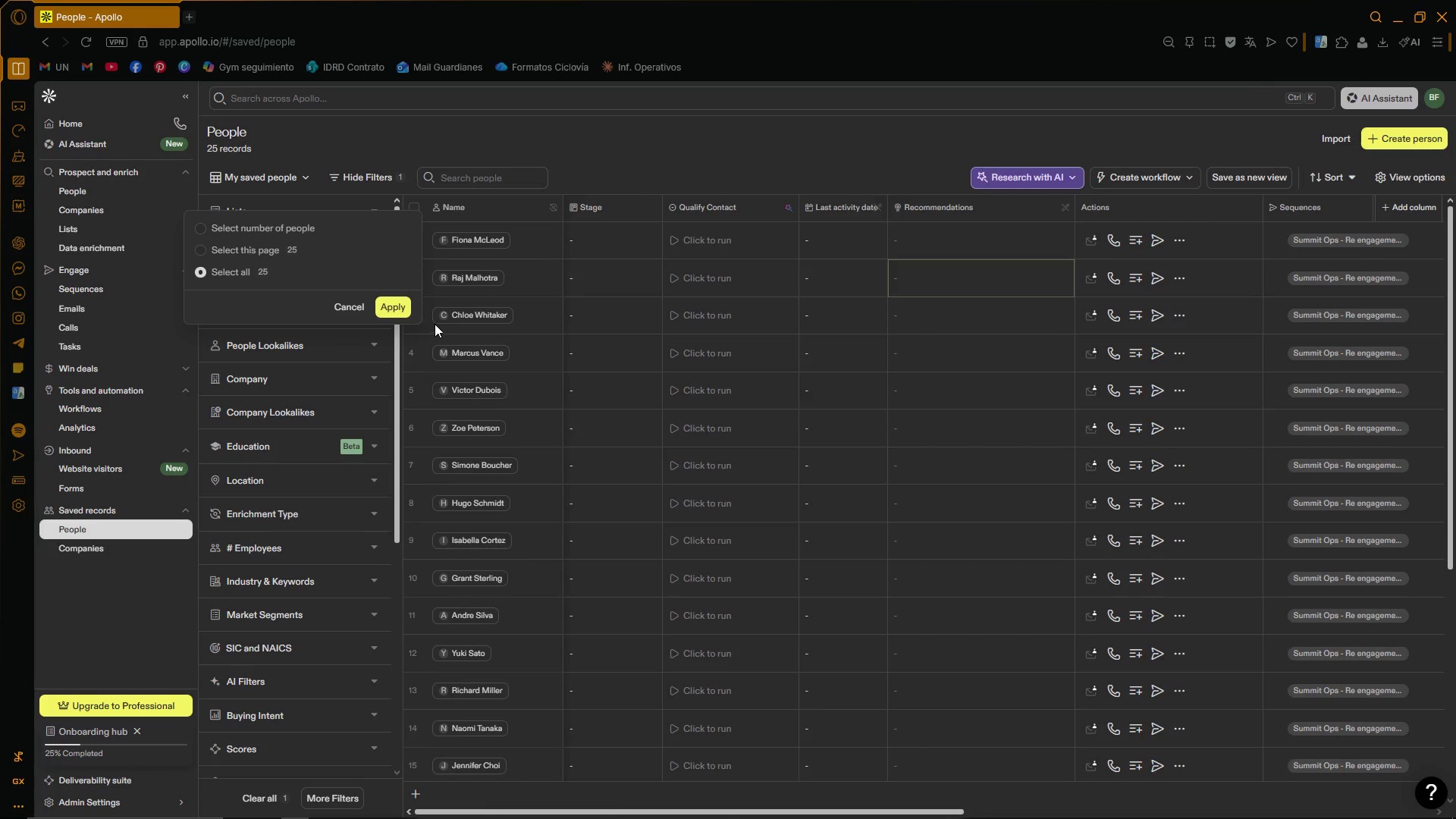 
left_click([400, 301])
 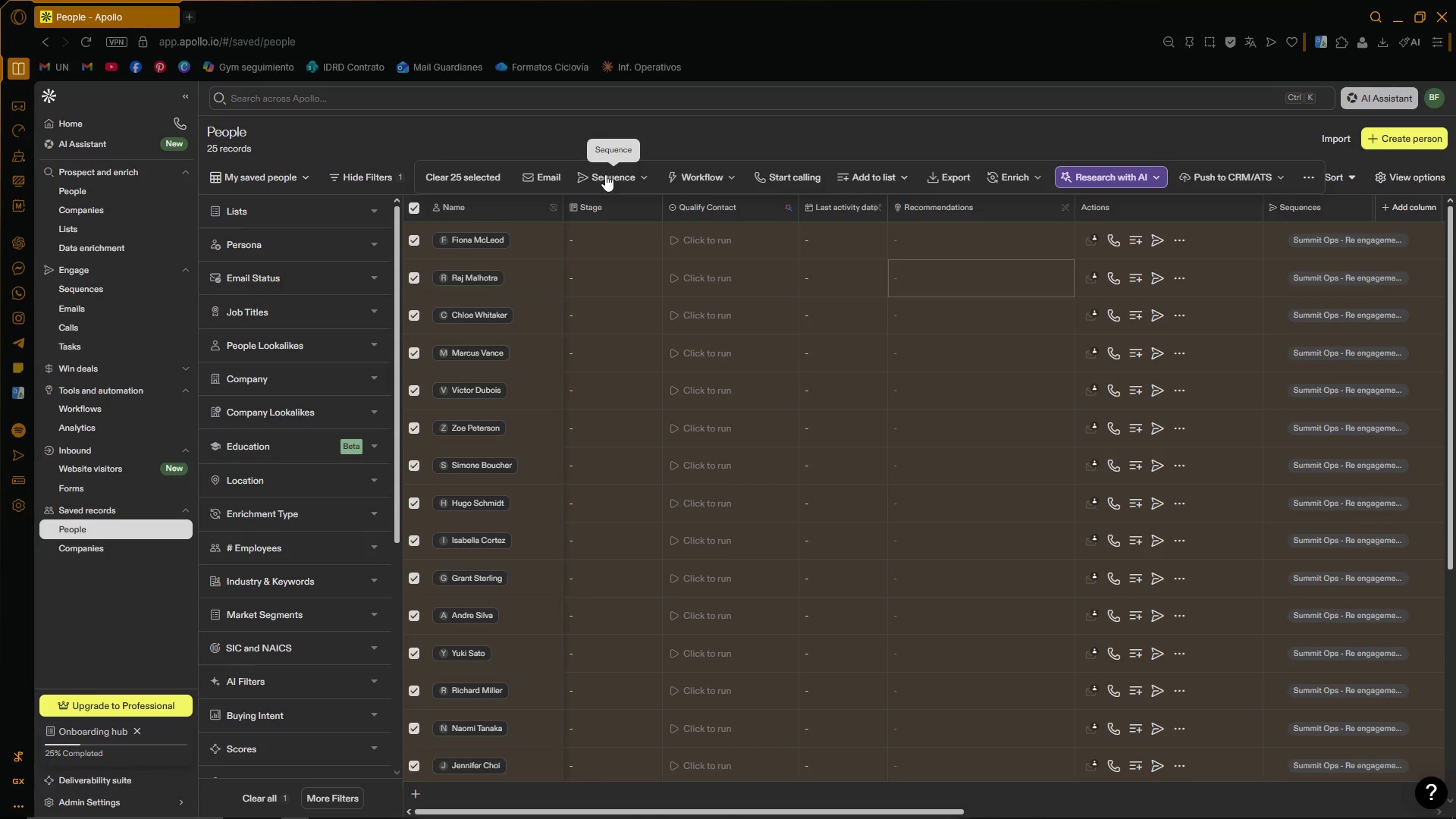 
left_click([951, 174])
 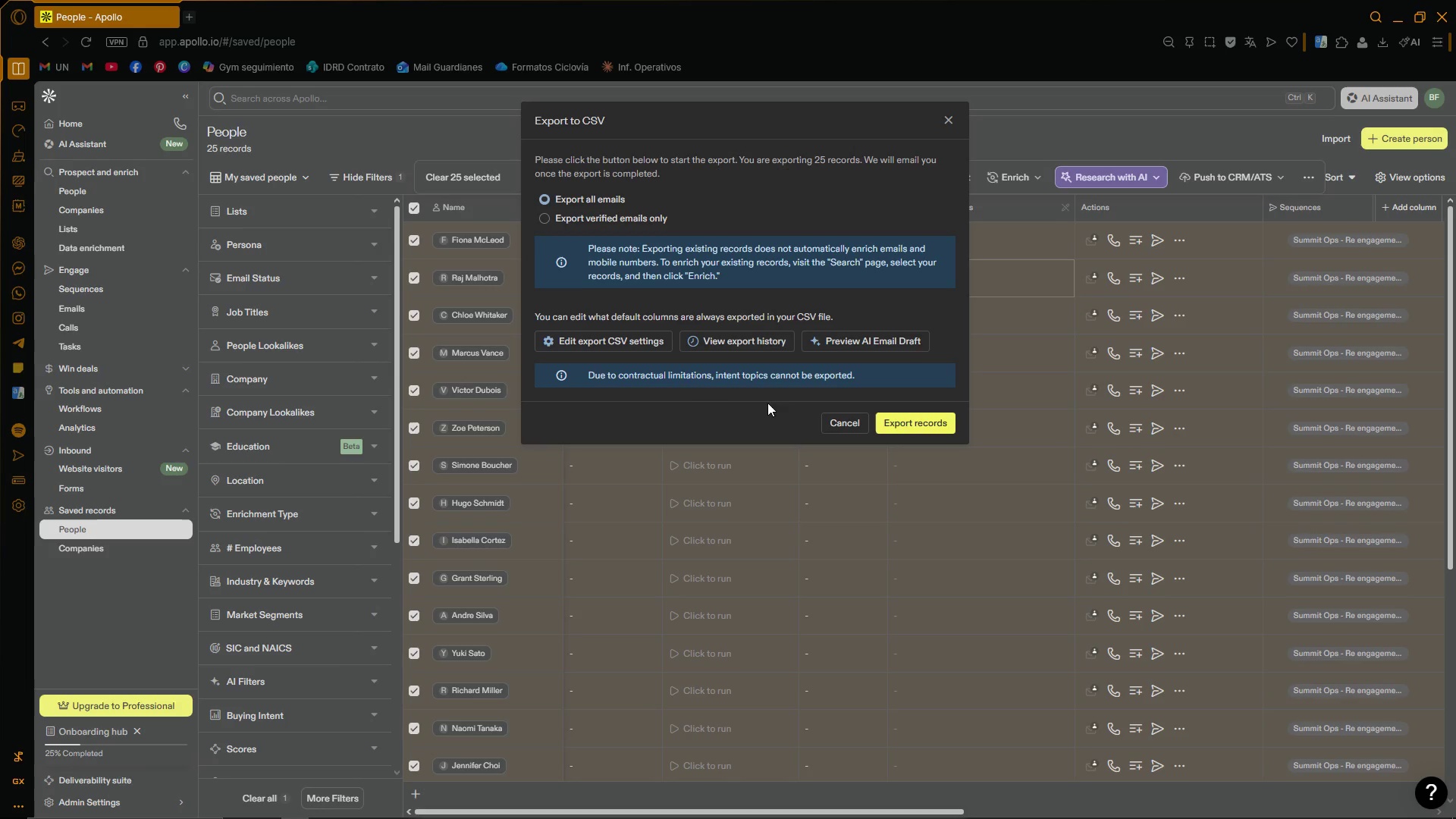 
left_click([586, 346])
 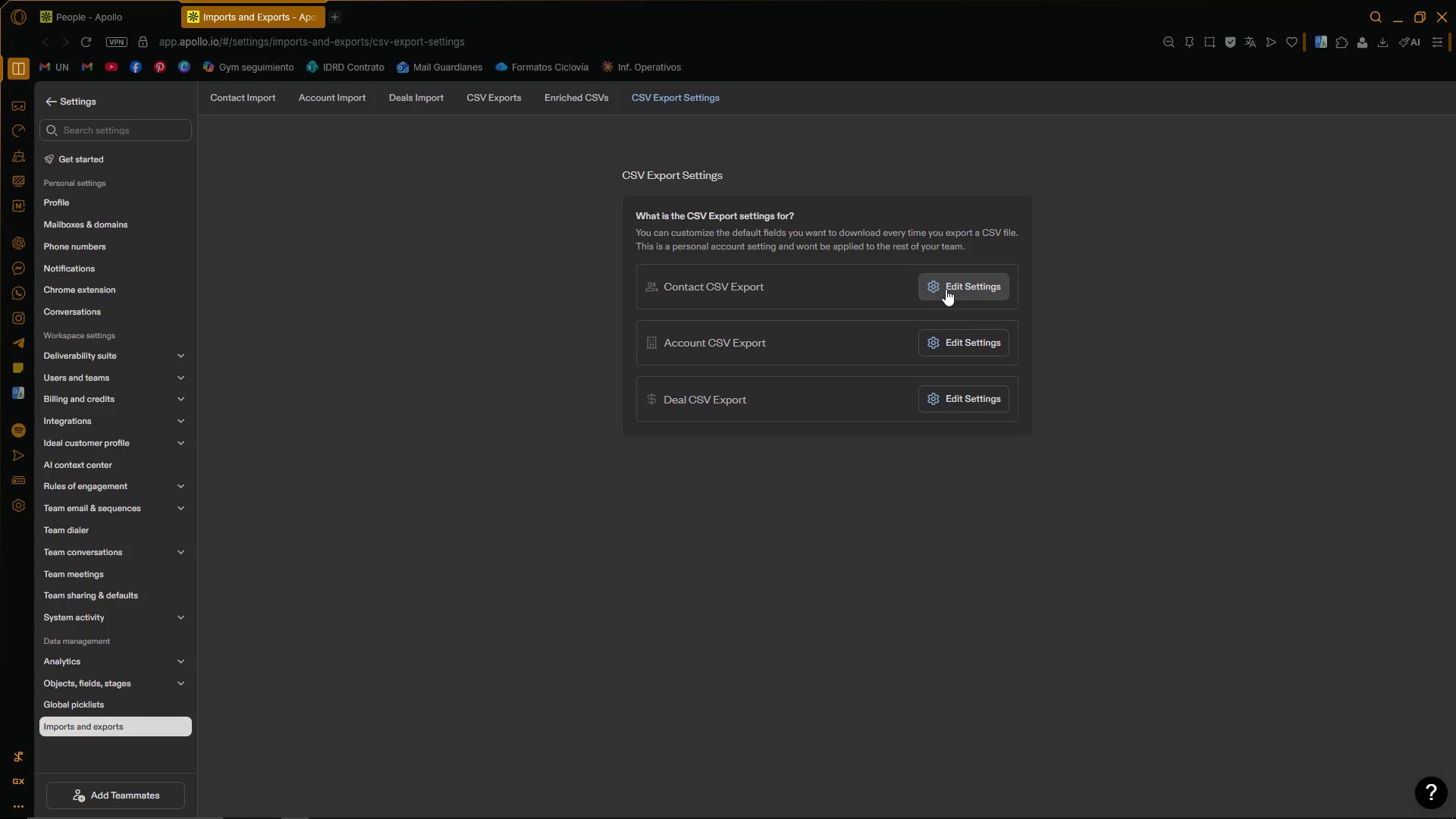 
wait(7.02)
 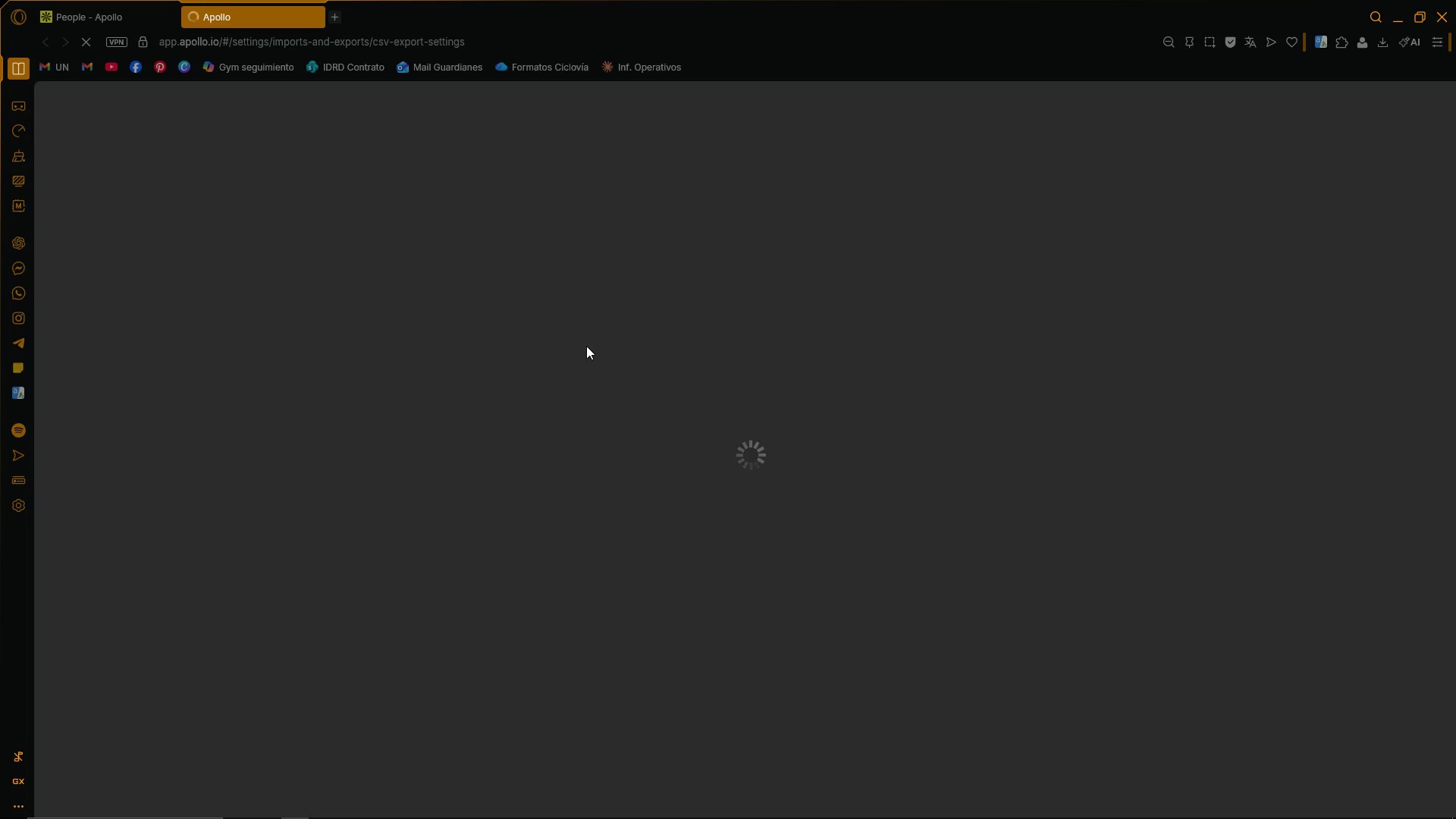 
left_click([946, 289])
 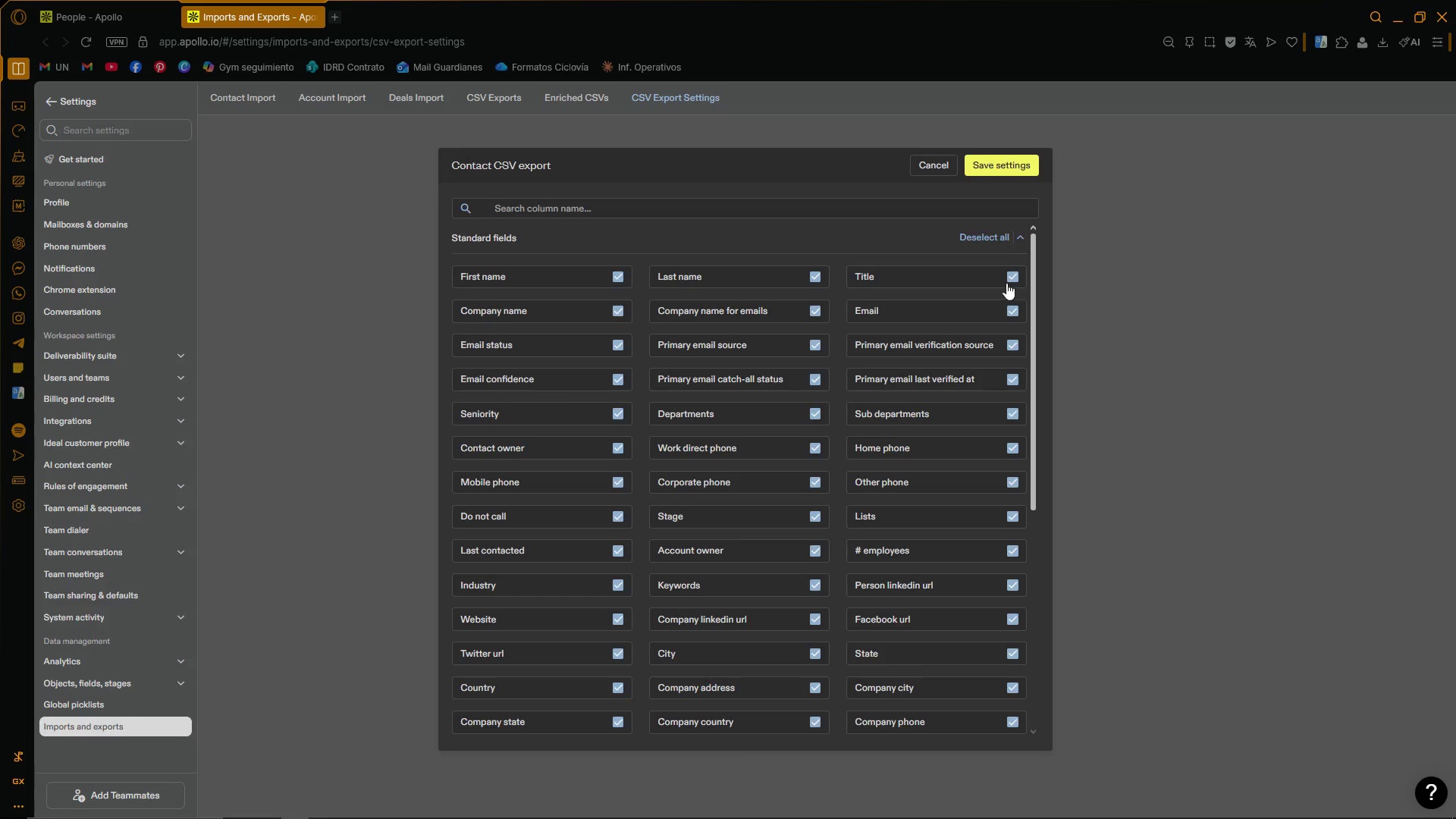 
left_click([753, 206])
 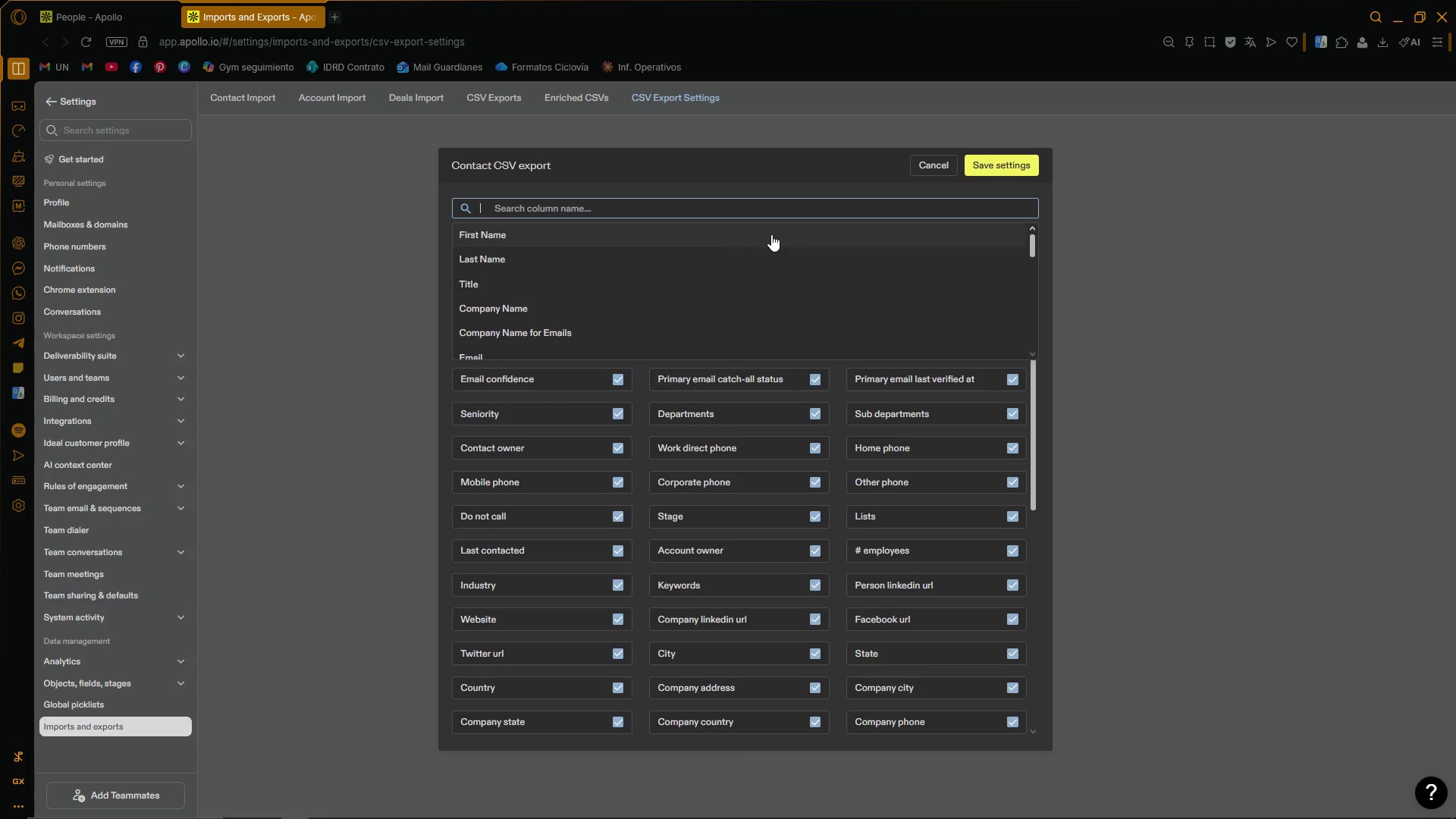 
type(seque)
key(Backspace)
key(Backspace)
key(Backspace)
key(Backspace)
key(Backspace)
key(Backspace)
 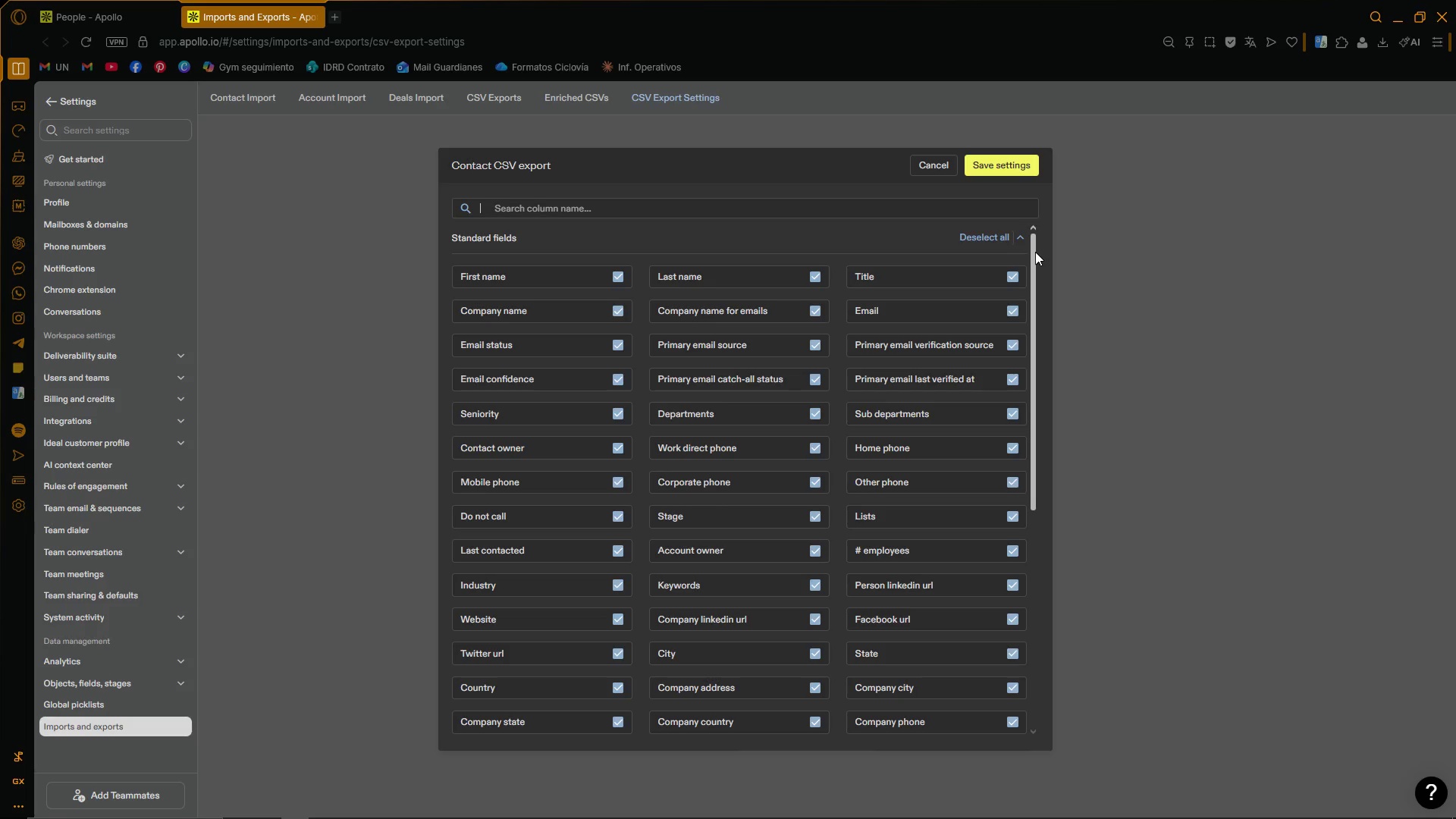 
left_click_drag(start_coordinate=[1035, 252], to_coordinate=[1026, 491])
 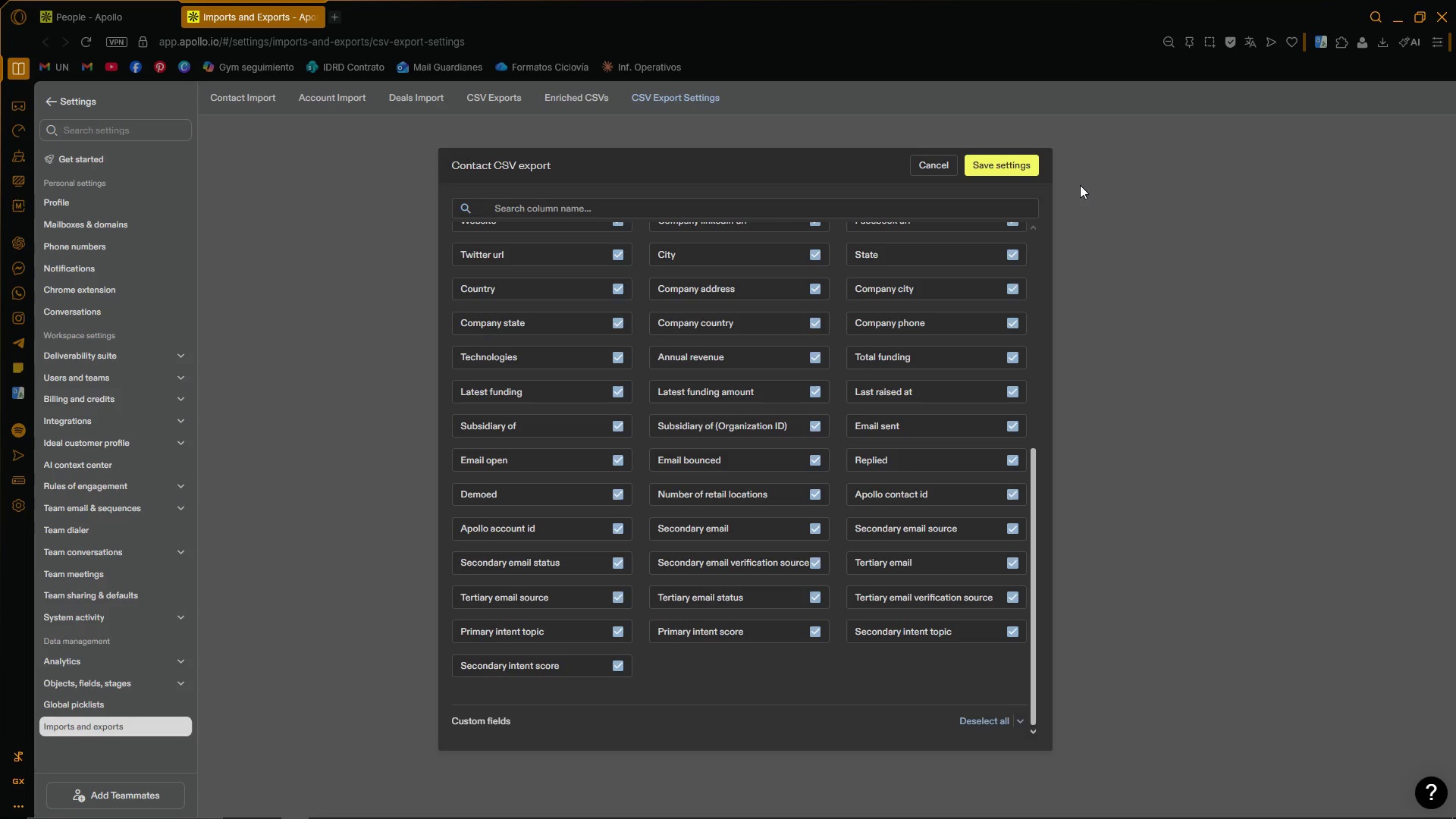 
key(Escape)
 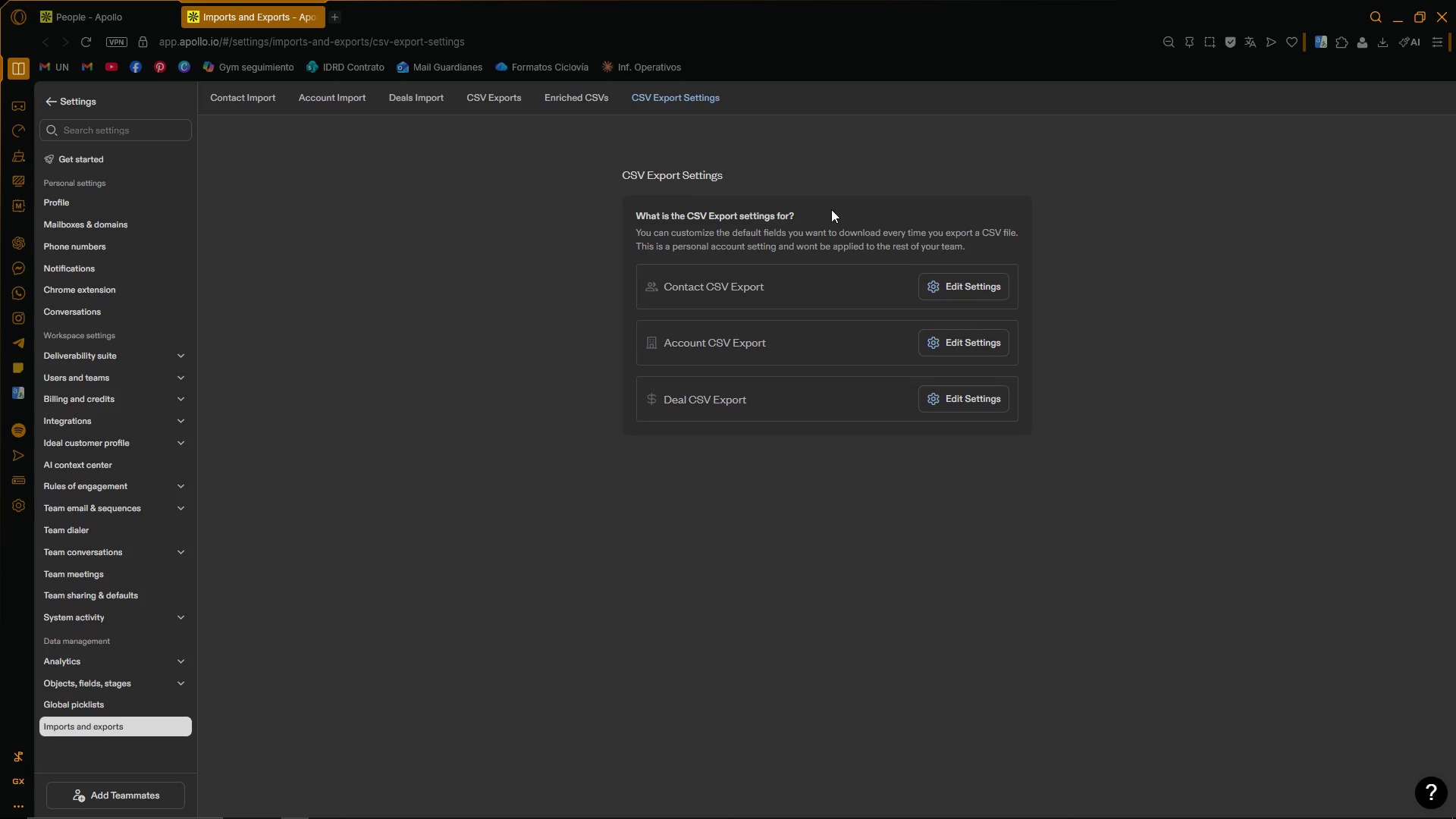 
key(Escape)
 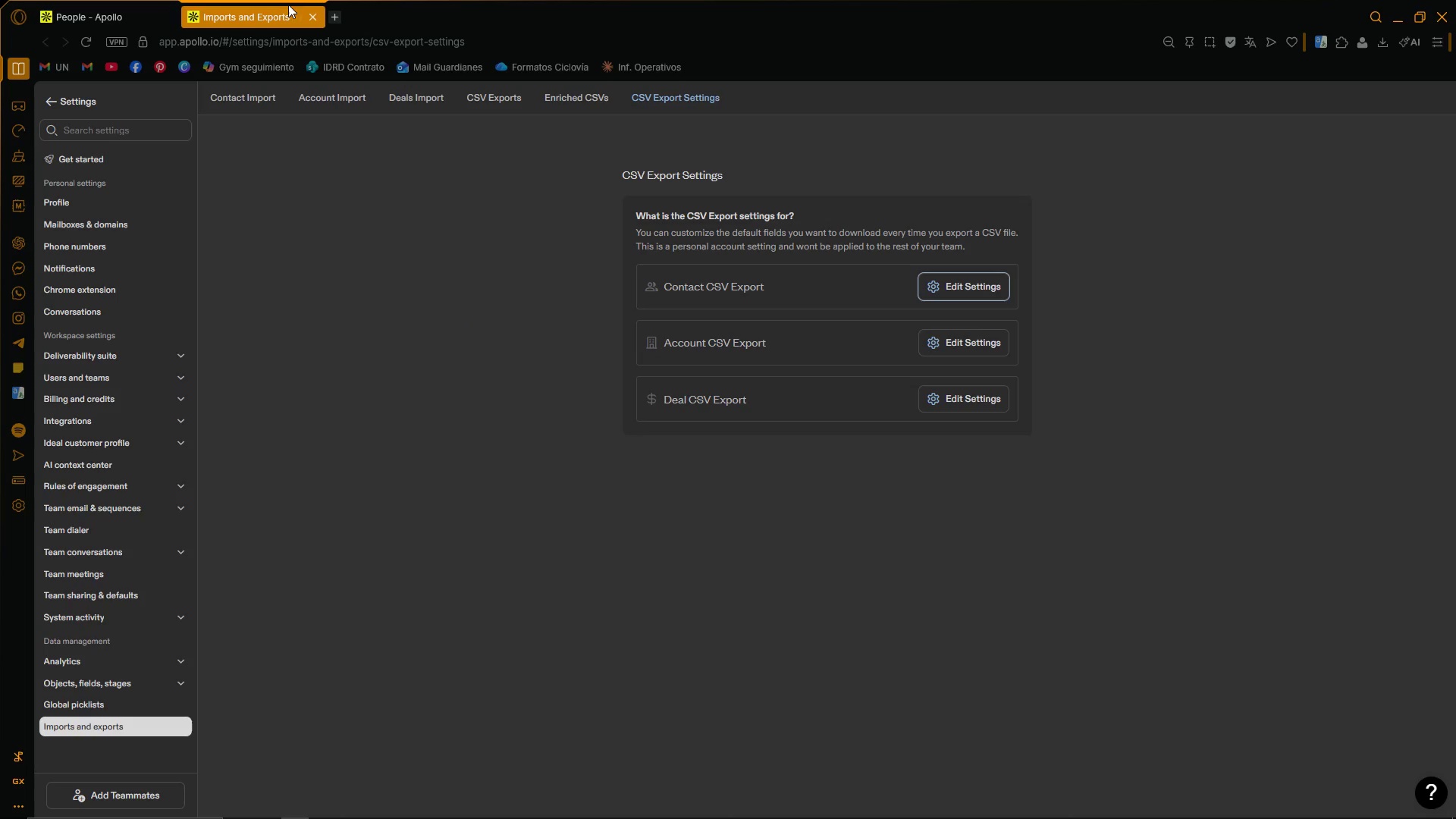 
left_click([309, 12])
 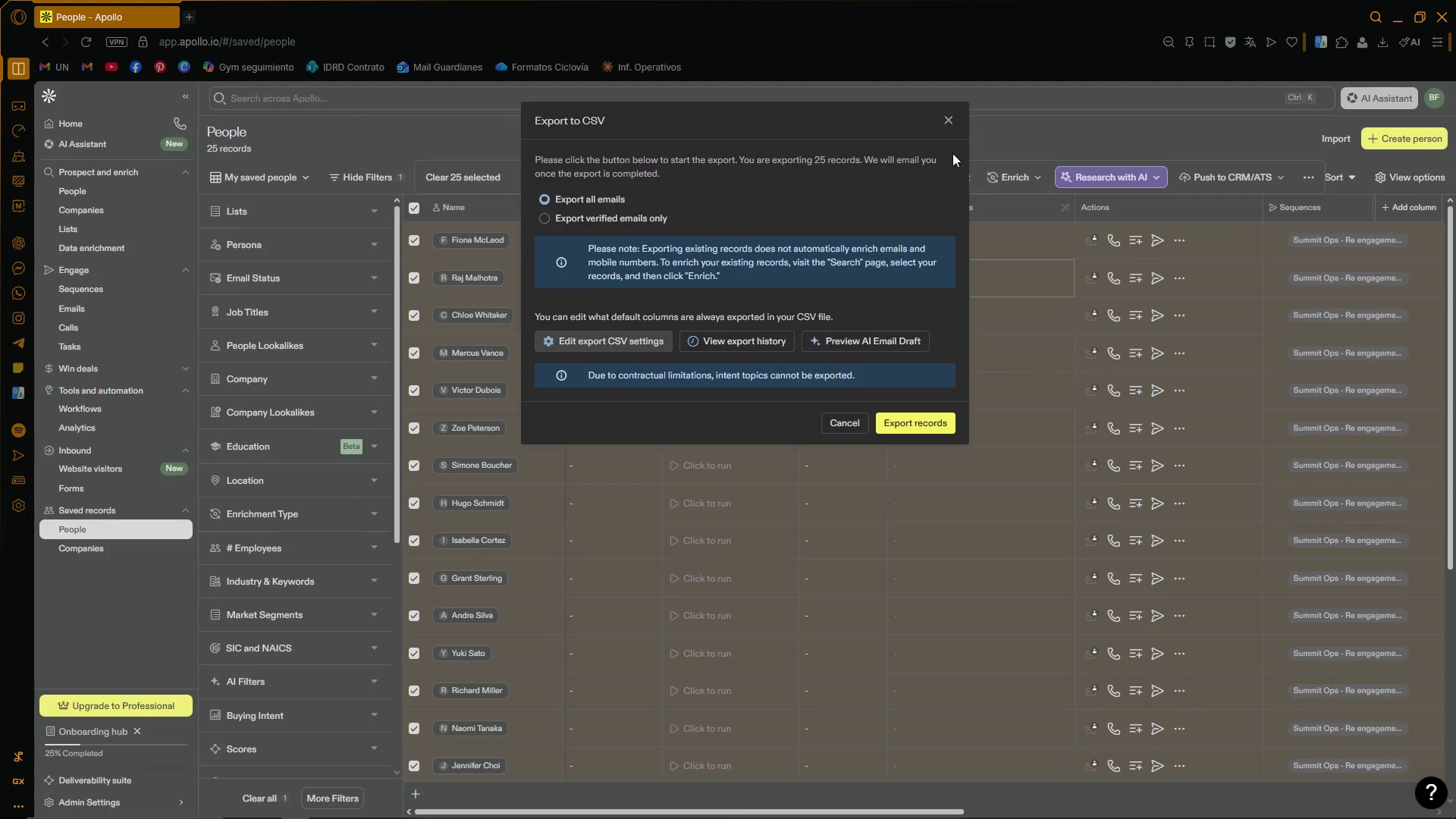 
left_click([946, 121])
 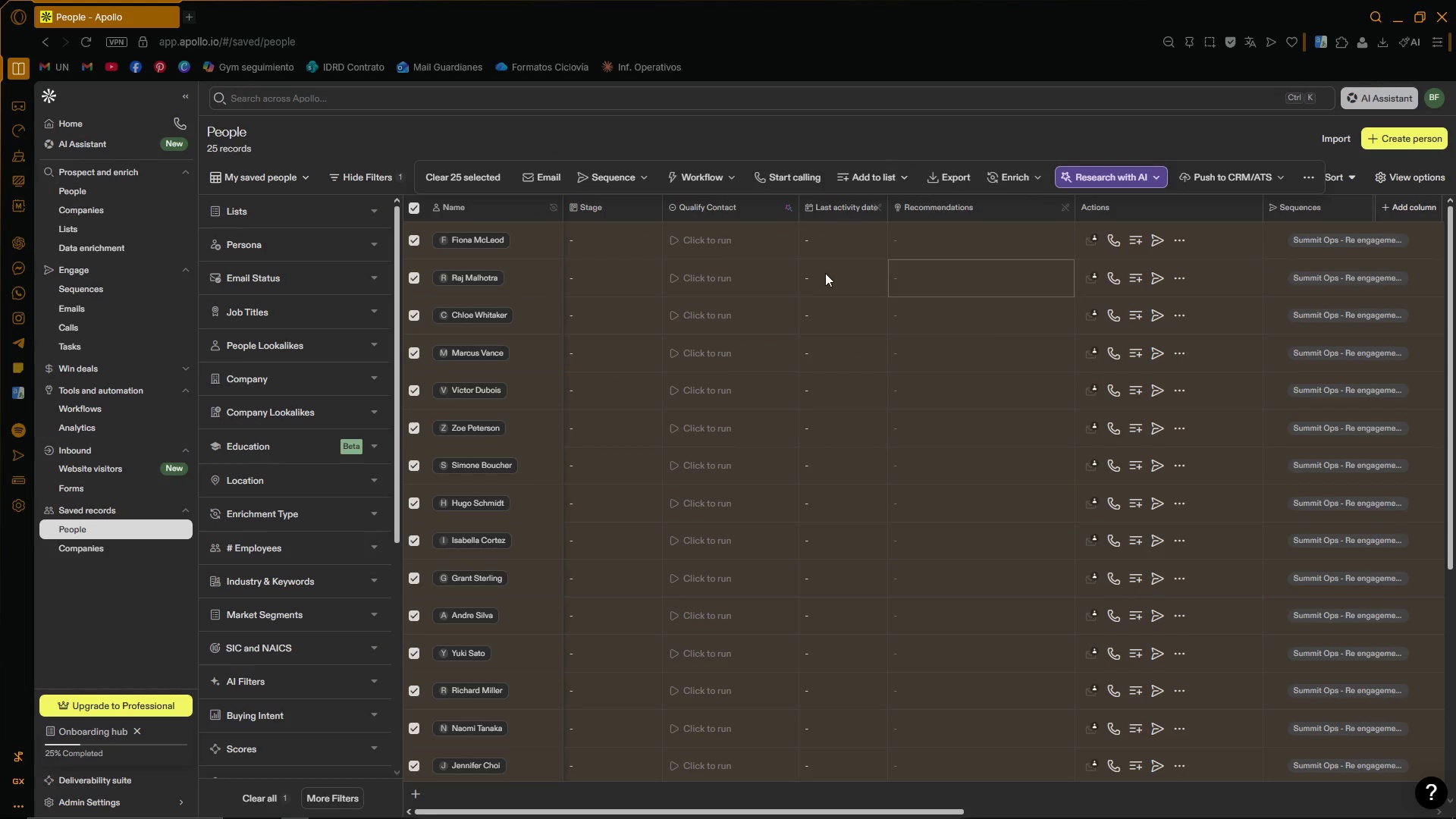 
scroll: coordinate [657, 329], scroll_direction: up, amount: 9.0
 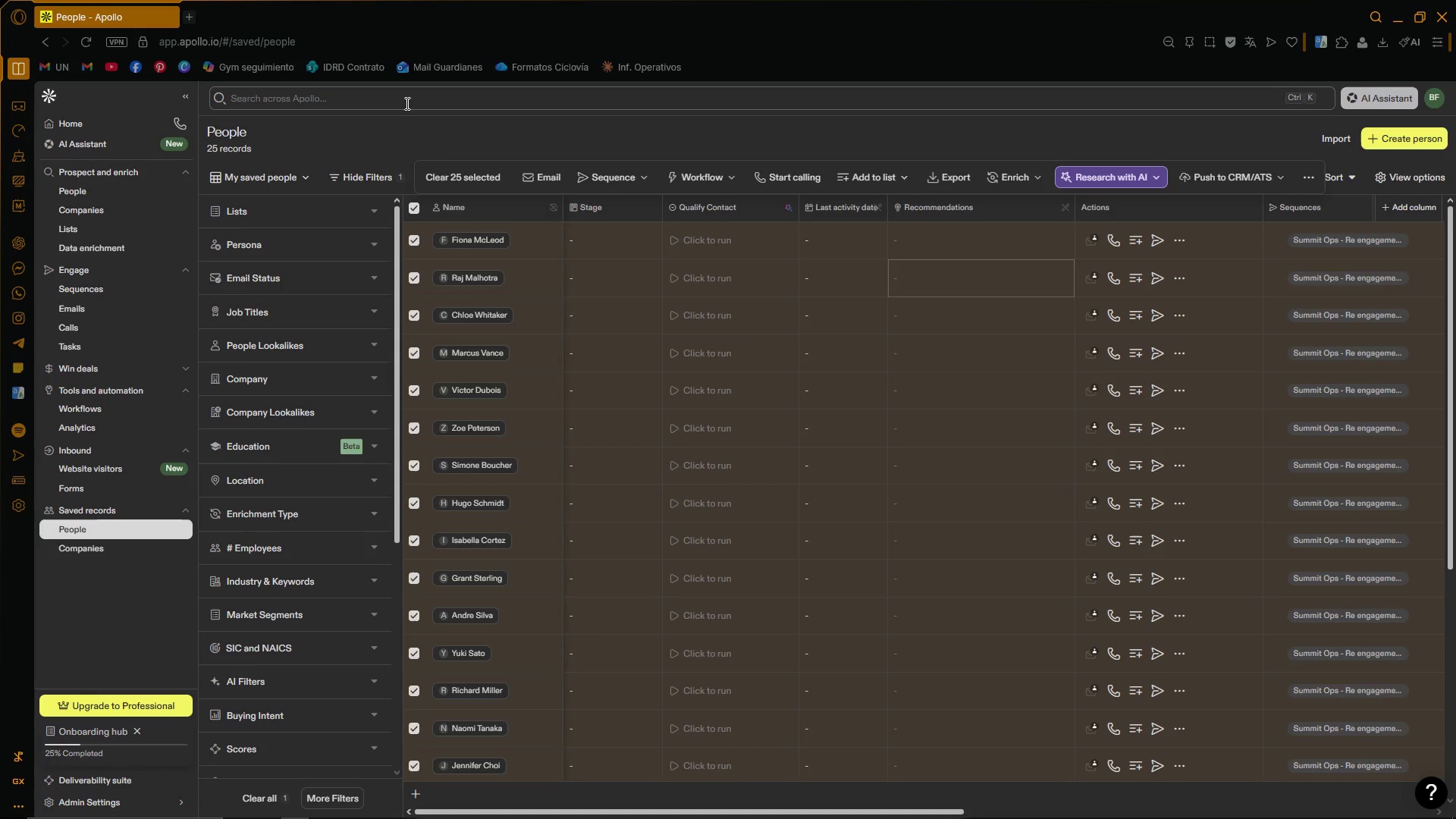 
left_click([415, 133])
 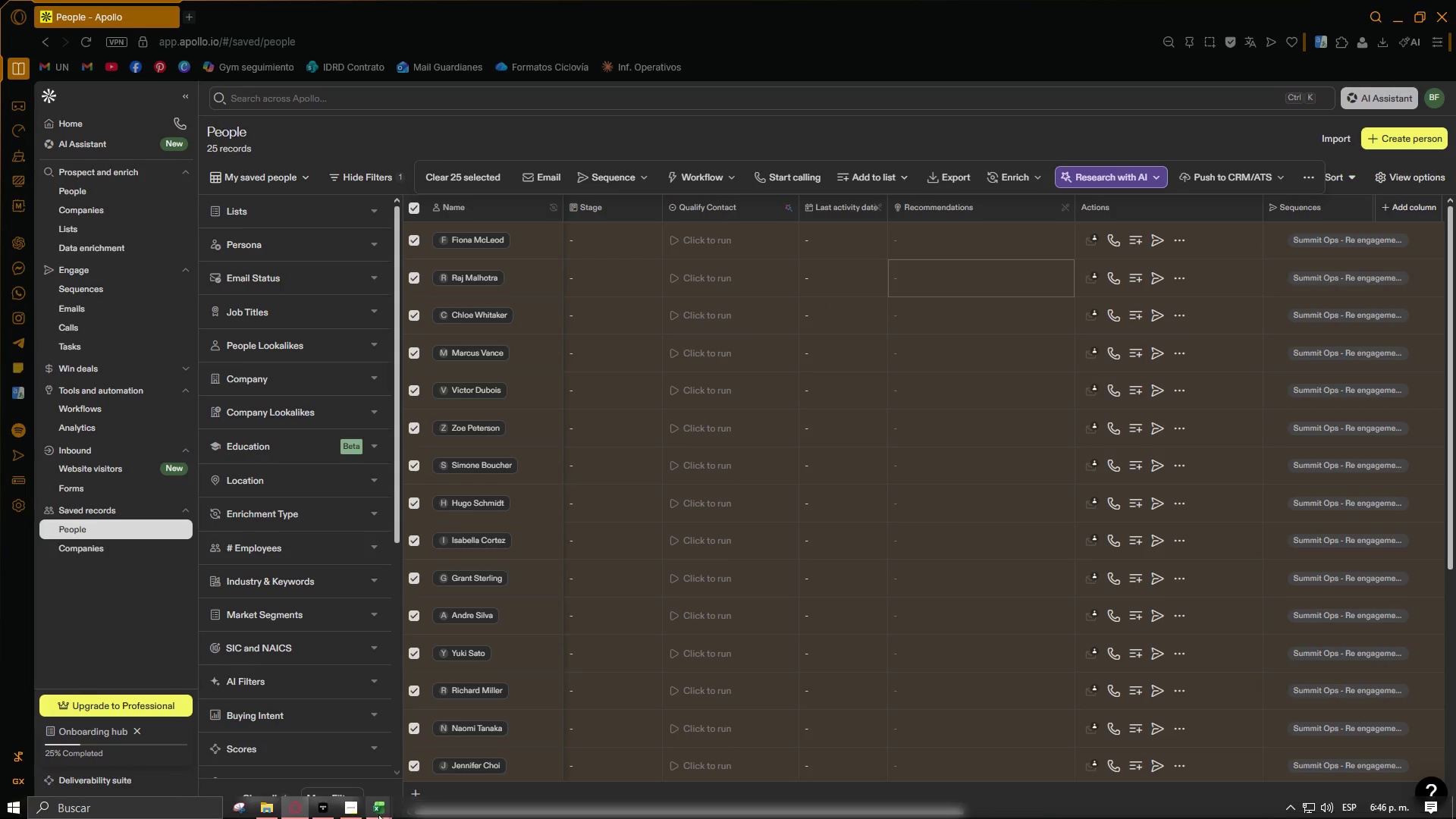 
left_click([347, 816])